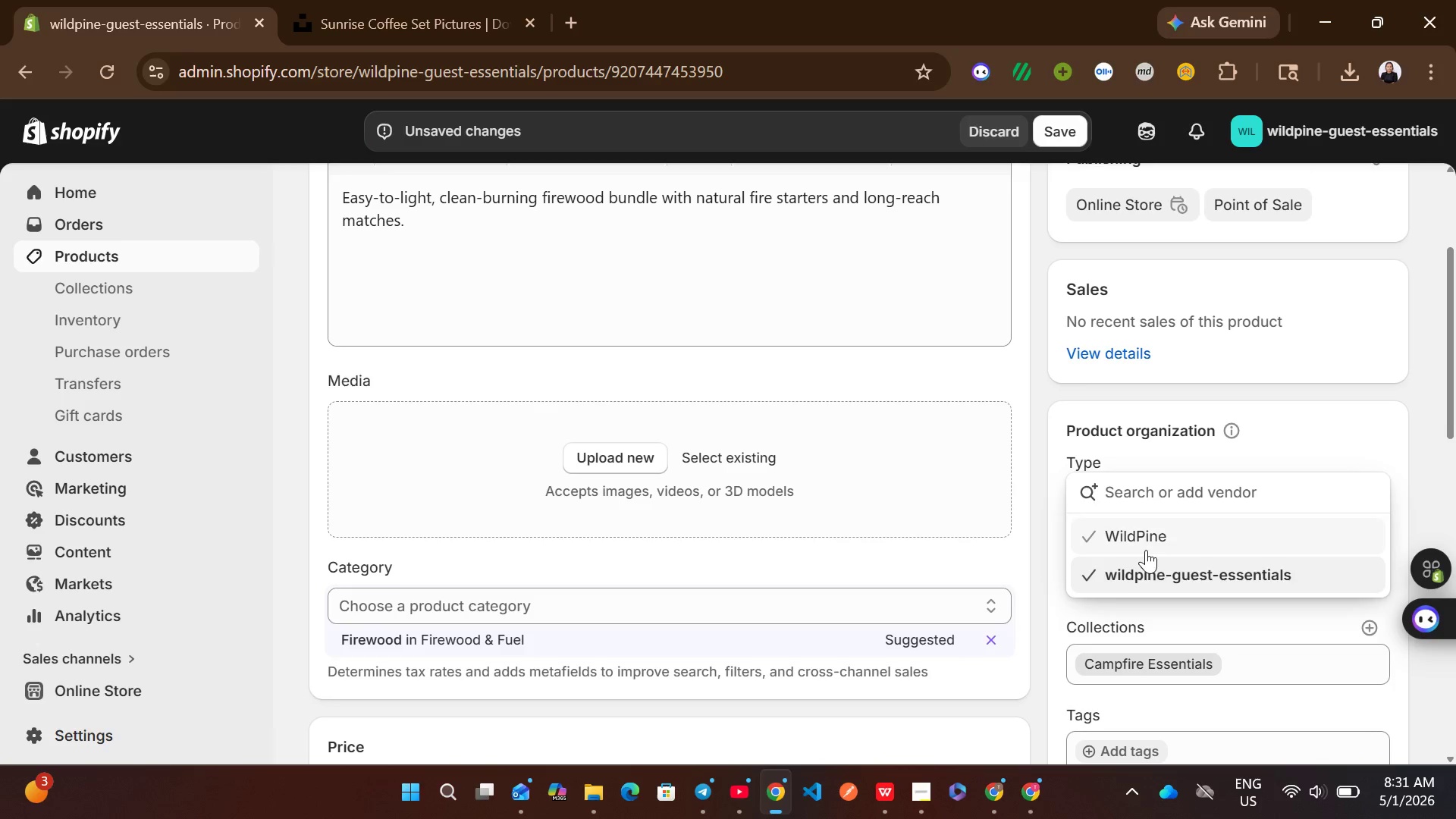 
left_click([1146, 550])
 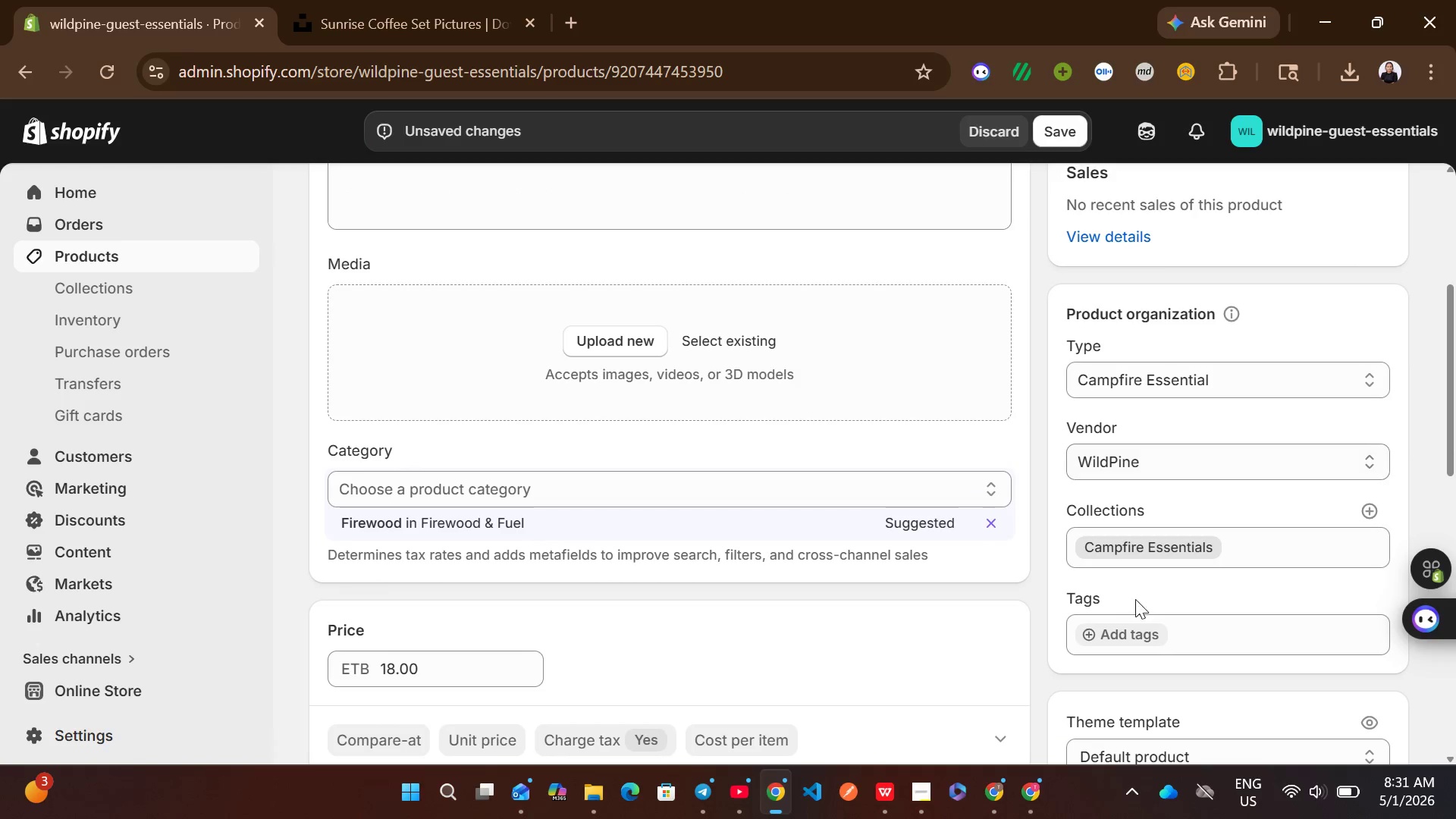 
left_click([1122, 628])
 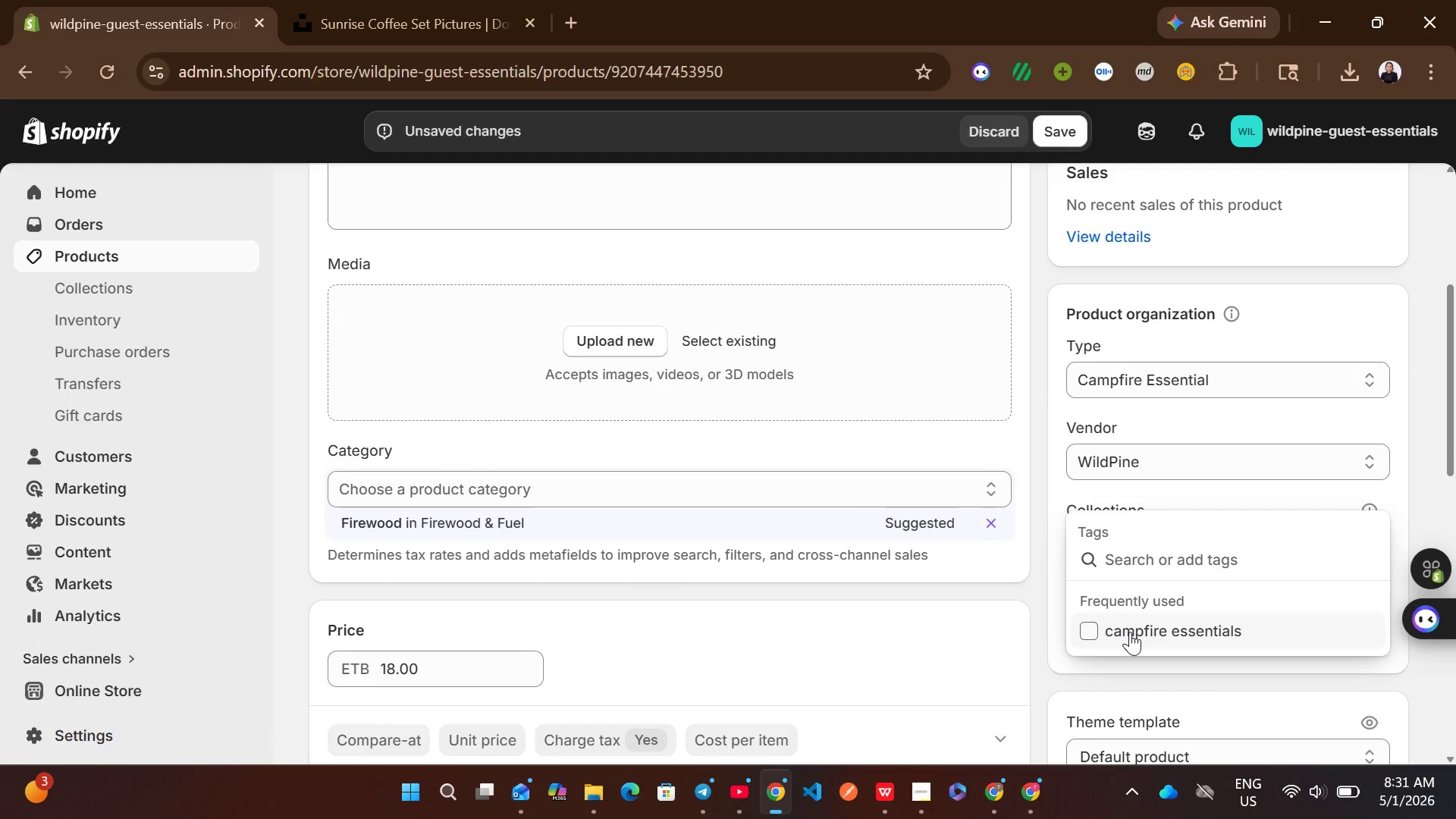 
left_click([1132, 632])
 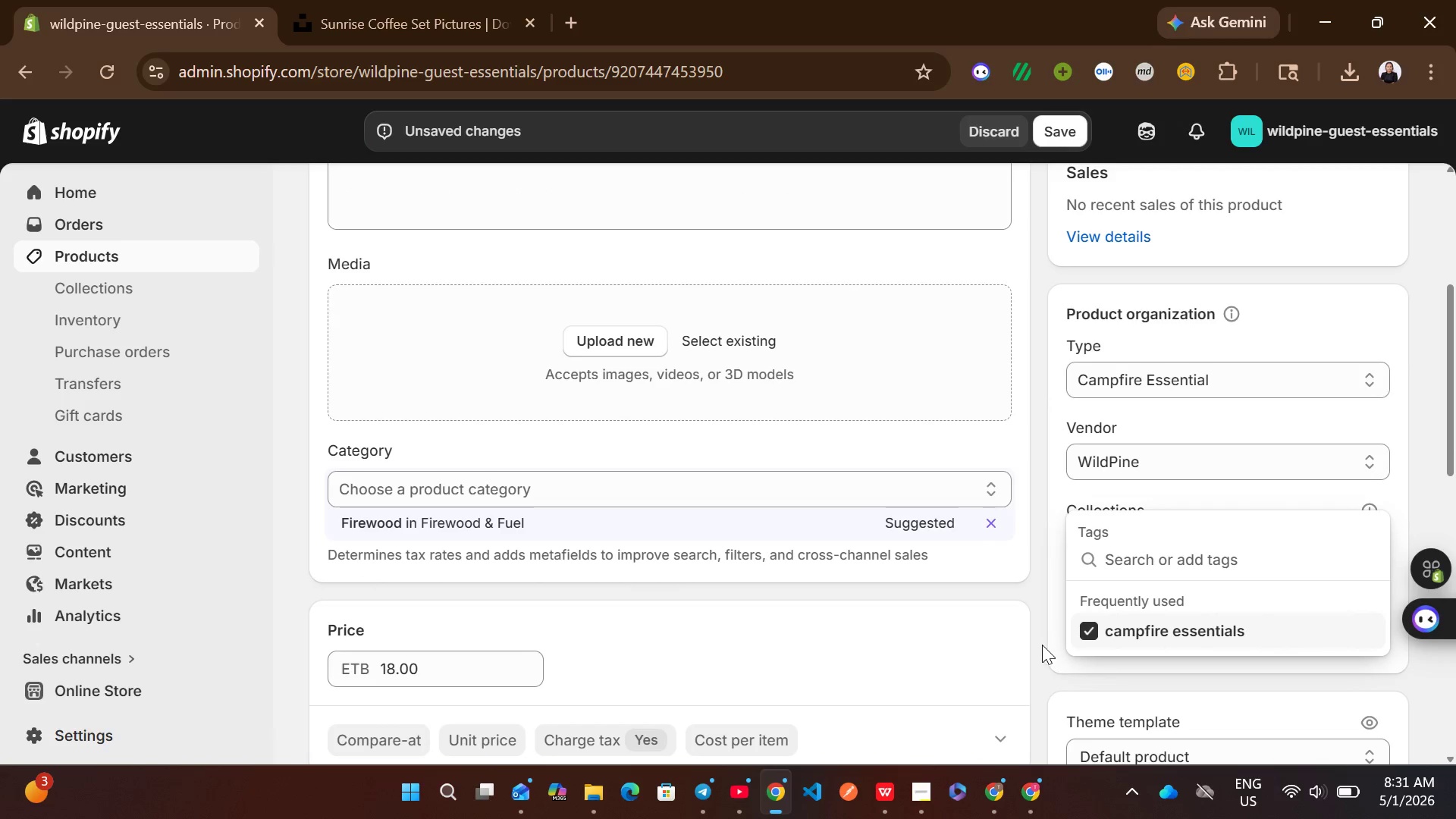 
left_click([1041, 639])
 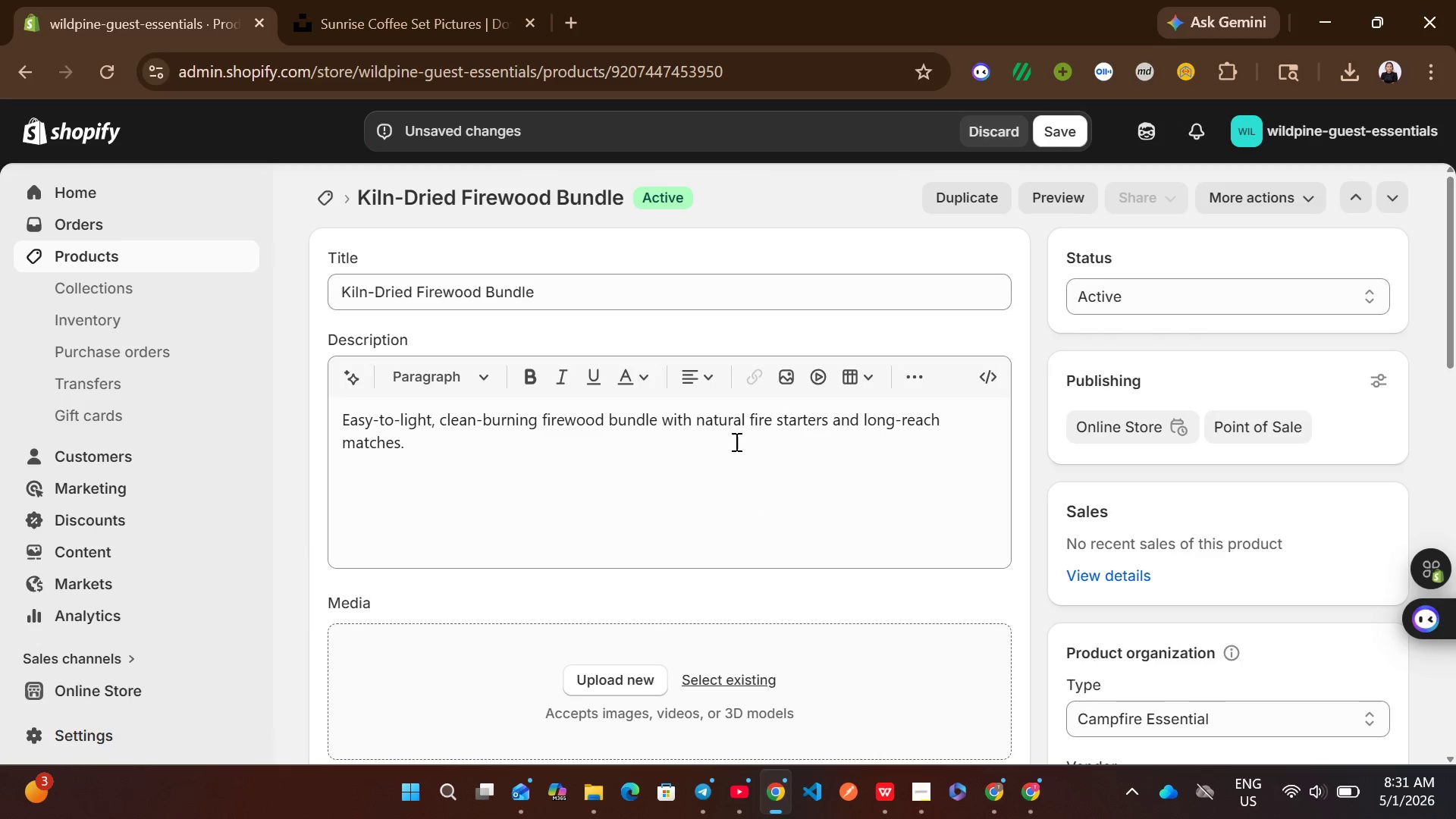 
left_click([592, 265])
 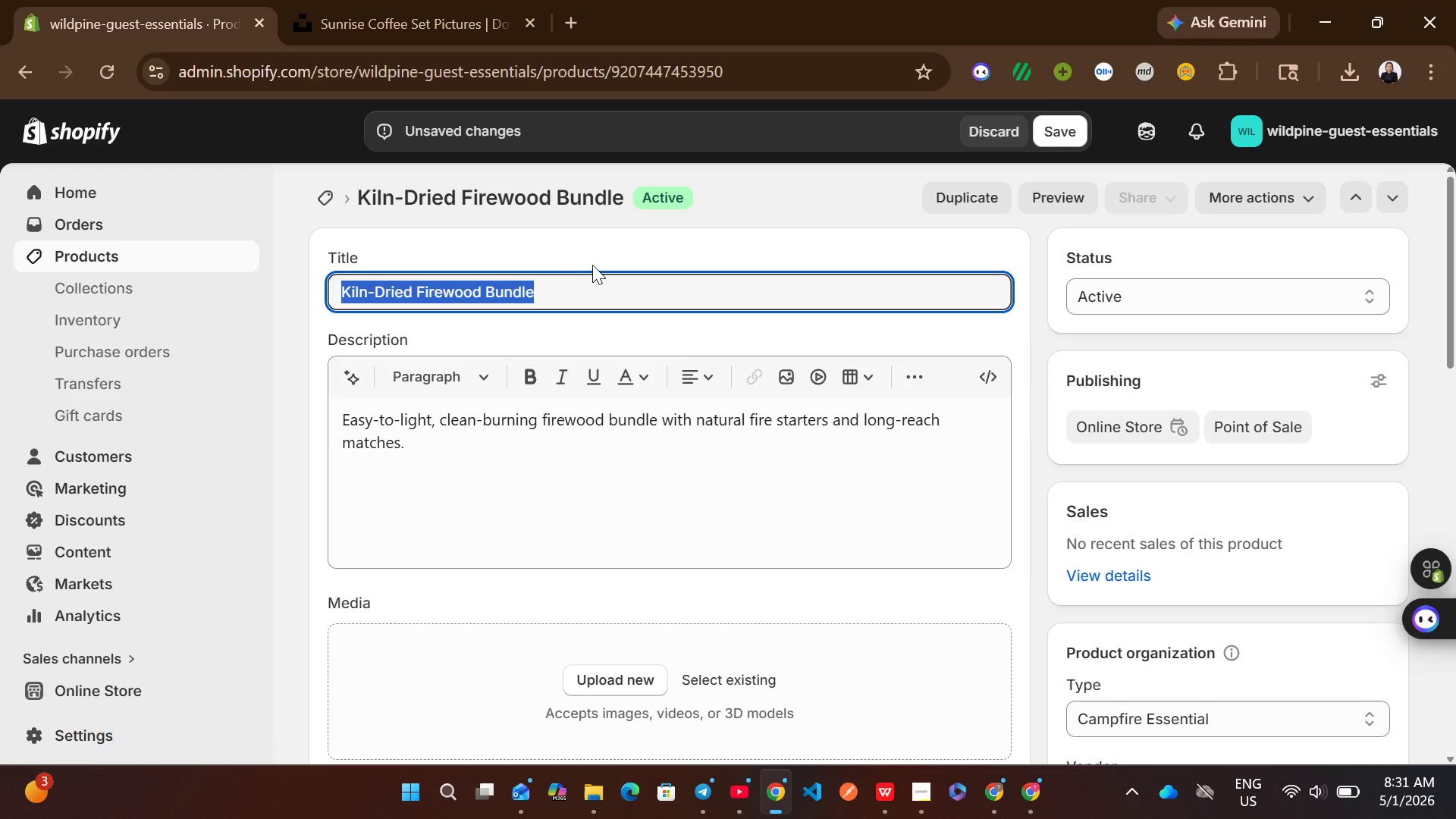 
key(Control+ControlLeft)
 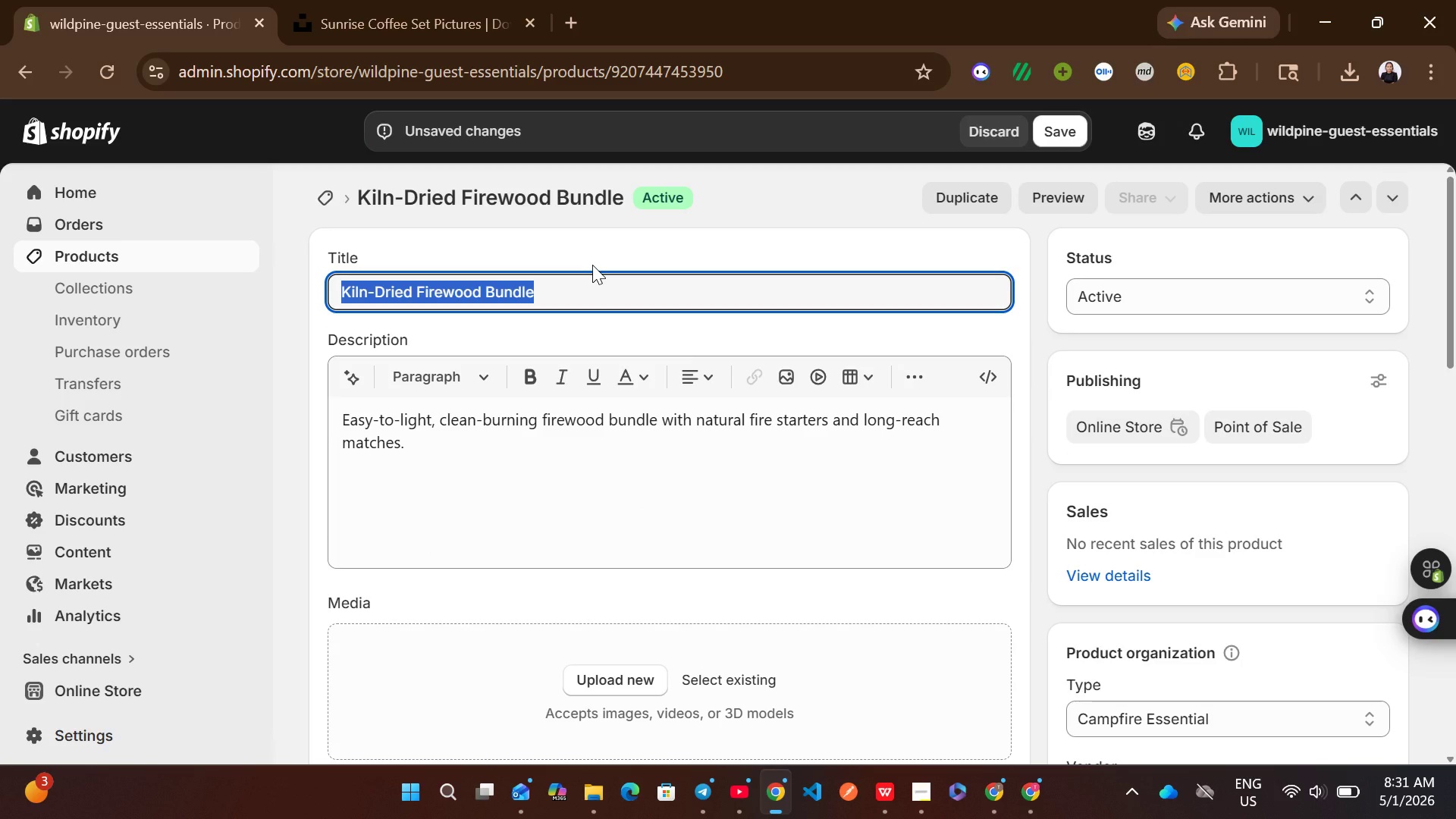 
key(Control+C)
 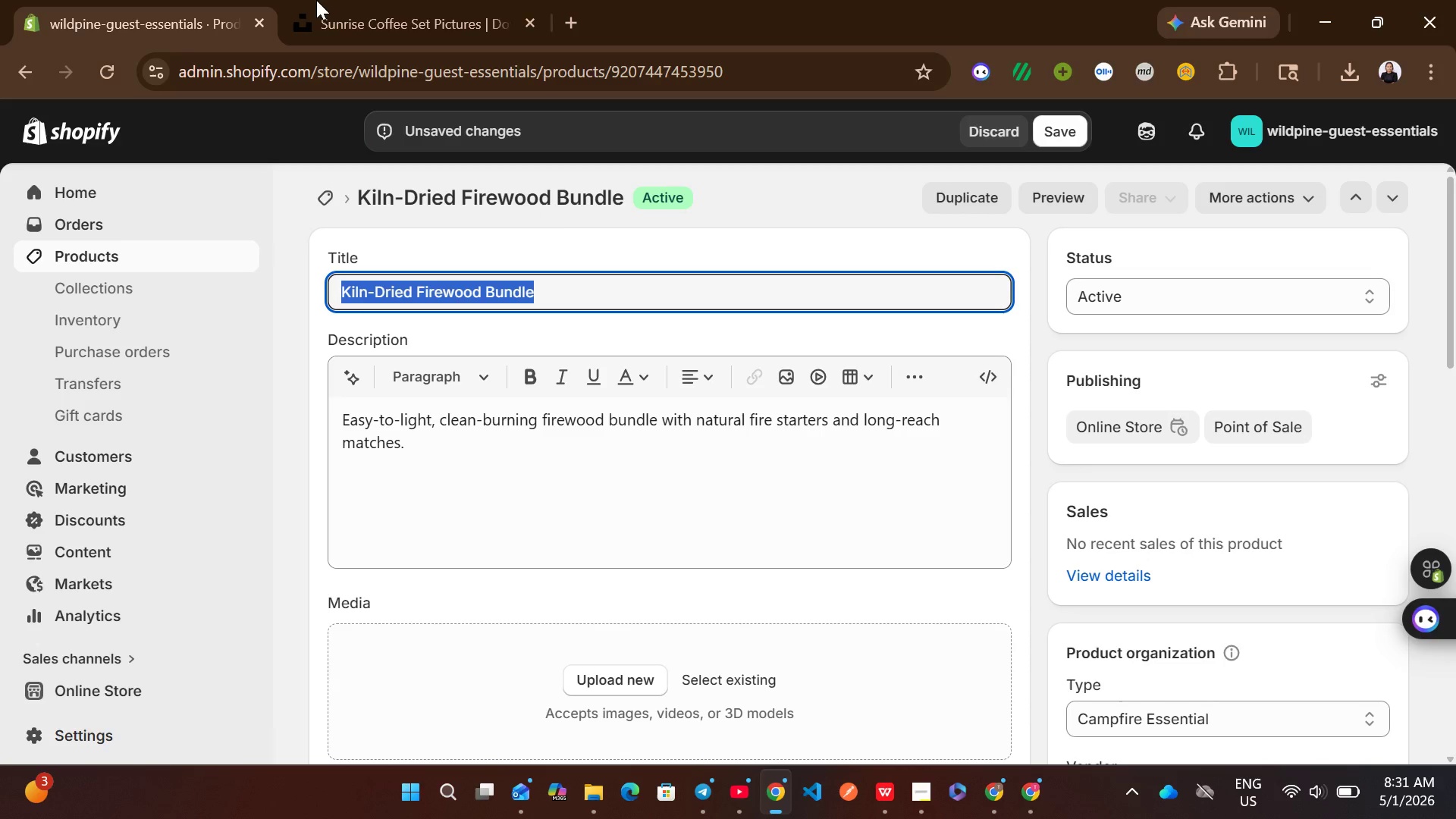 
left_click([380, 0])
 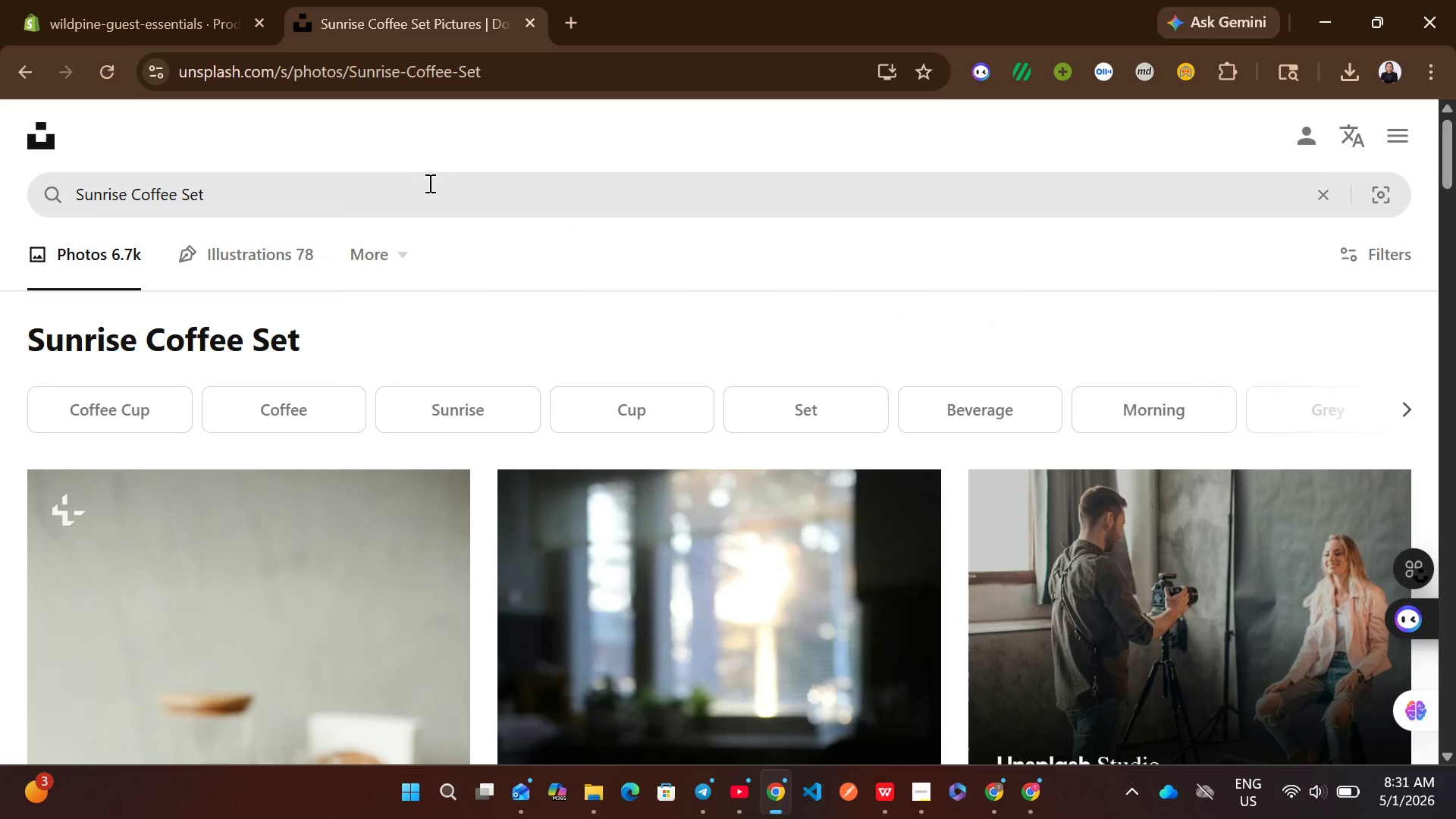 
left_click([429, 182])
 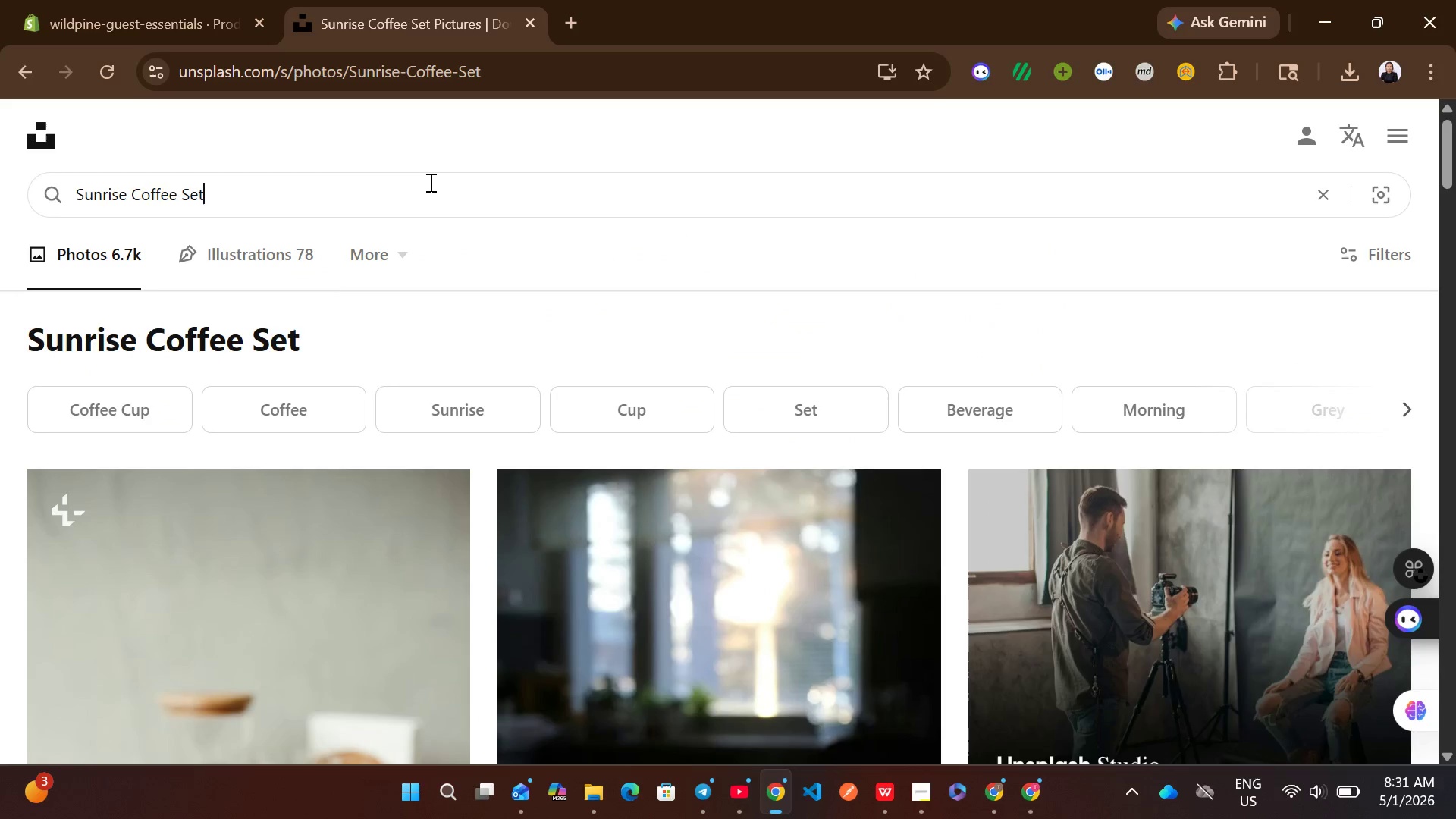 
key(Control+A)
 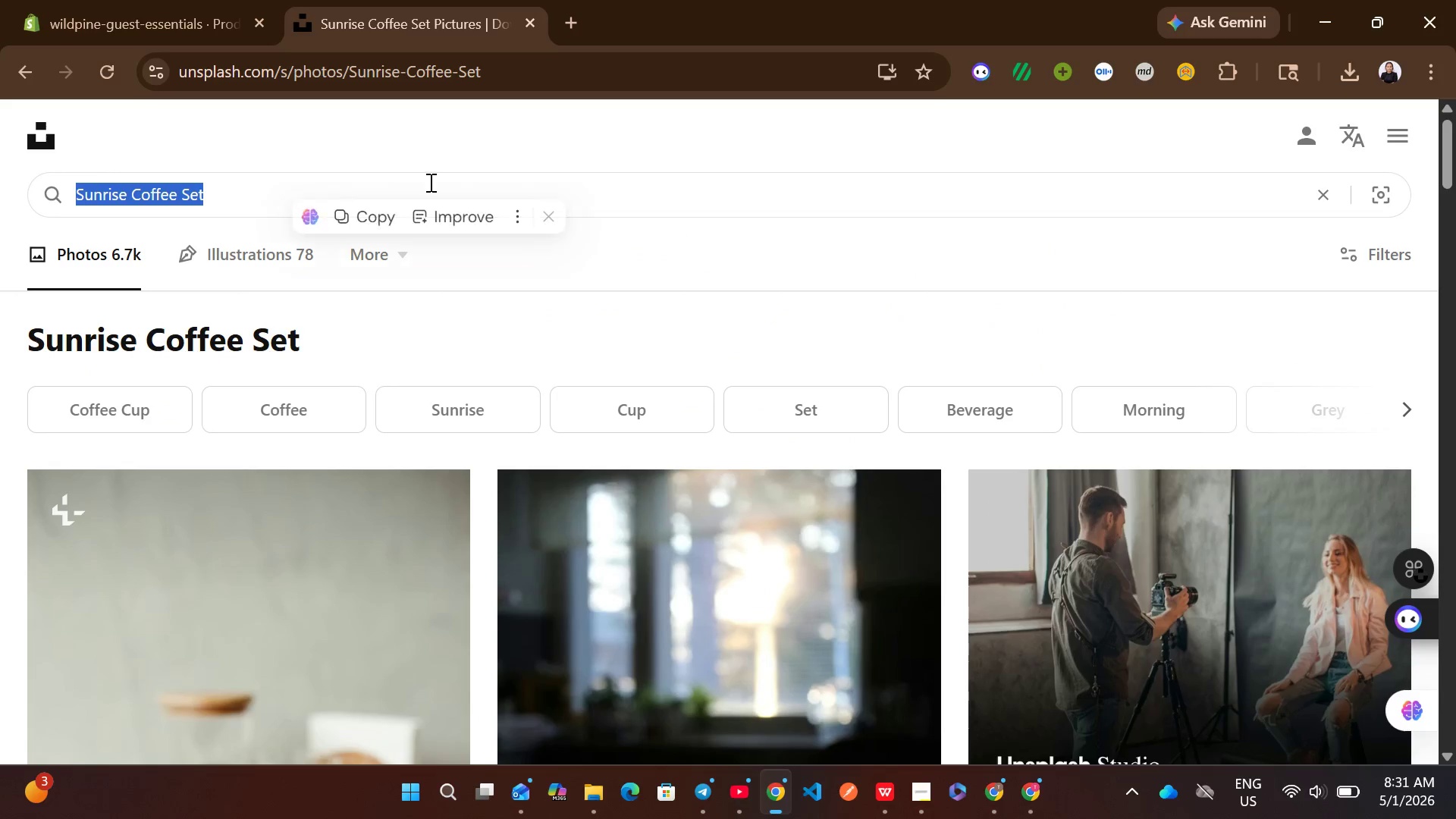 
key(Control+ControlLeft)
 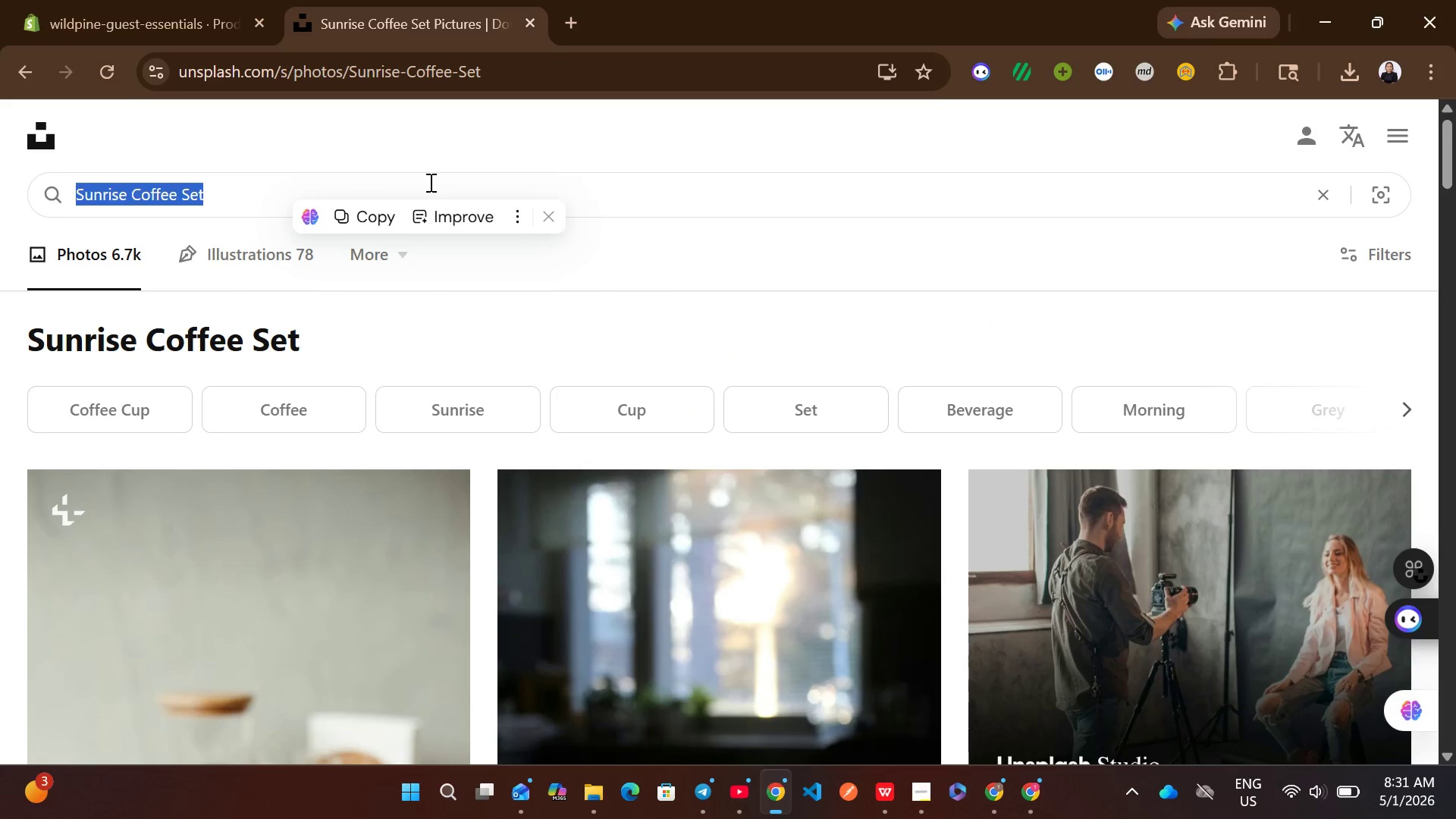 
key(Control+V)
 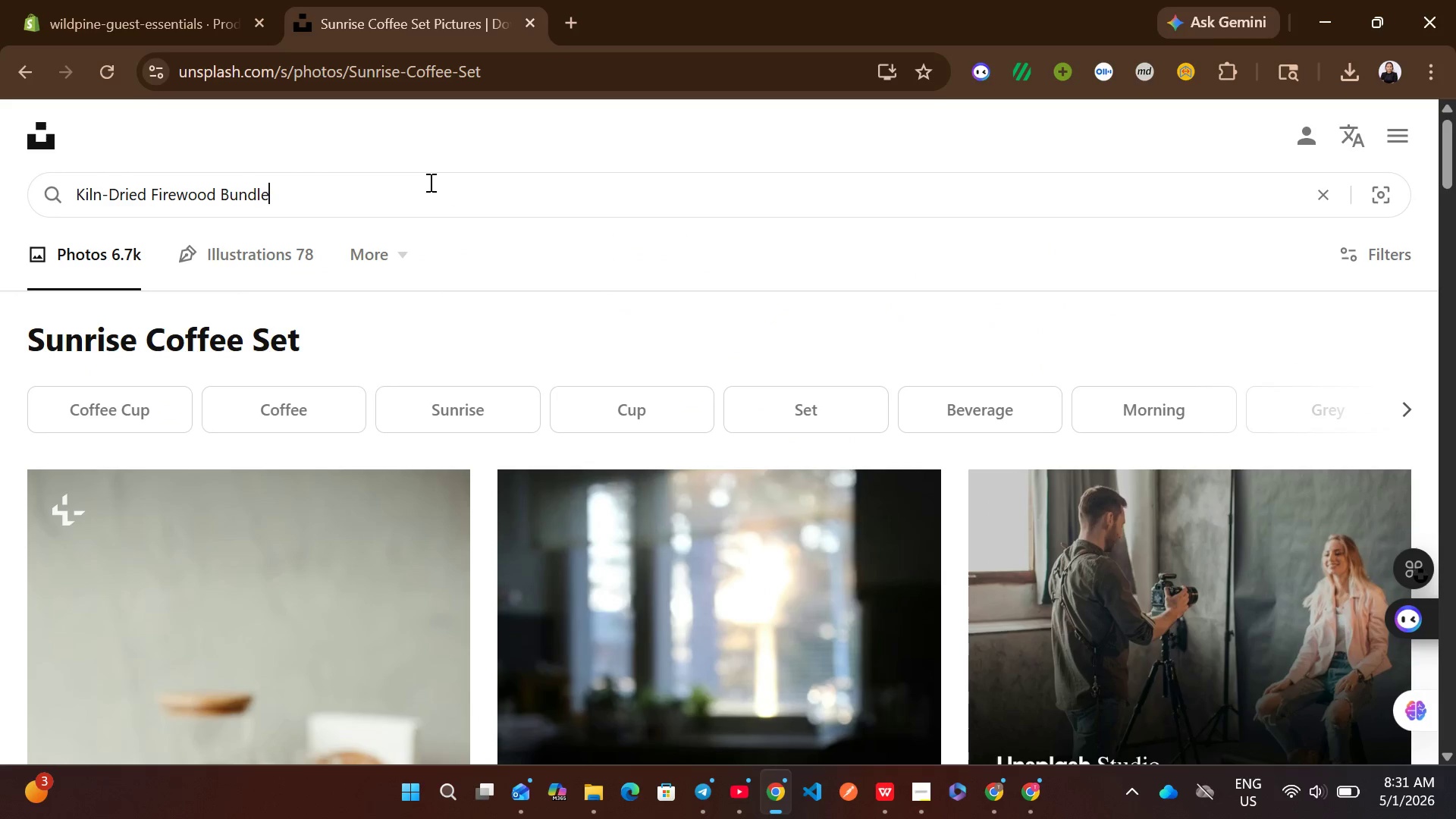 
key(Enter)
 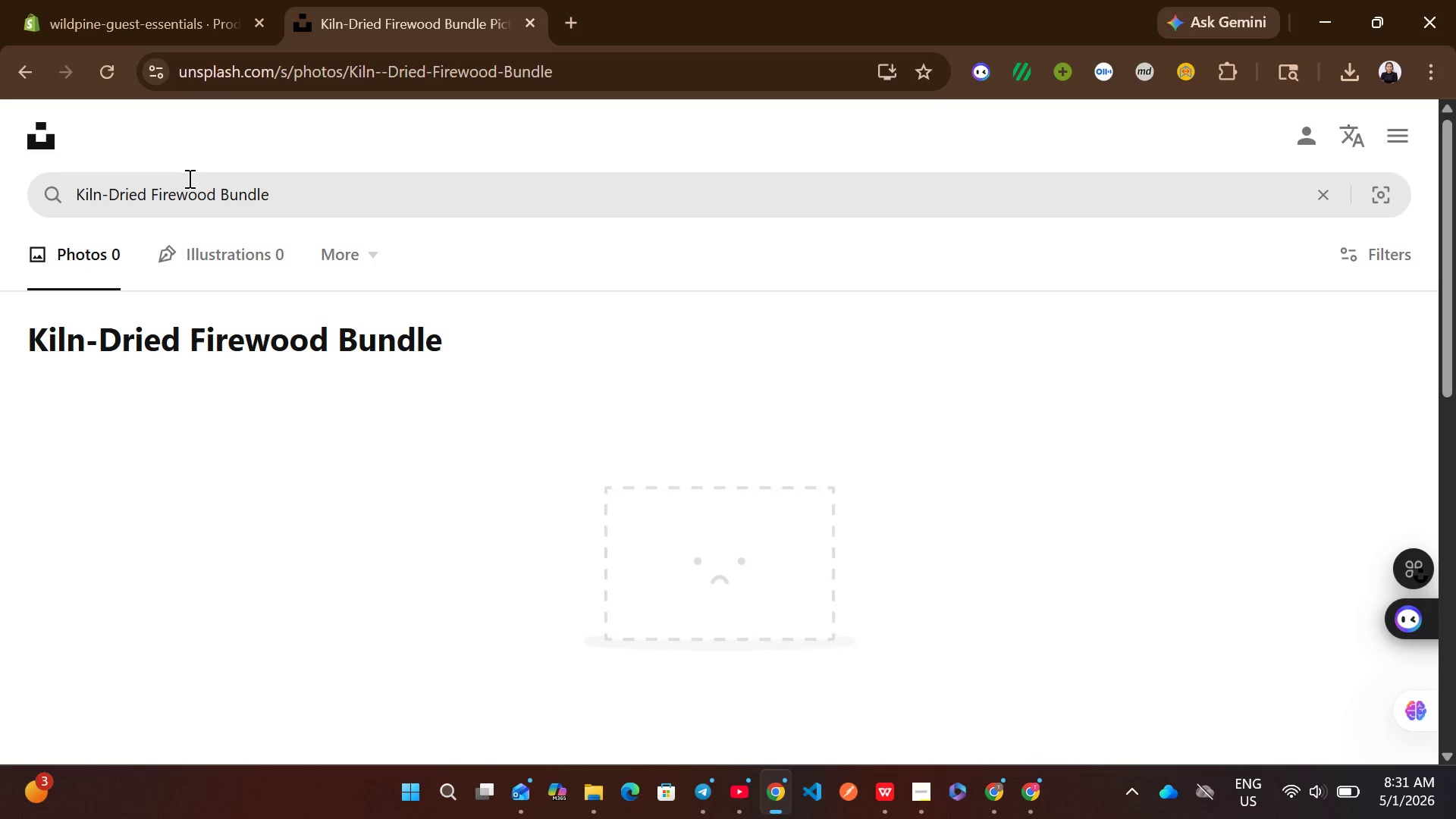 
left_click([158, 191])
 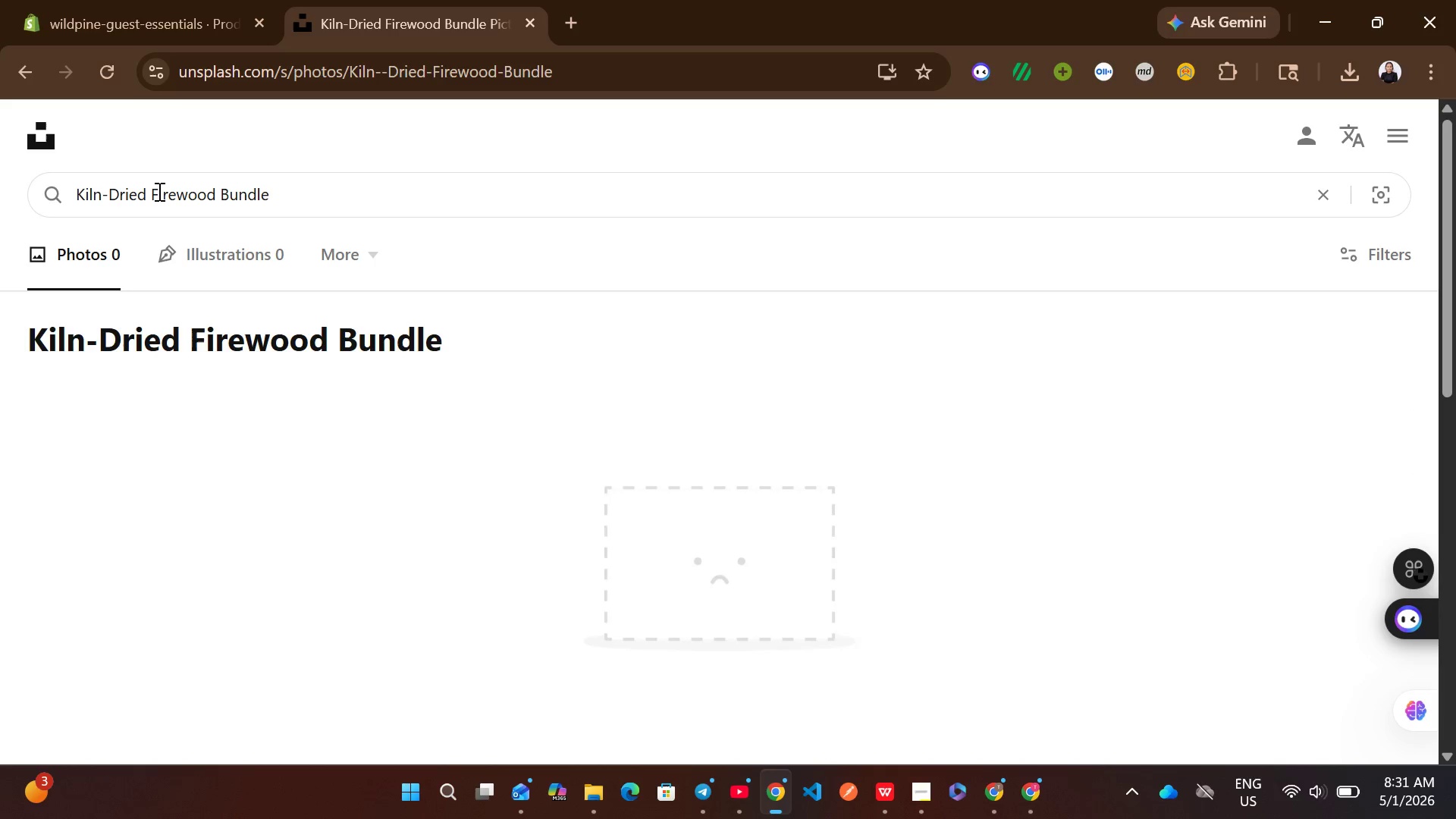 
key(ArrowLeft)
 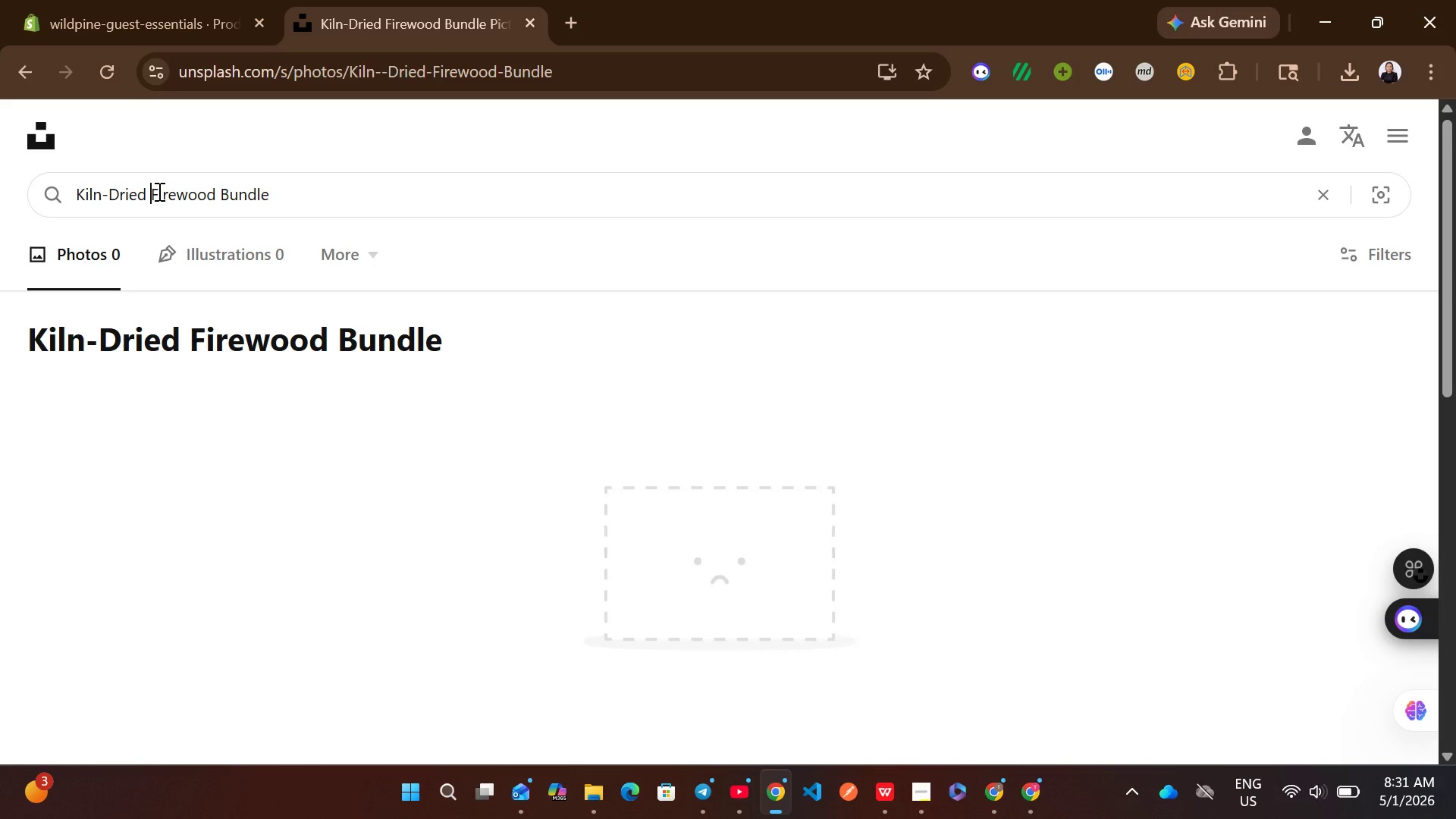 
hold_key(key=Backspace, duration=0.98)
 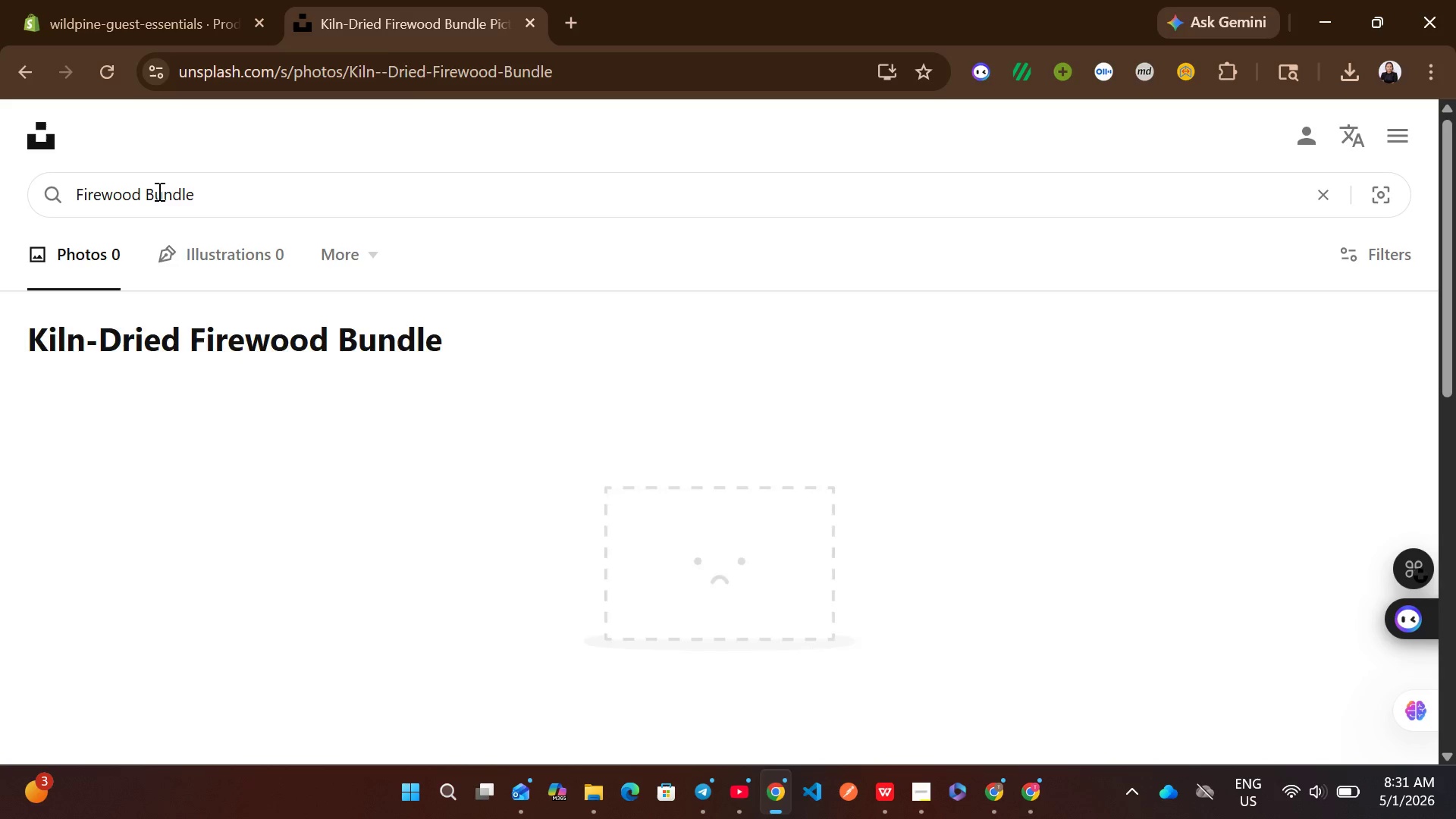 
key(Enter)
 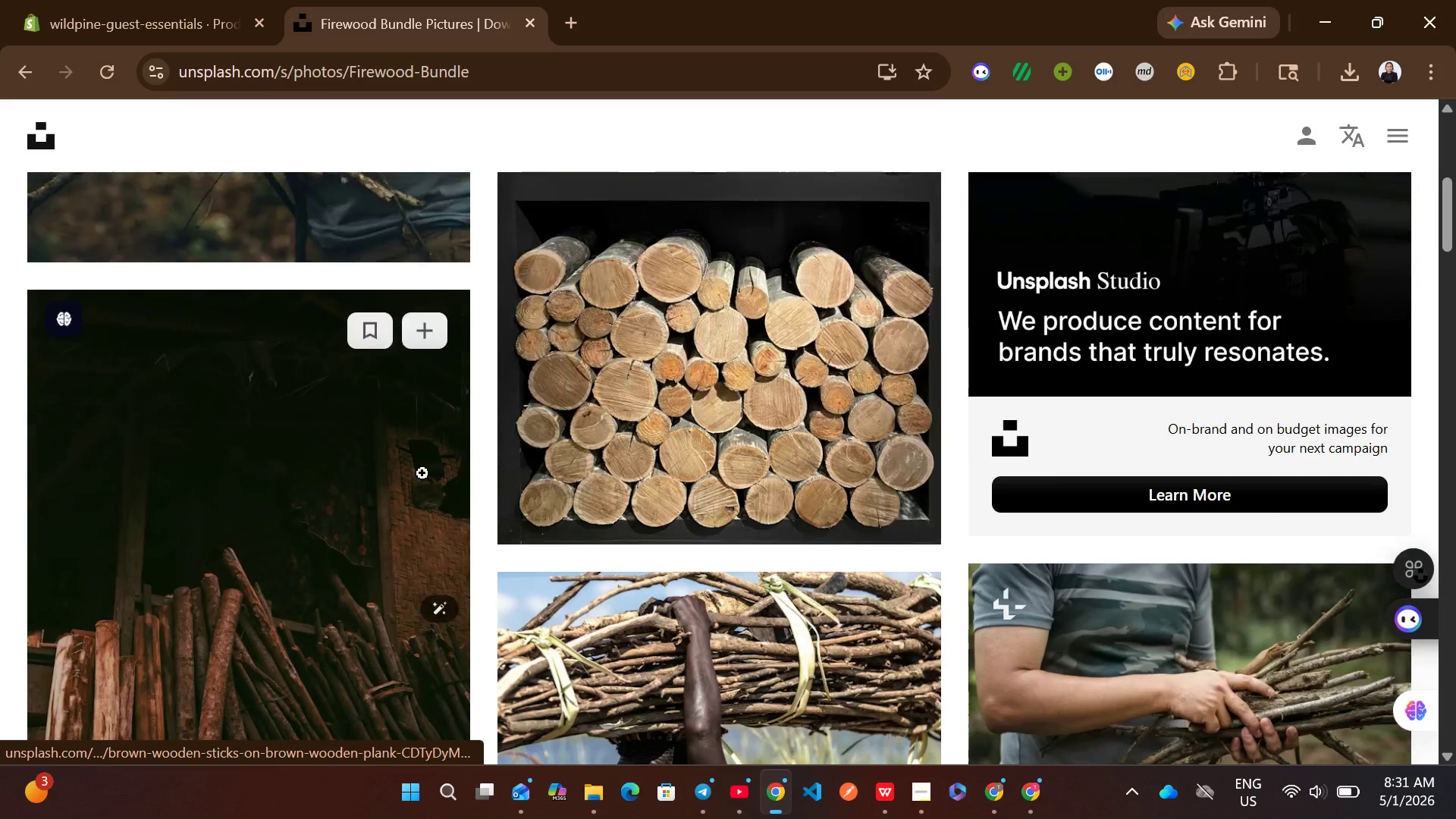 
wait(5.38)
 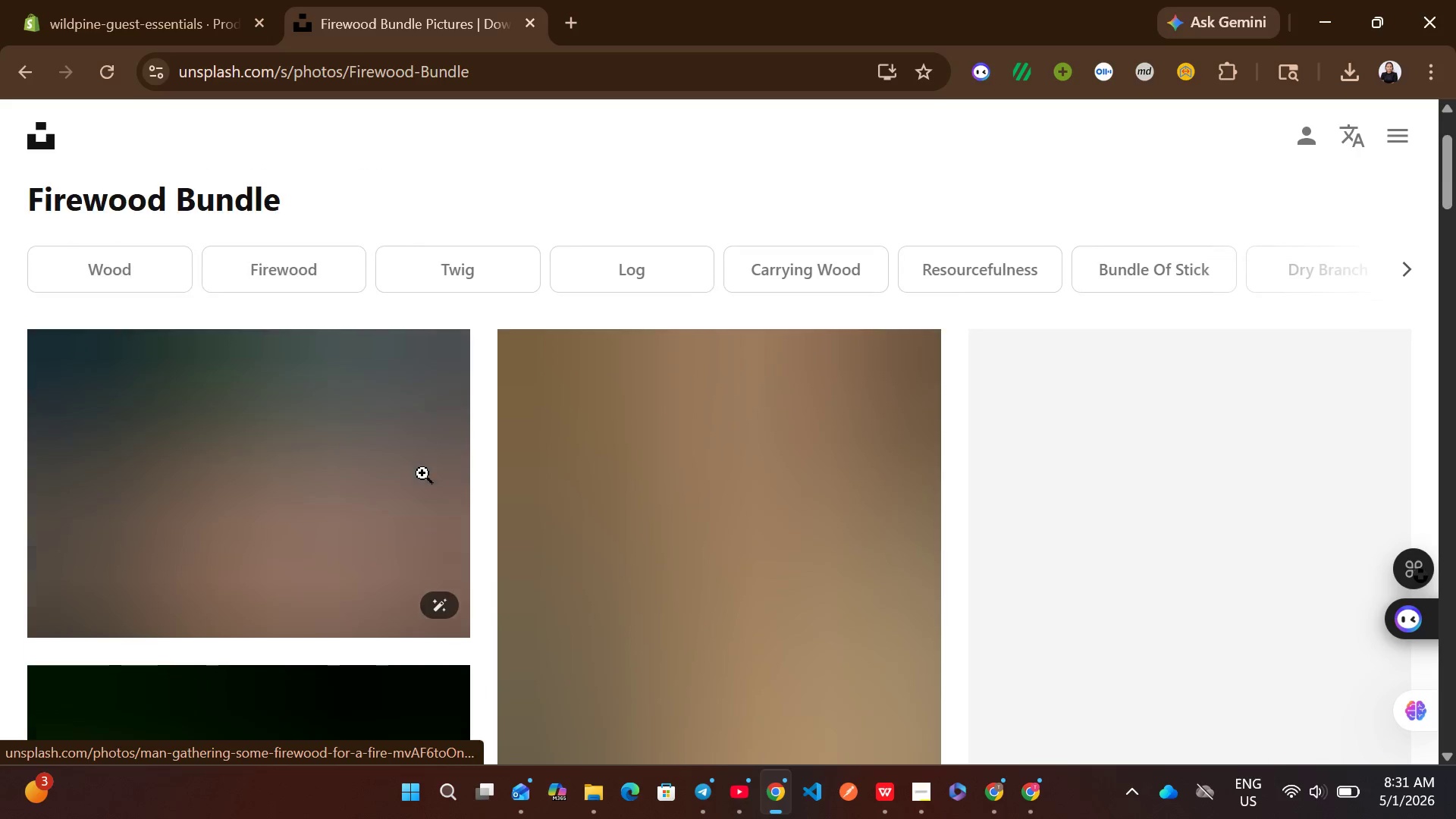 
left_click([885, 511])
 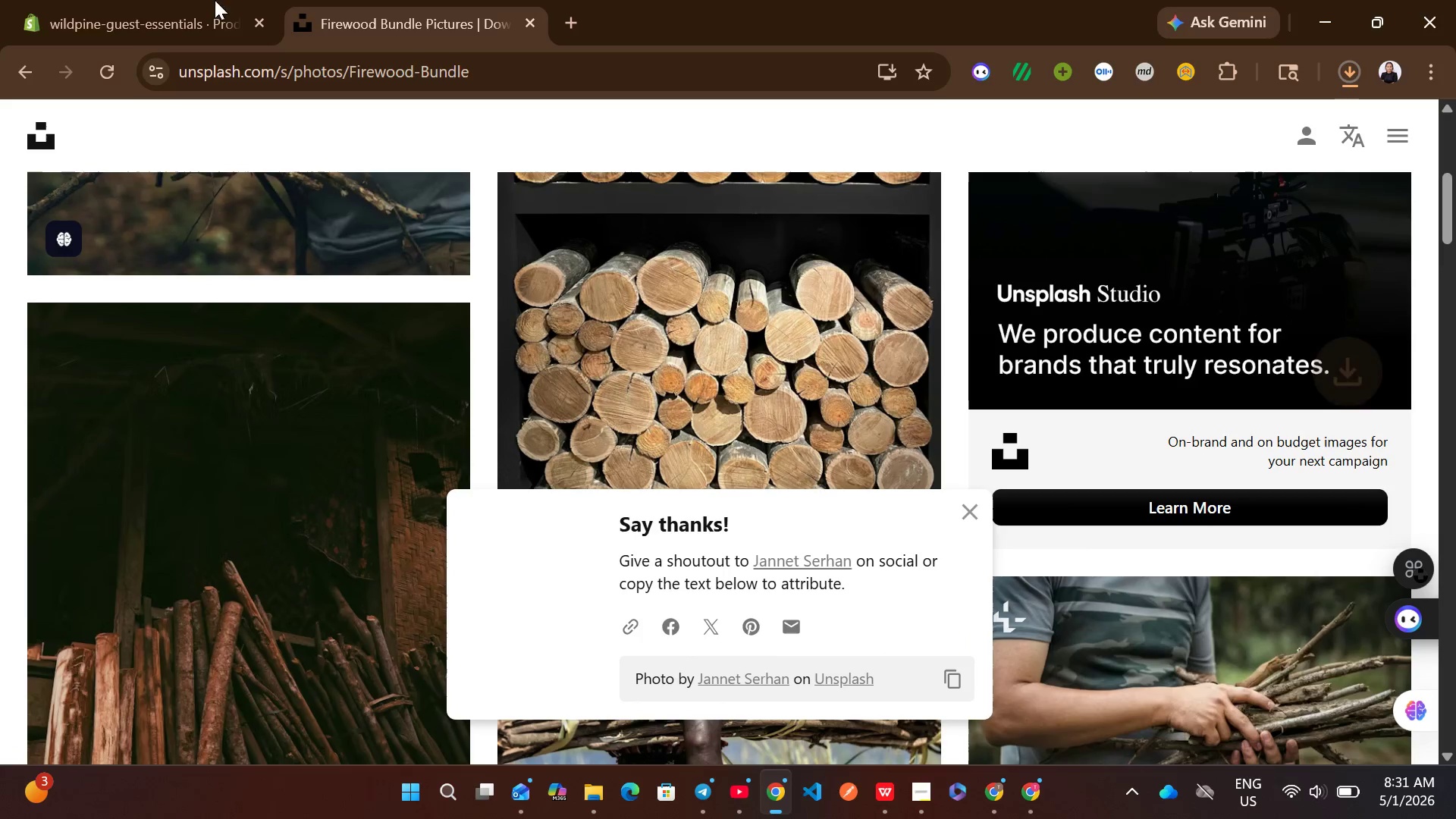 
left_click([160, 0])
 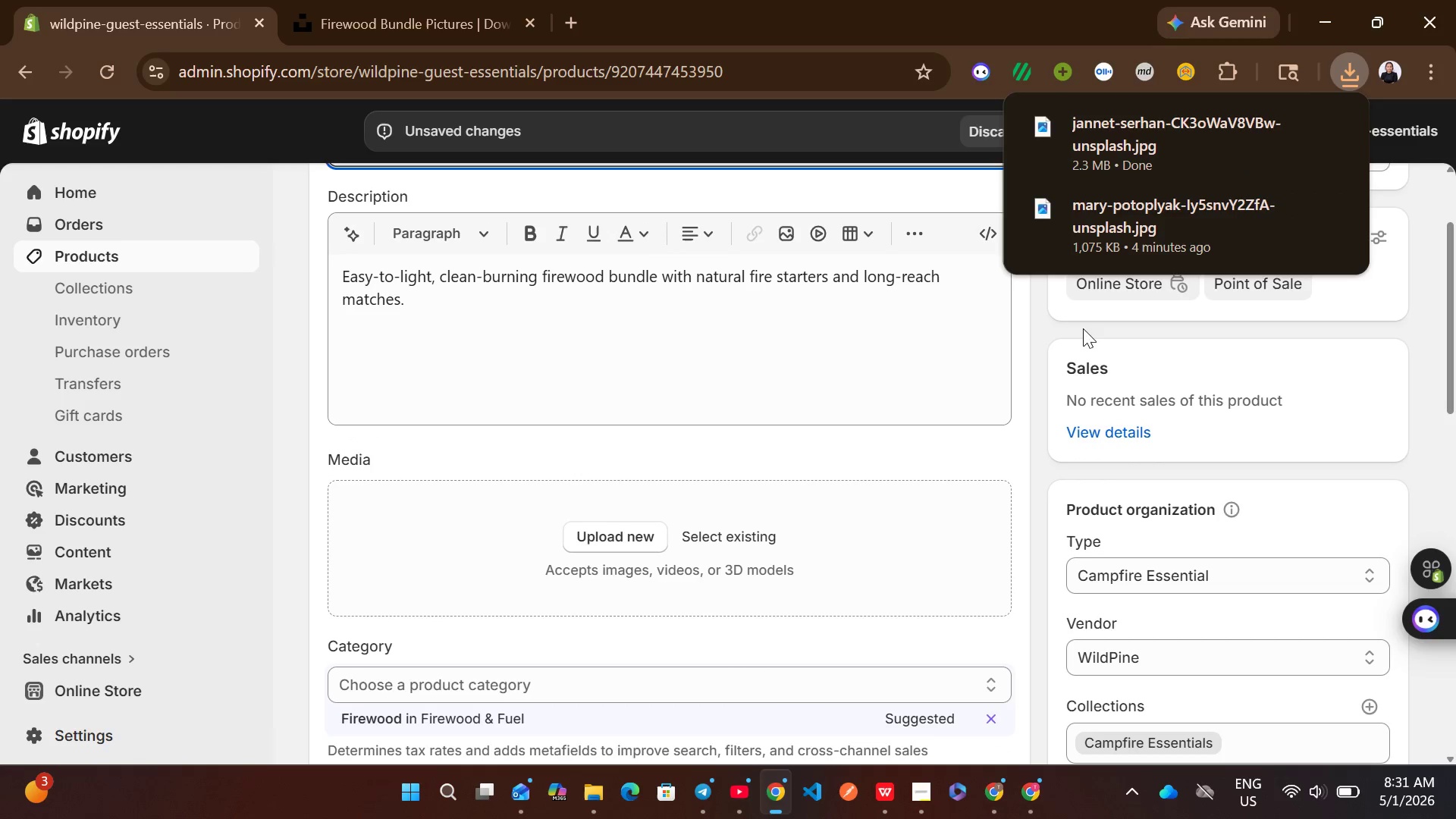 
left_click_drag(start_coordinate=[1207, 145], to_coordinate=[768, 542])
 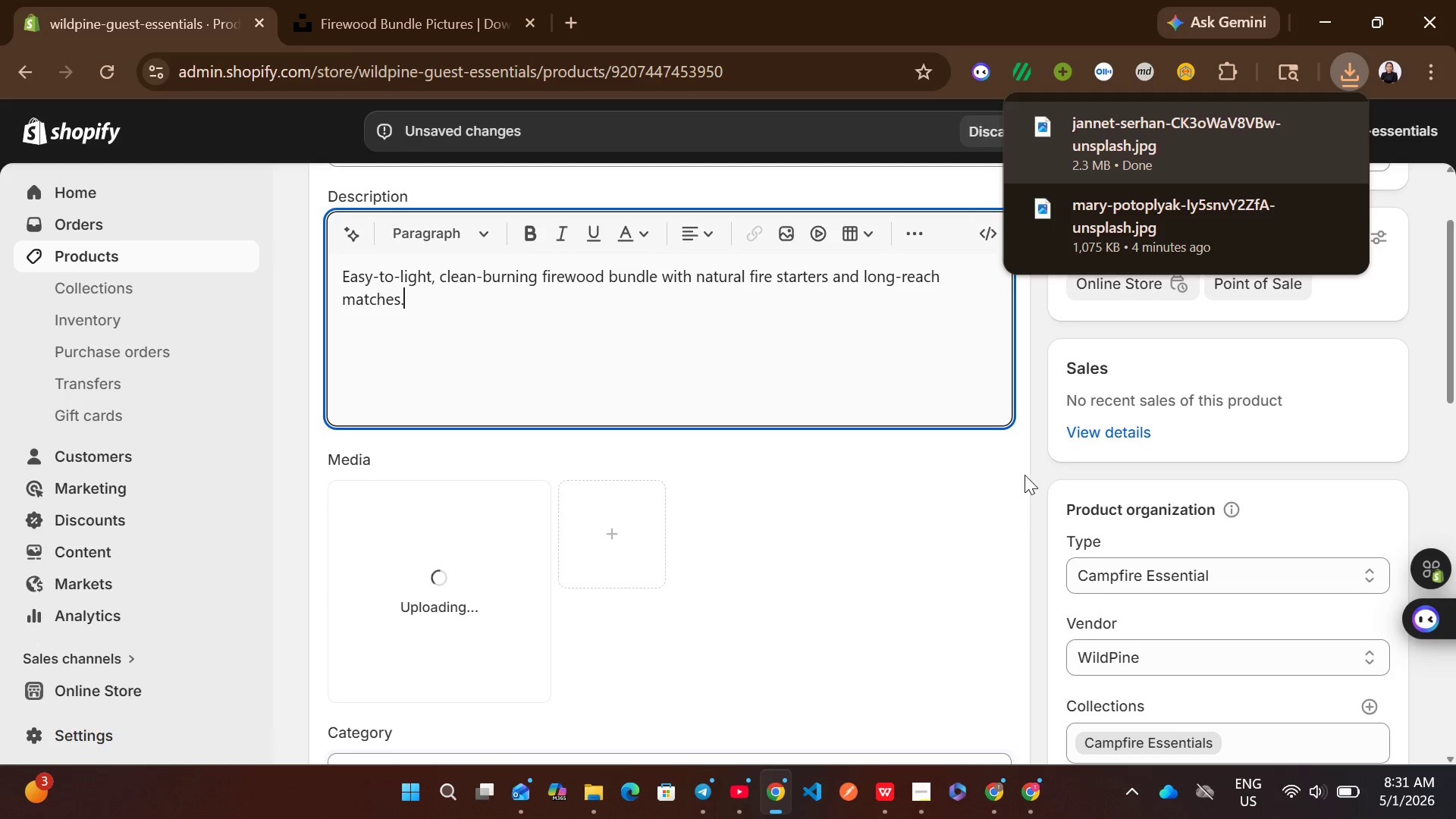 
left_click([1036, 475])
 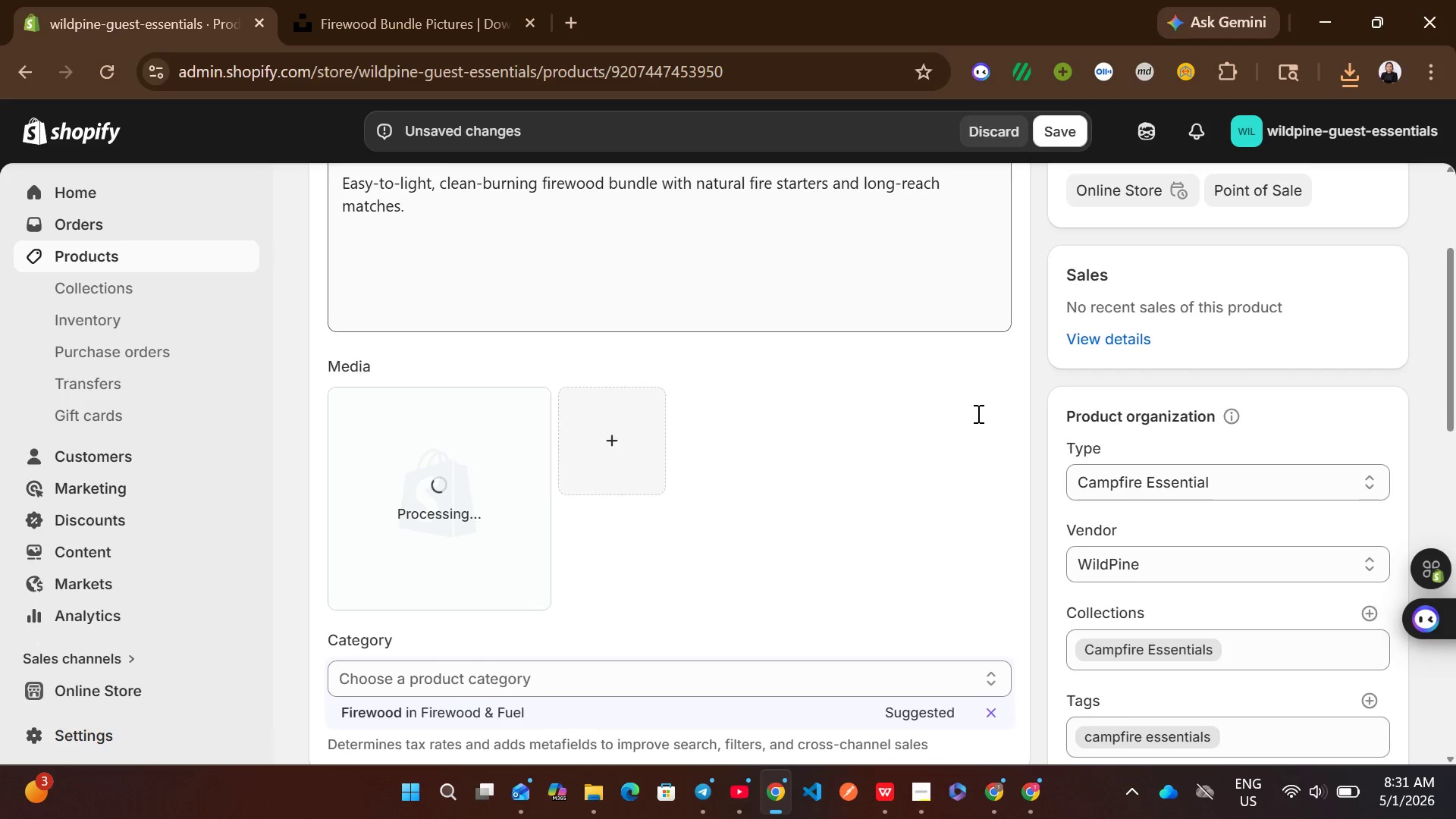 
wait(5.47)
 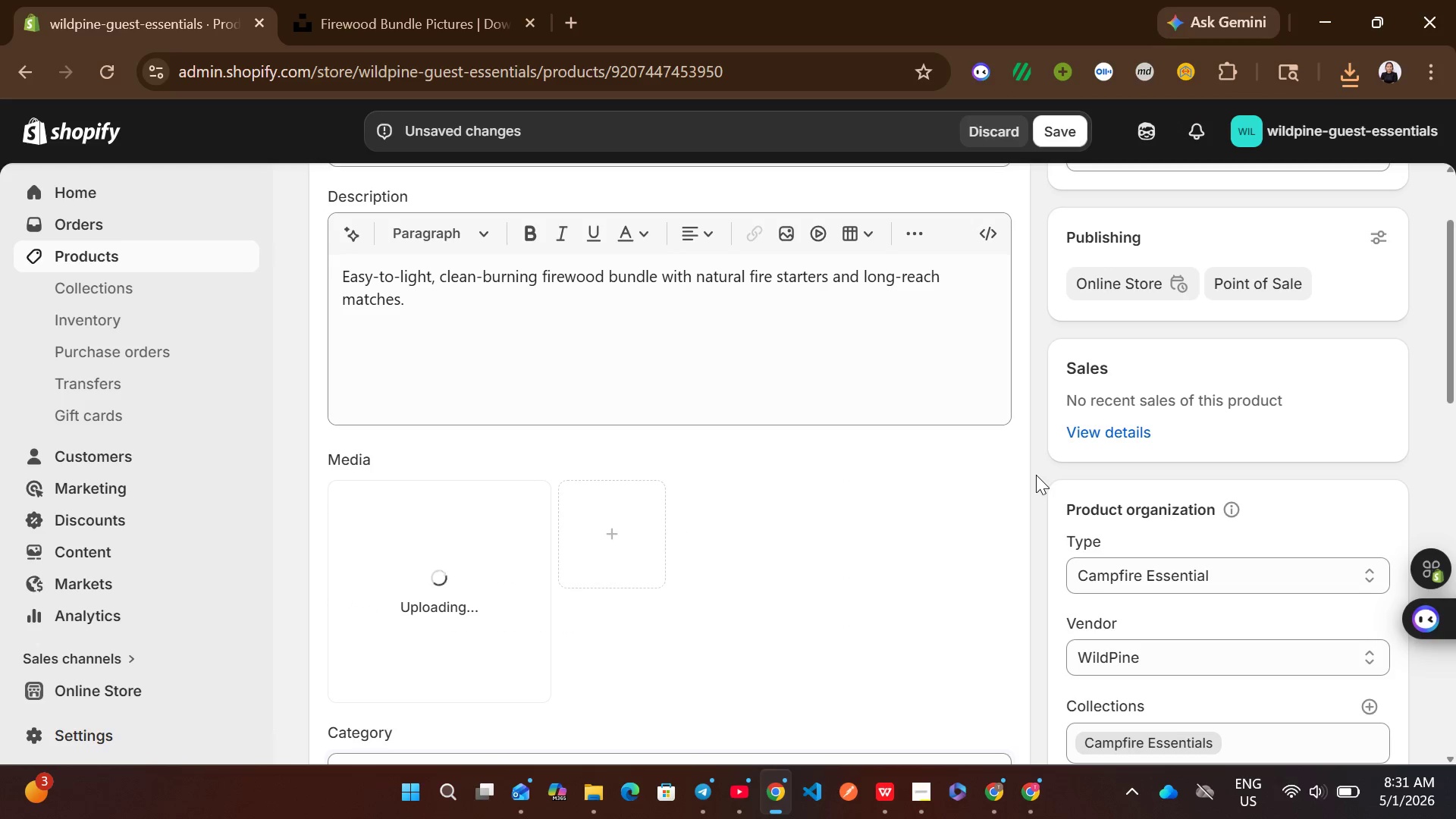 
left_click([756, 692])
 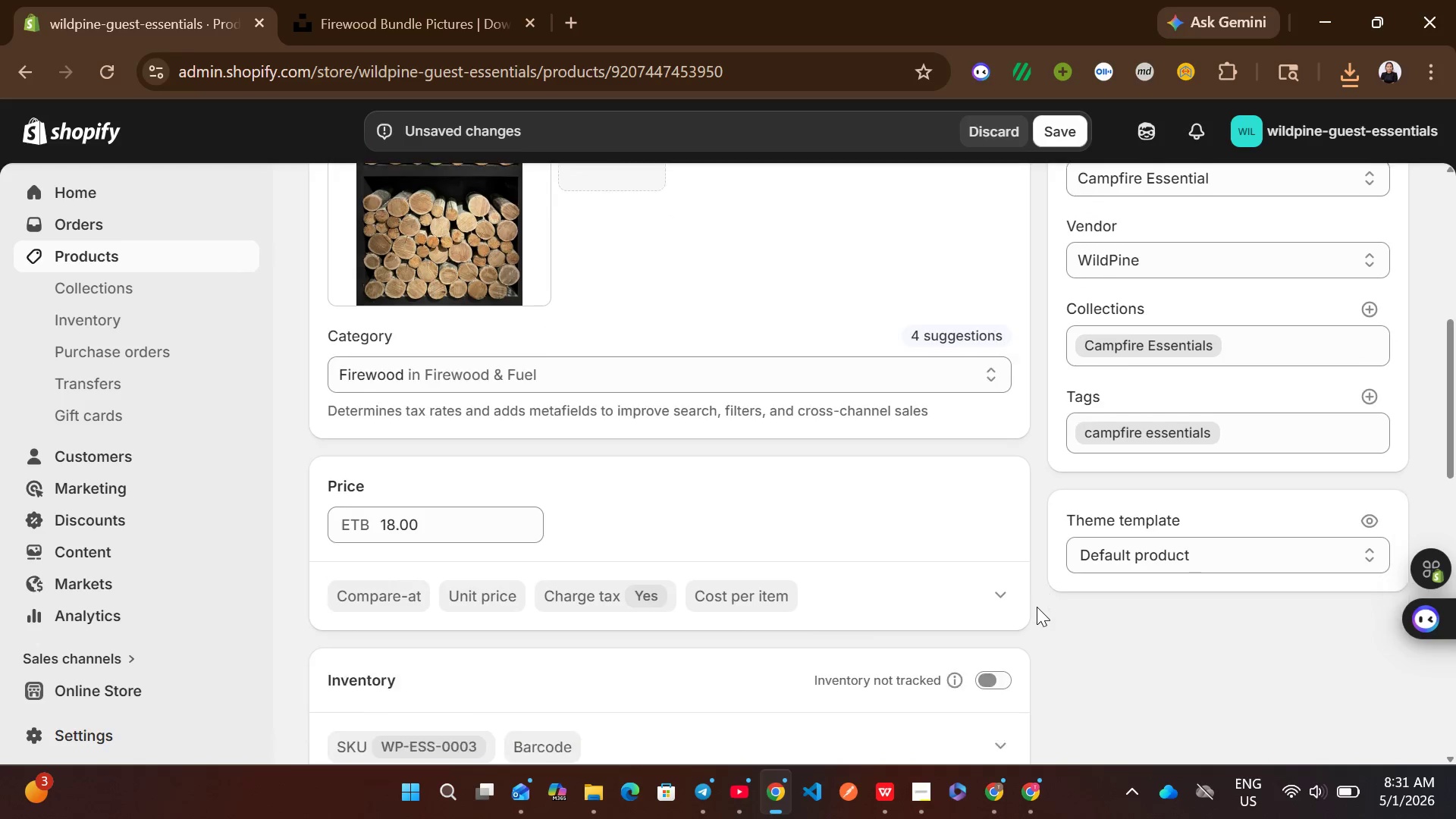 
wait(6.53)
 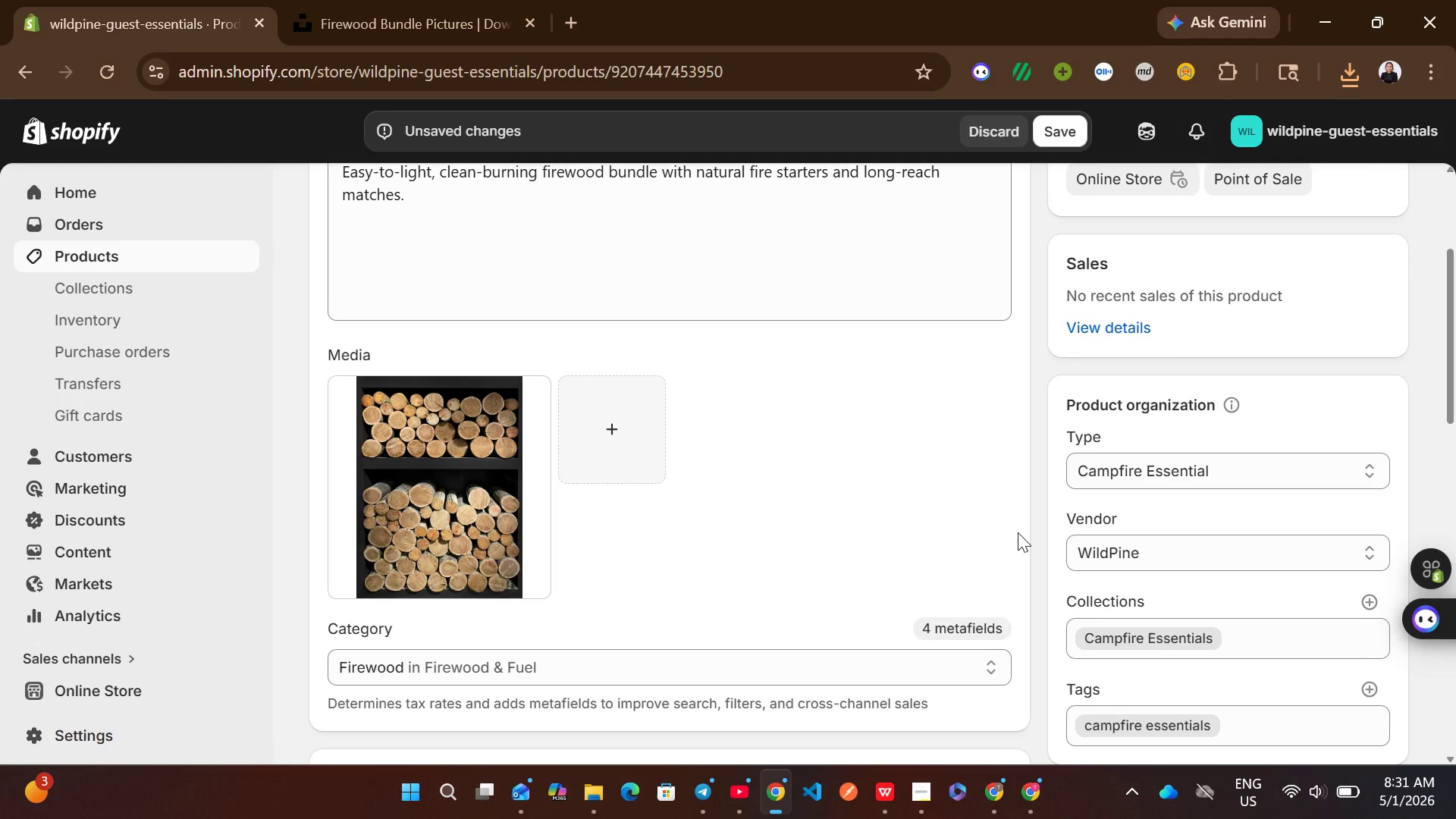 
mouse_move([625, 441])
 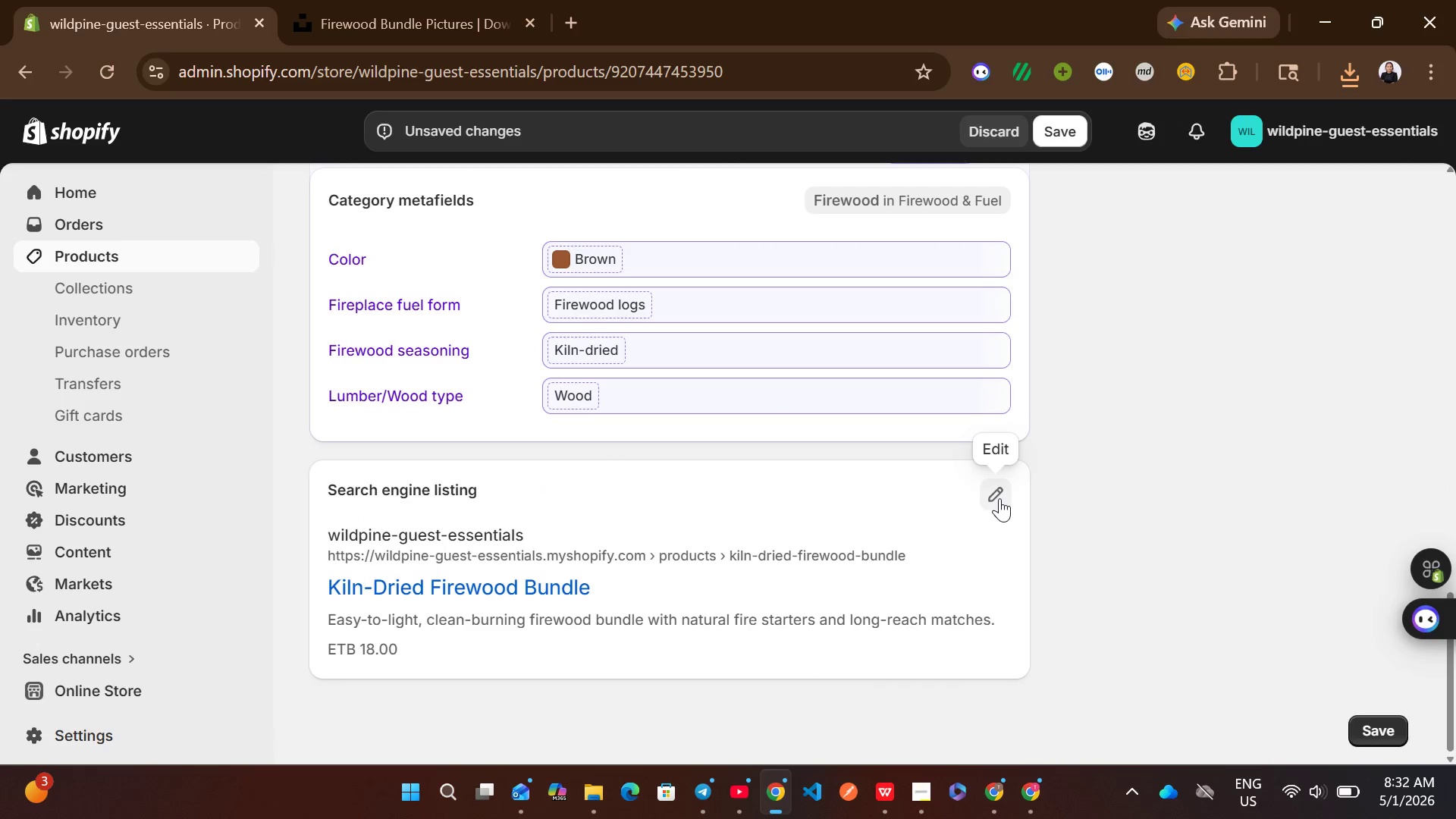 
left_click([999, 498])
 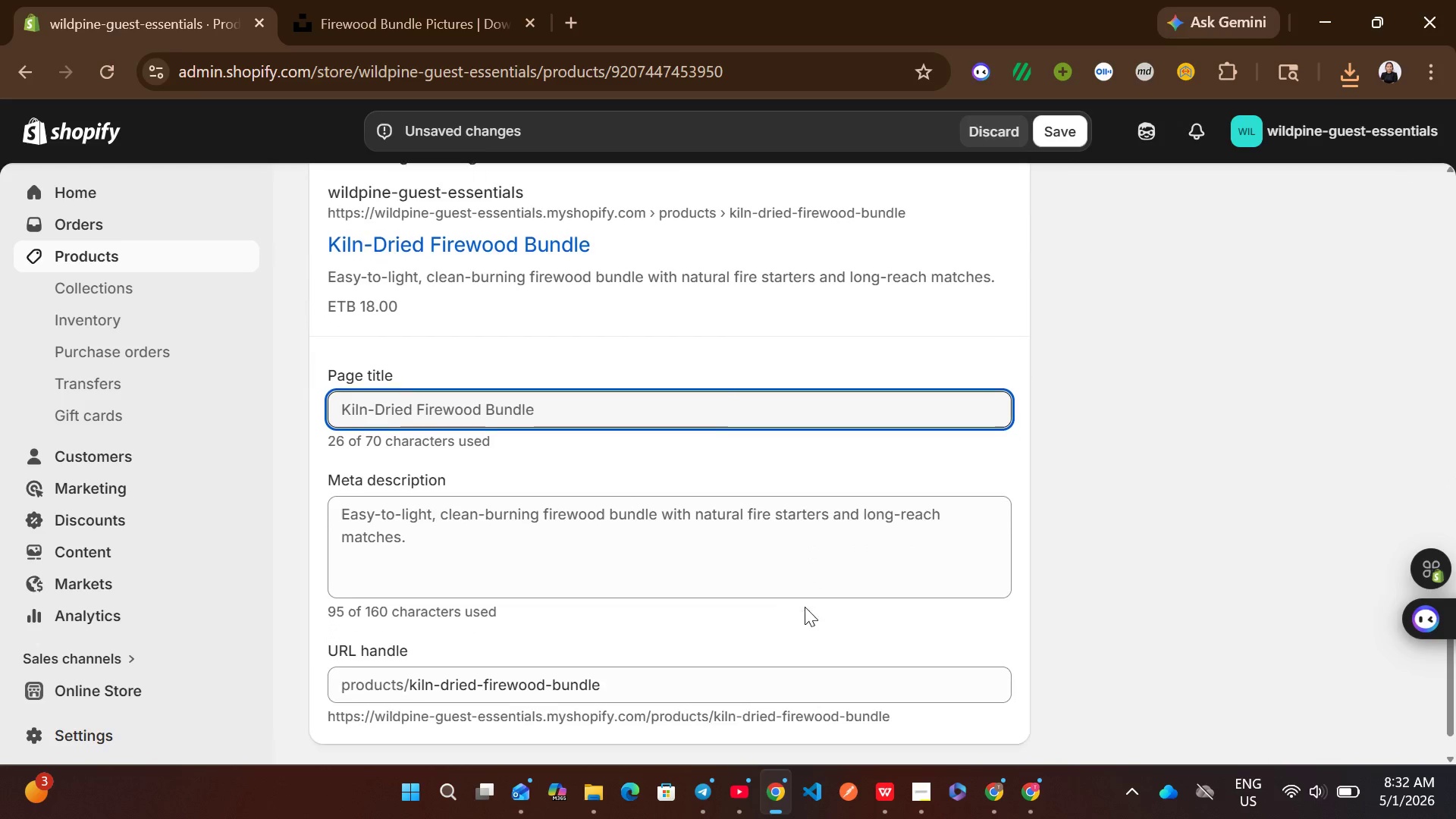 
left_click([675, 558])
 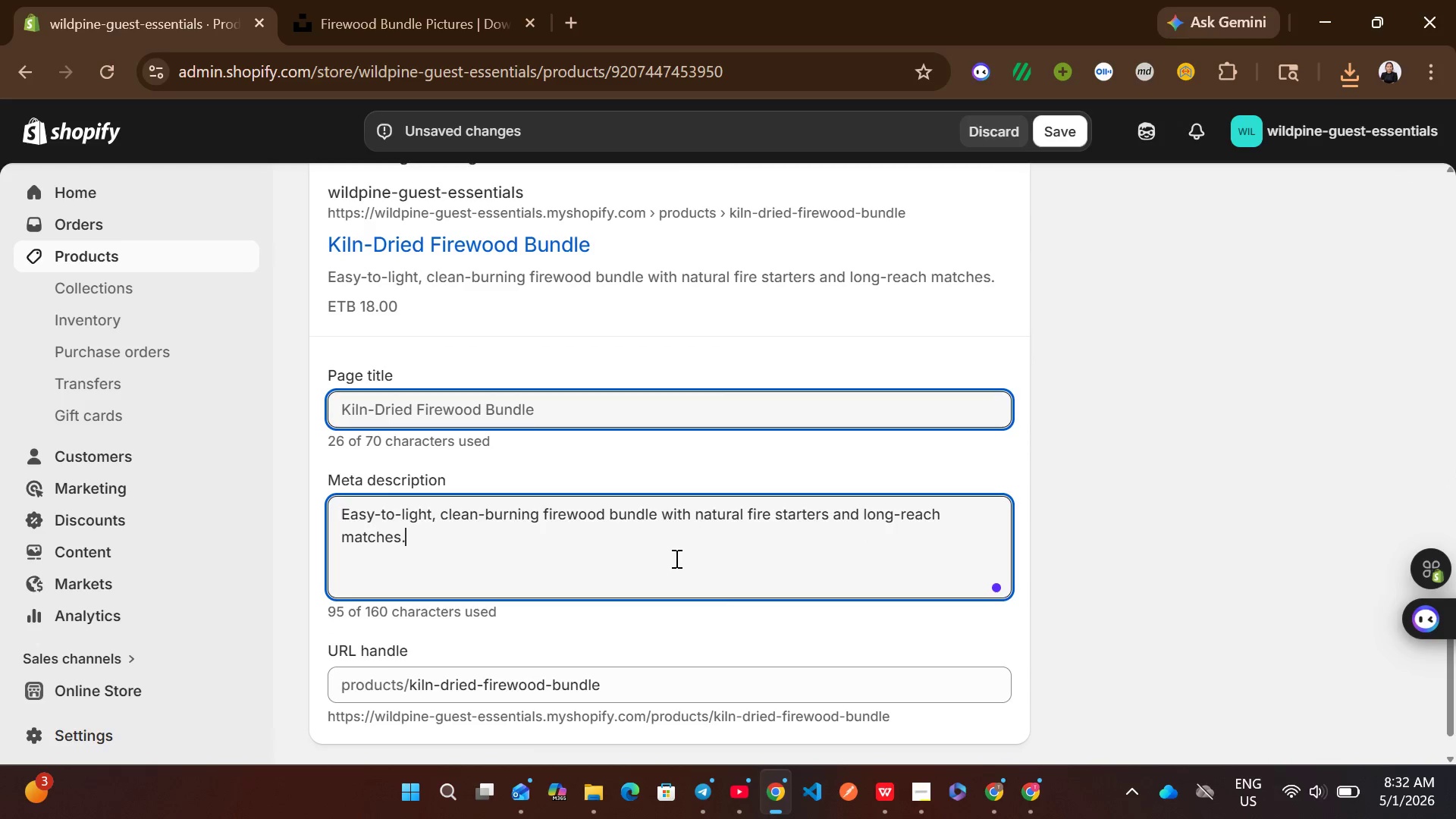 
key(Control+ControlLeft)
 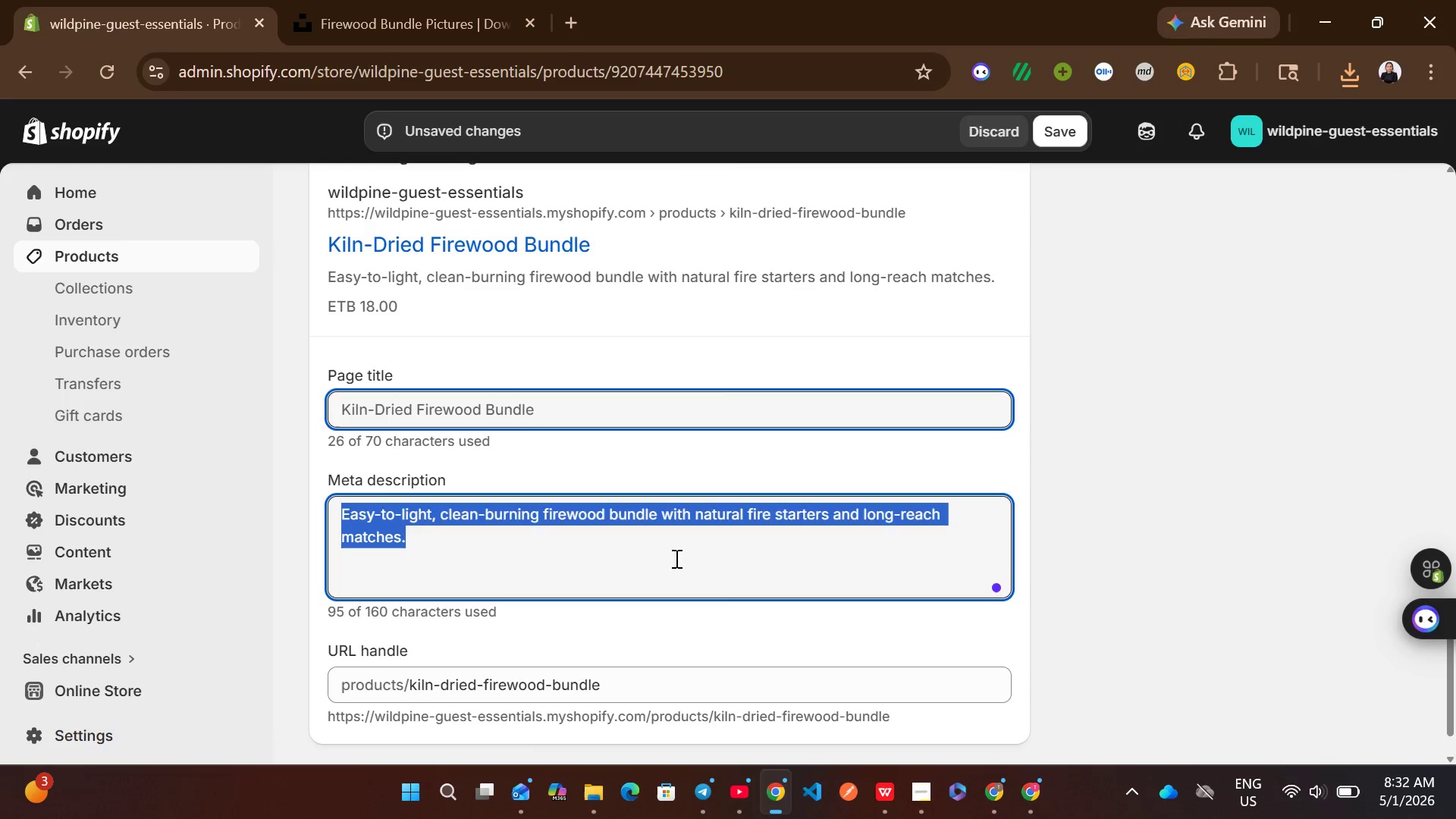 
key(Control+A)
 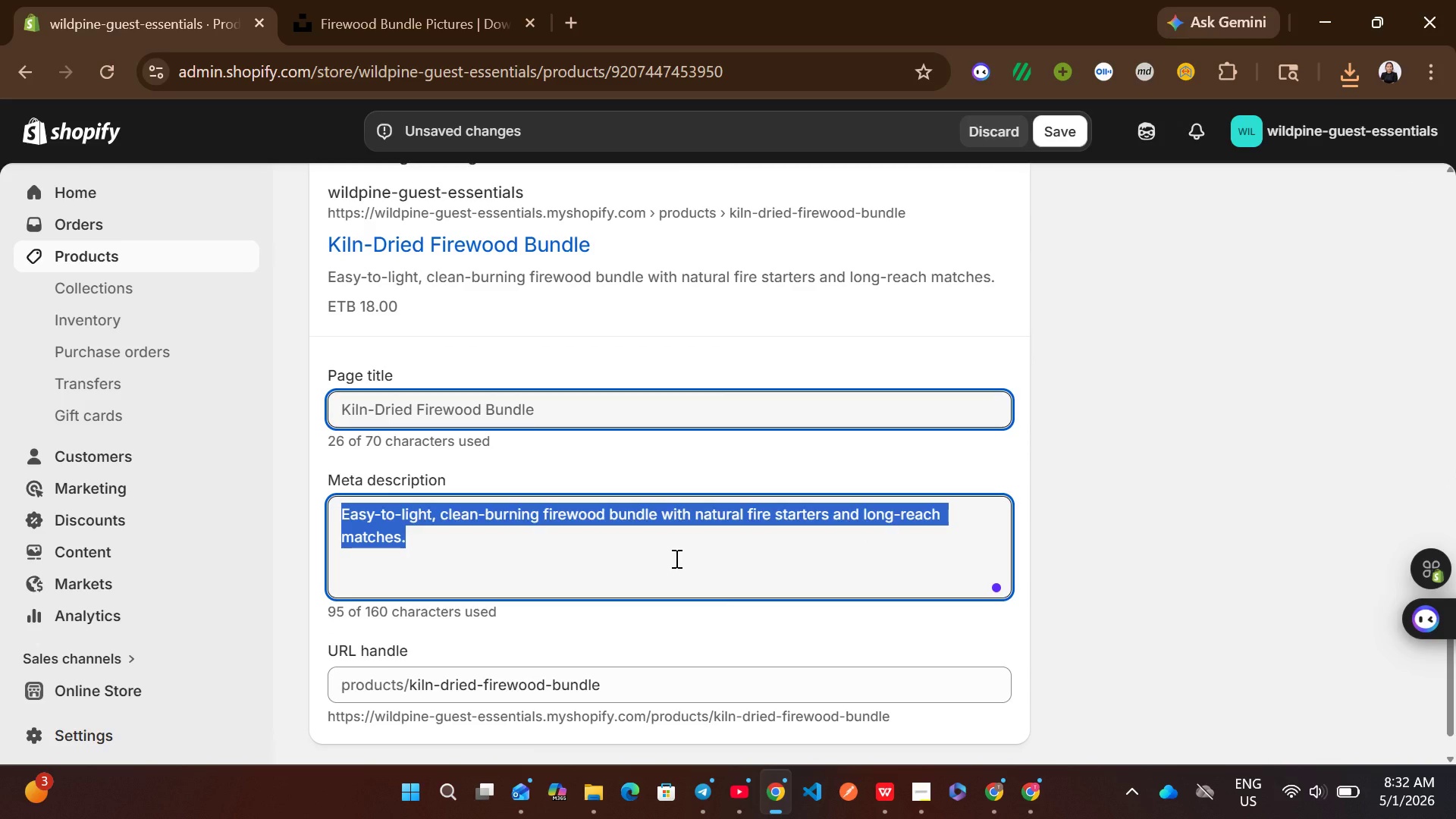 
wait(12.42)
 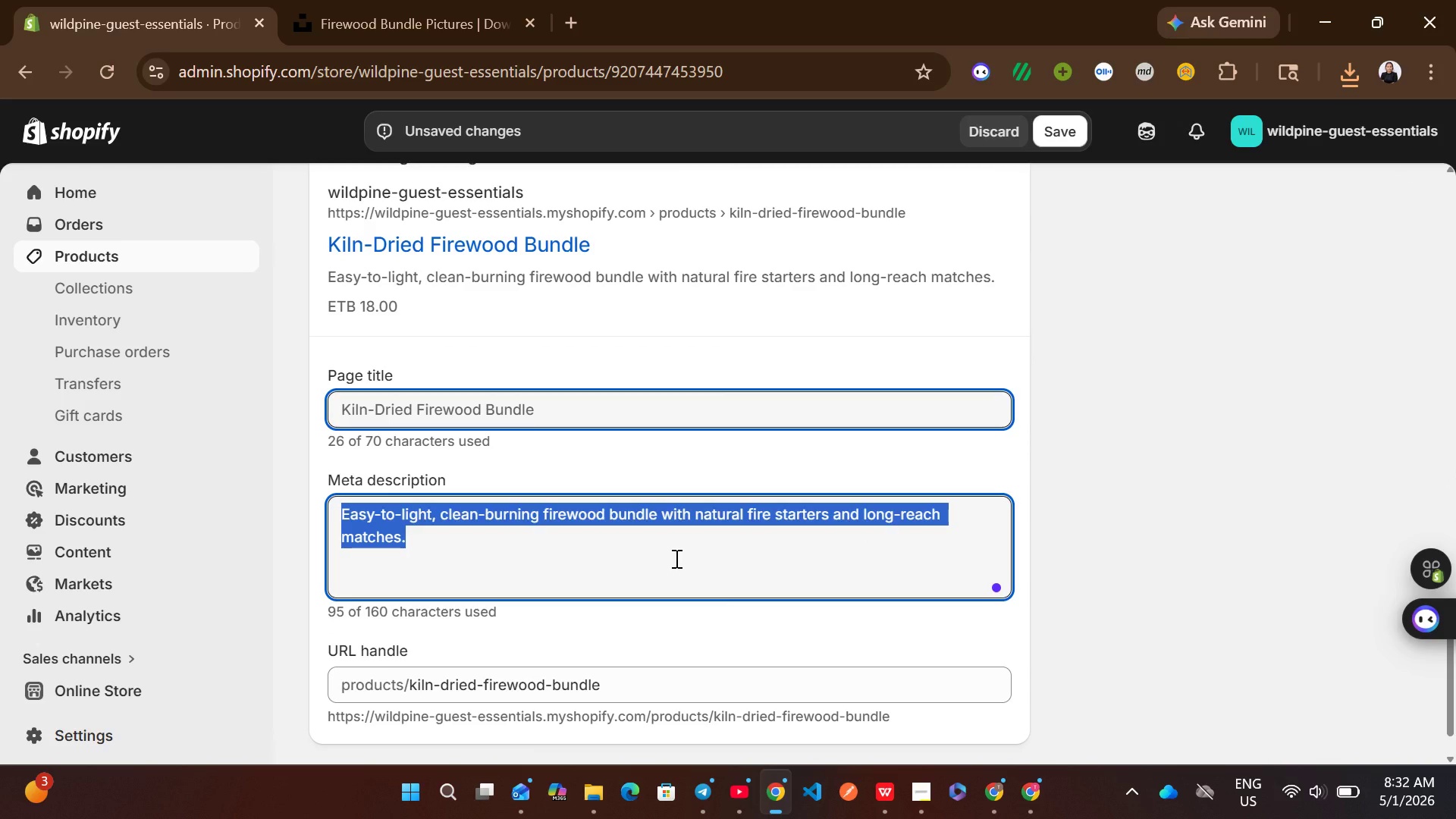 
type(pe)
key(Backspace)
type(remium )
 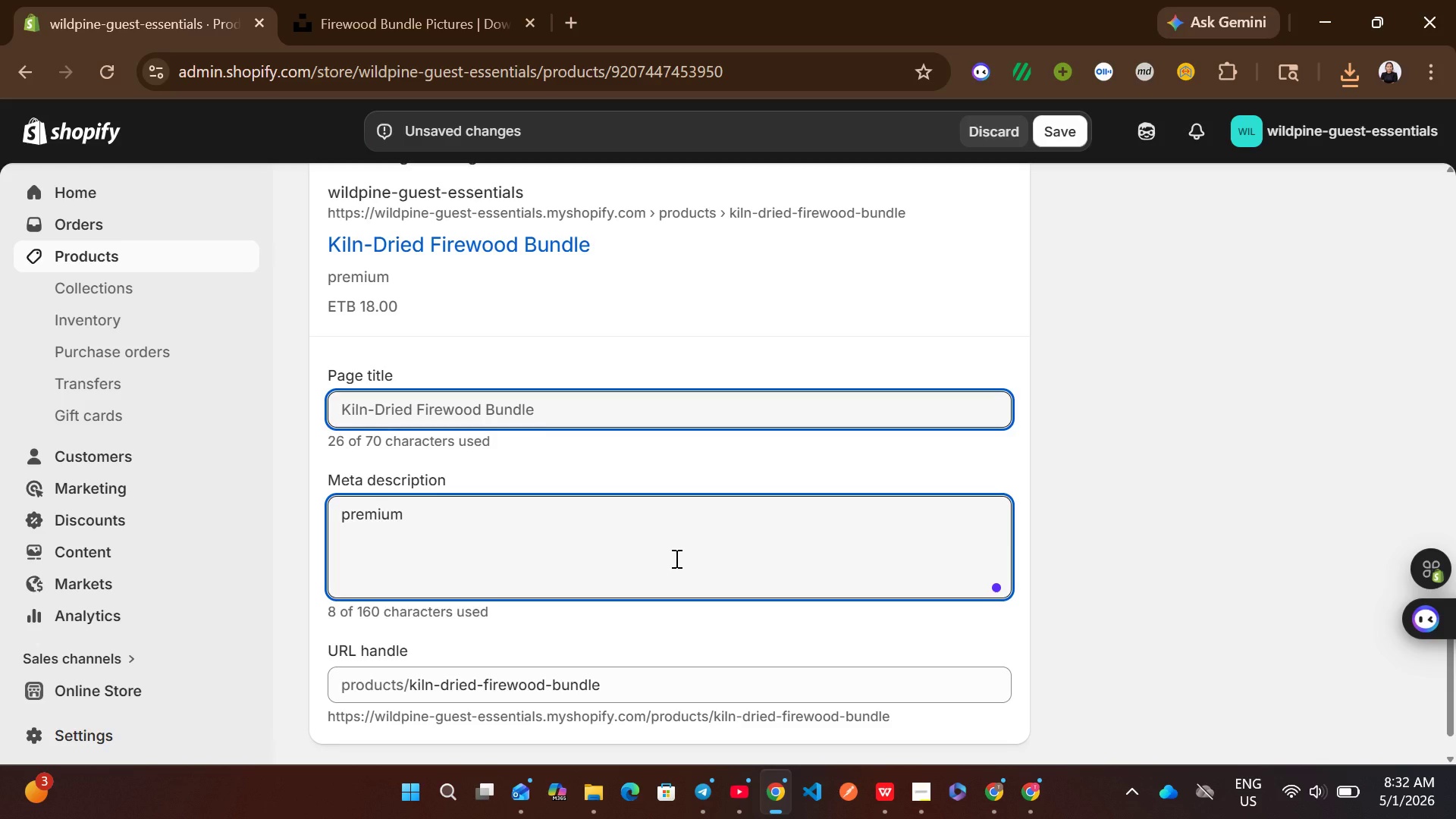 
type(kiln-dried firewood for a smokeless campfire experience )
key(Backspace)
type(. bundle)
 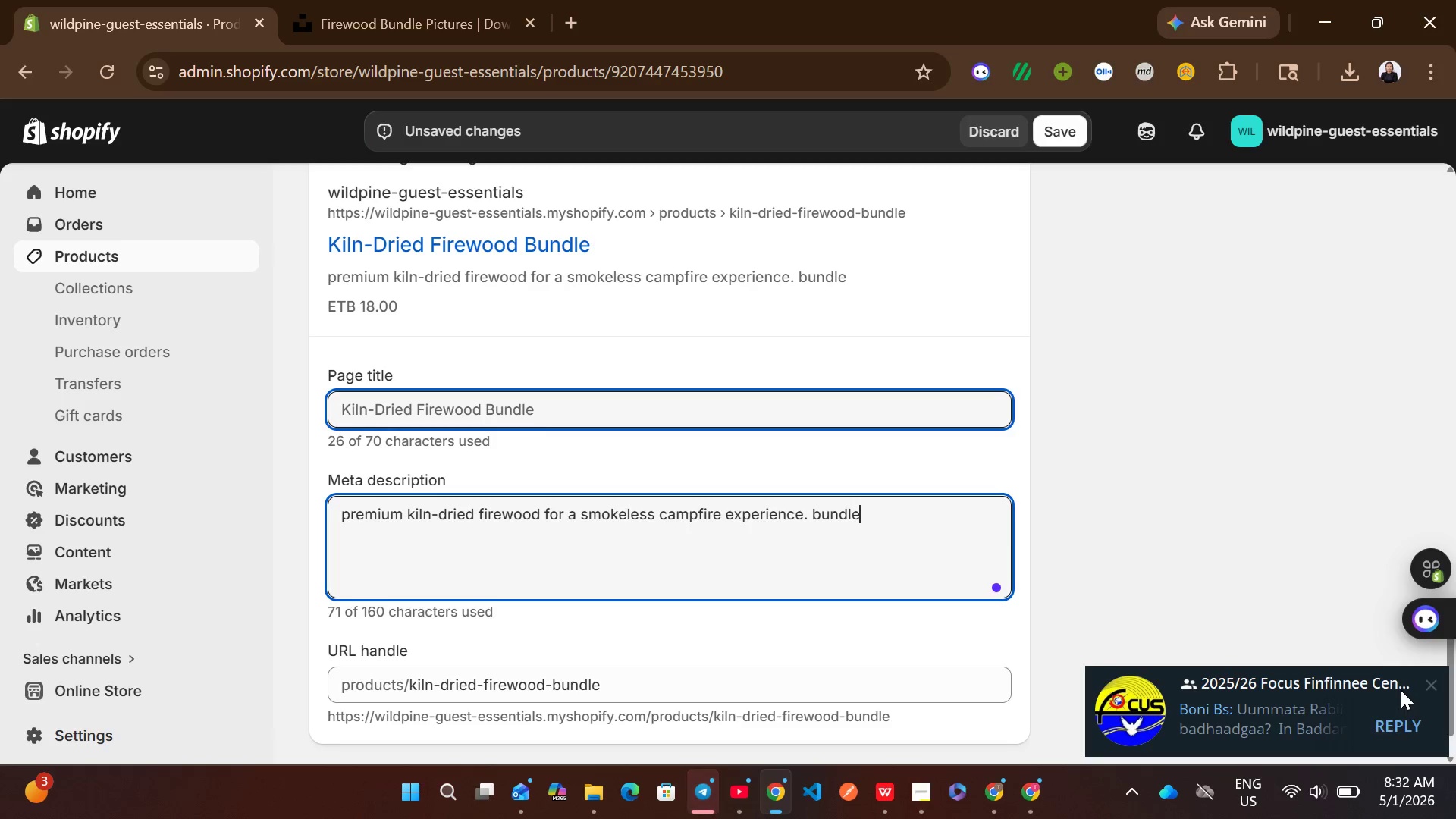 
left_click([1423, 688])
 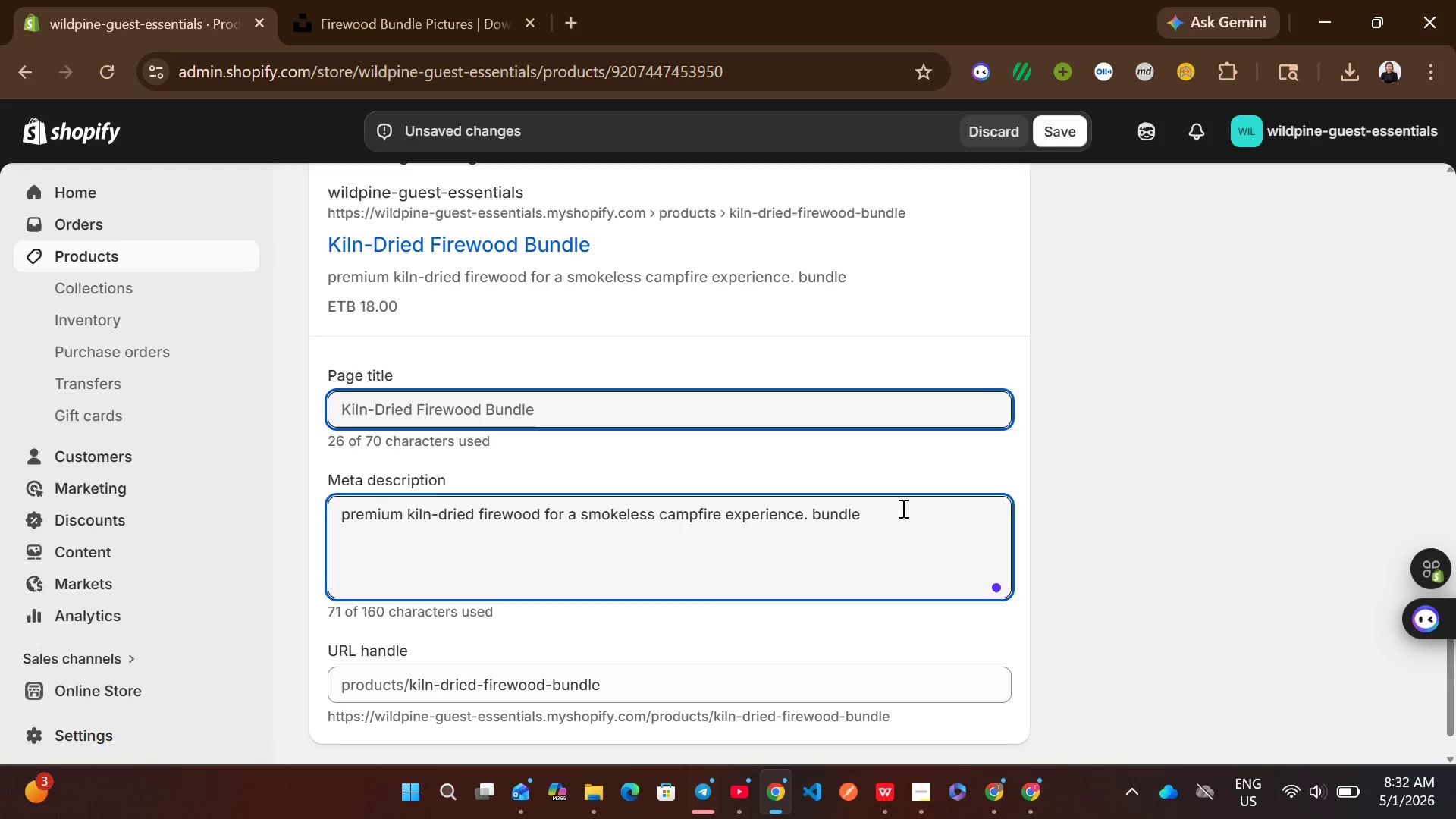 
type( includes natural fire starters)
 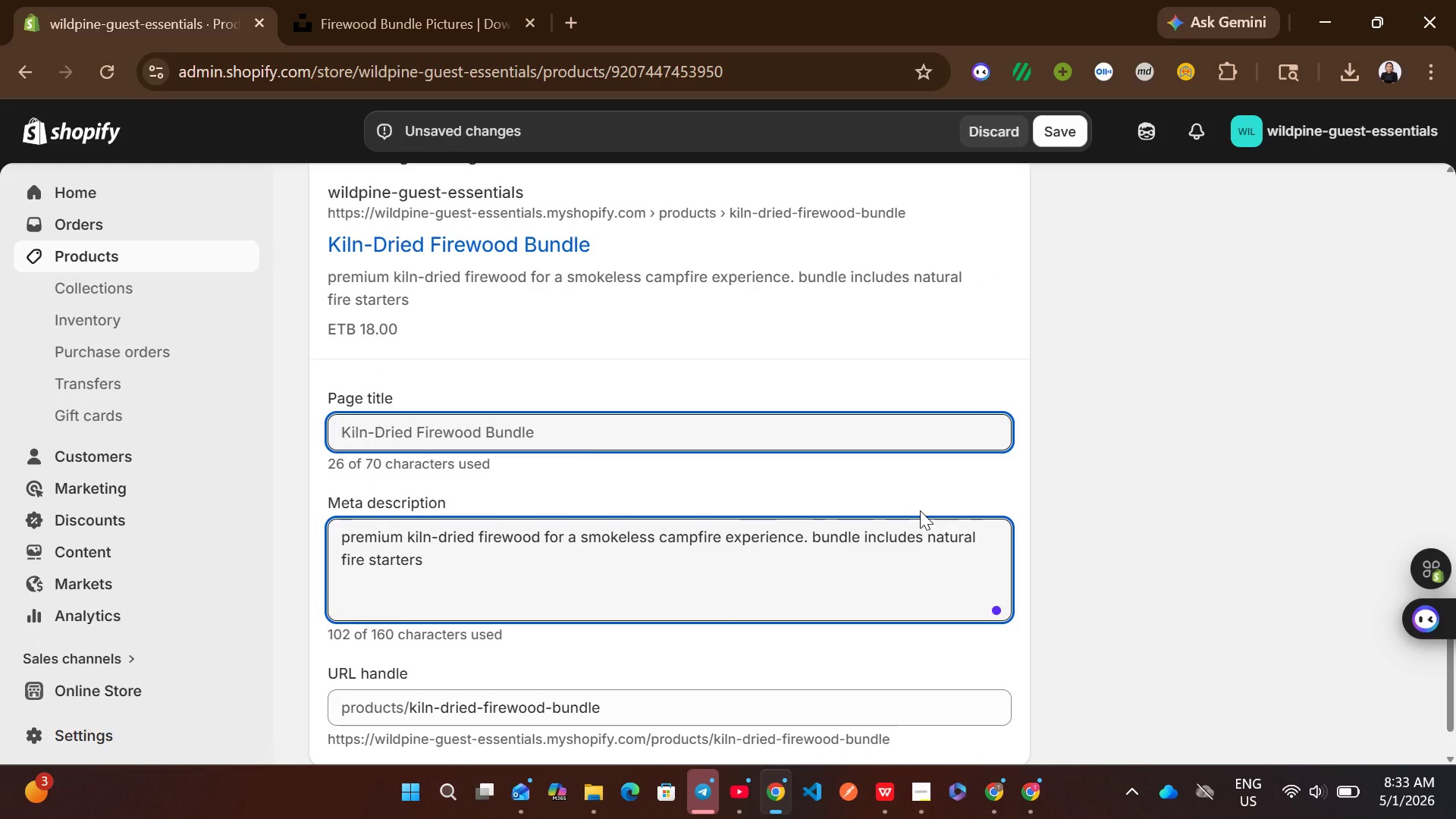 
type(. delivered directly to your fire pit.)
 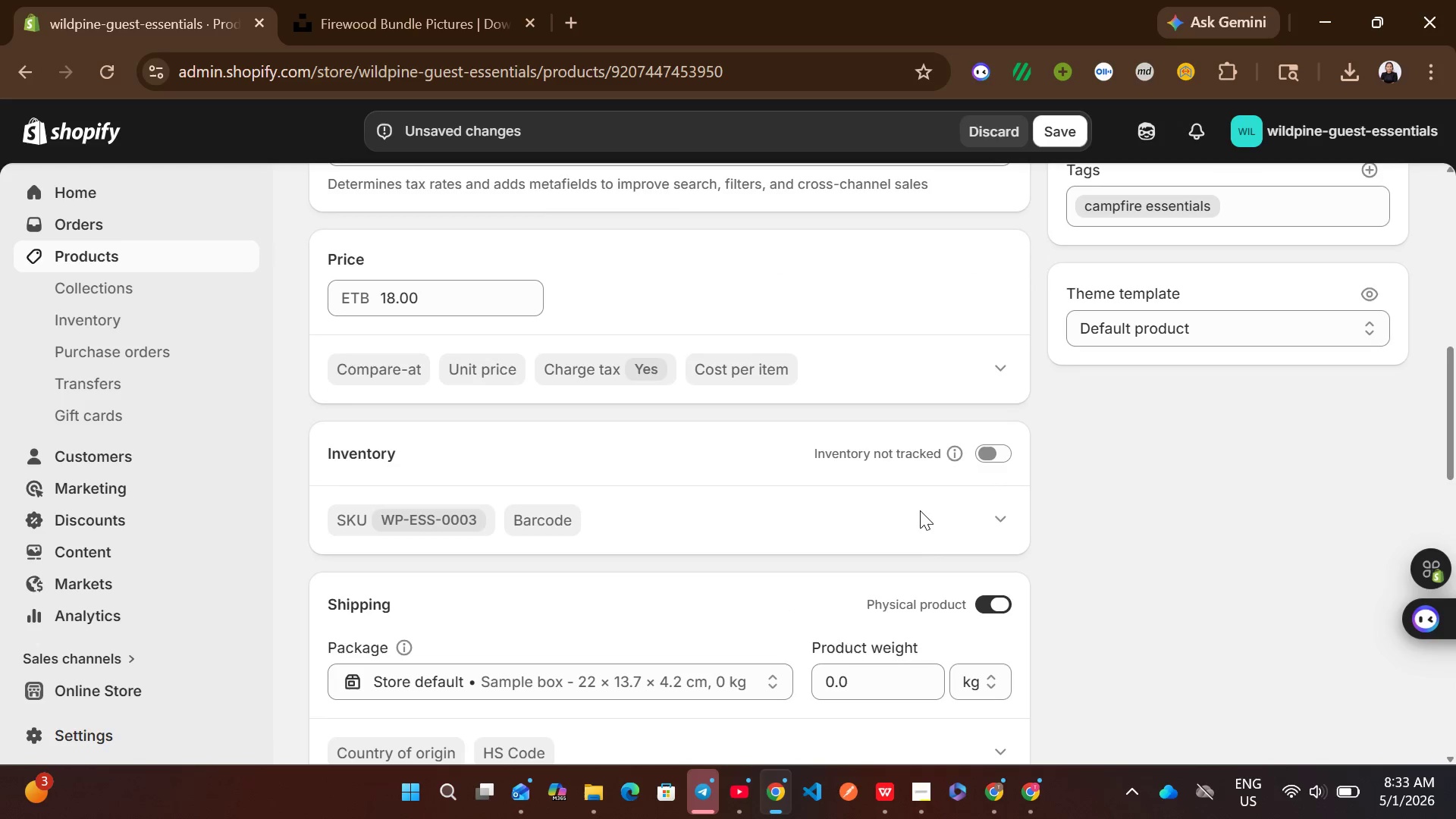 
left_click([844, 685])
 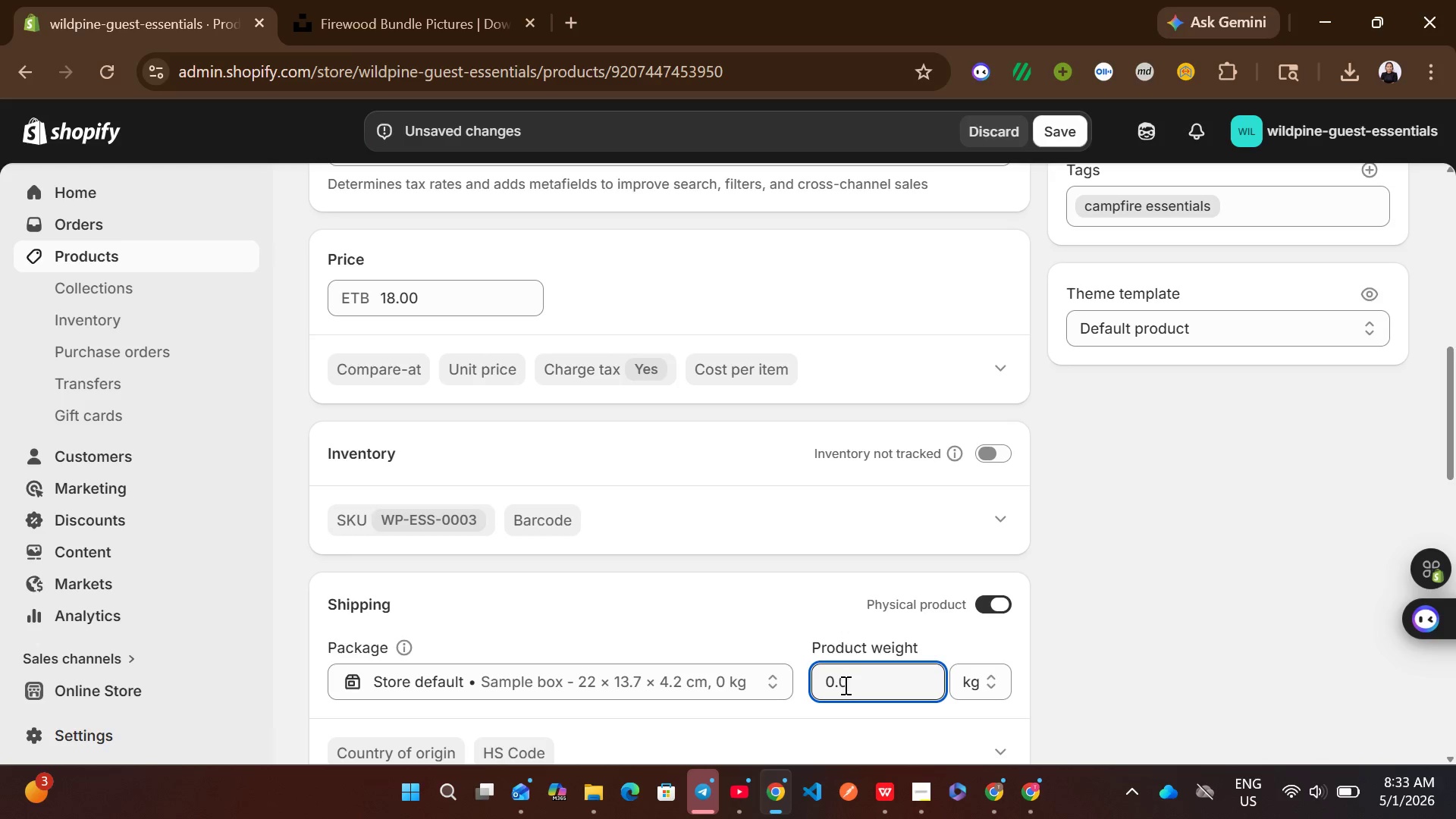 
wait(5.23)
 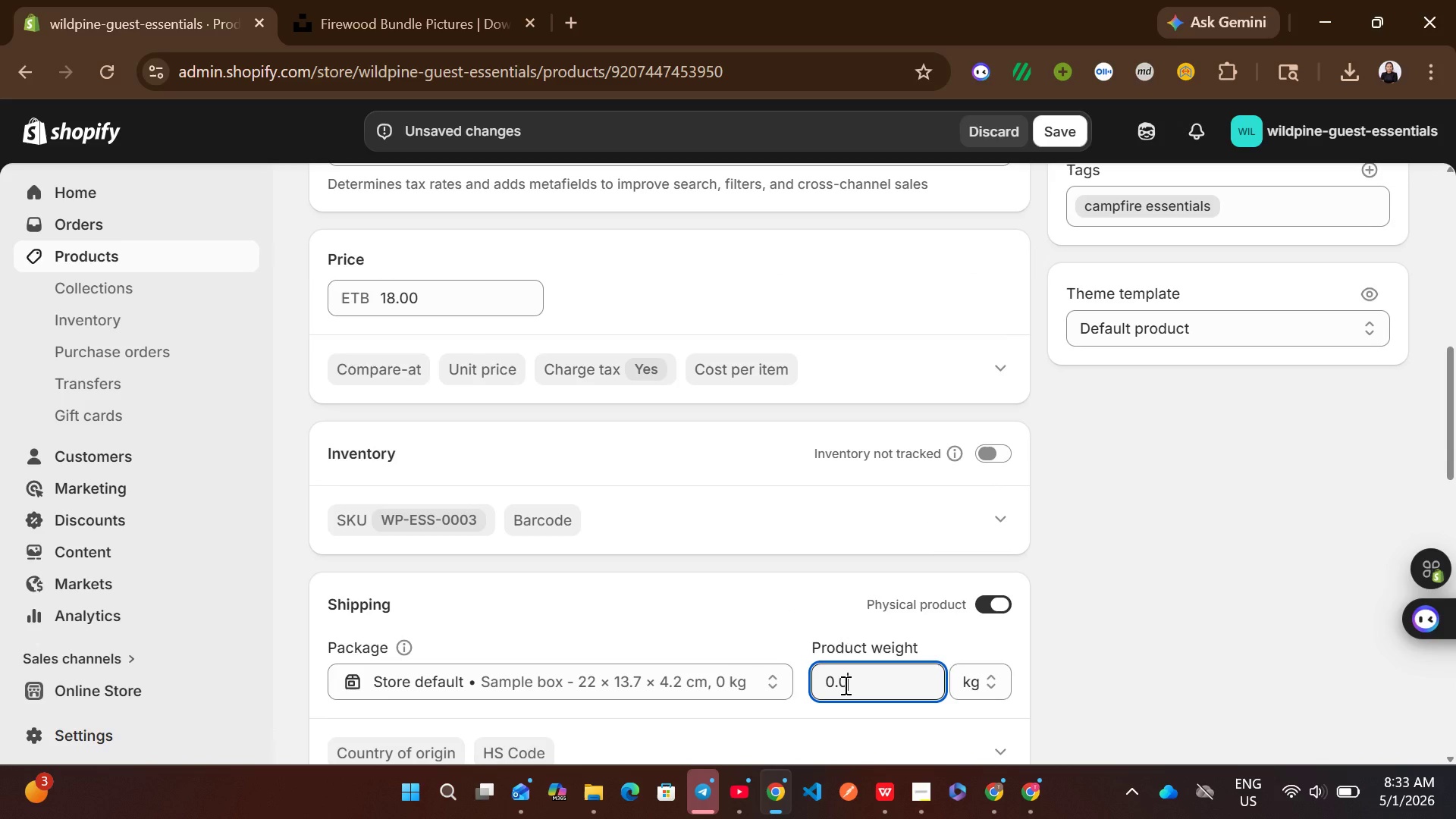 
key(Control+A)
 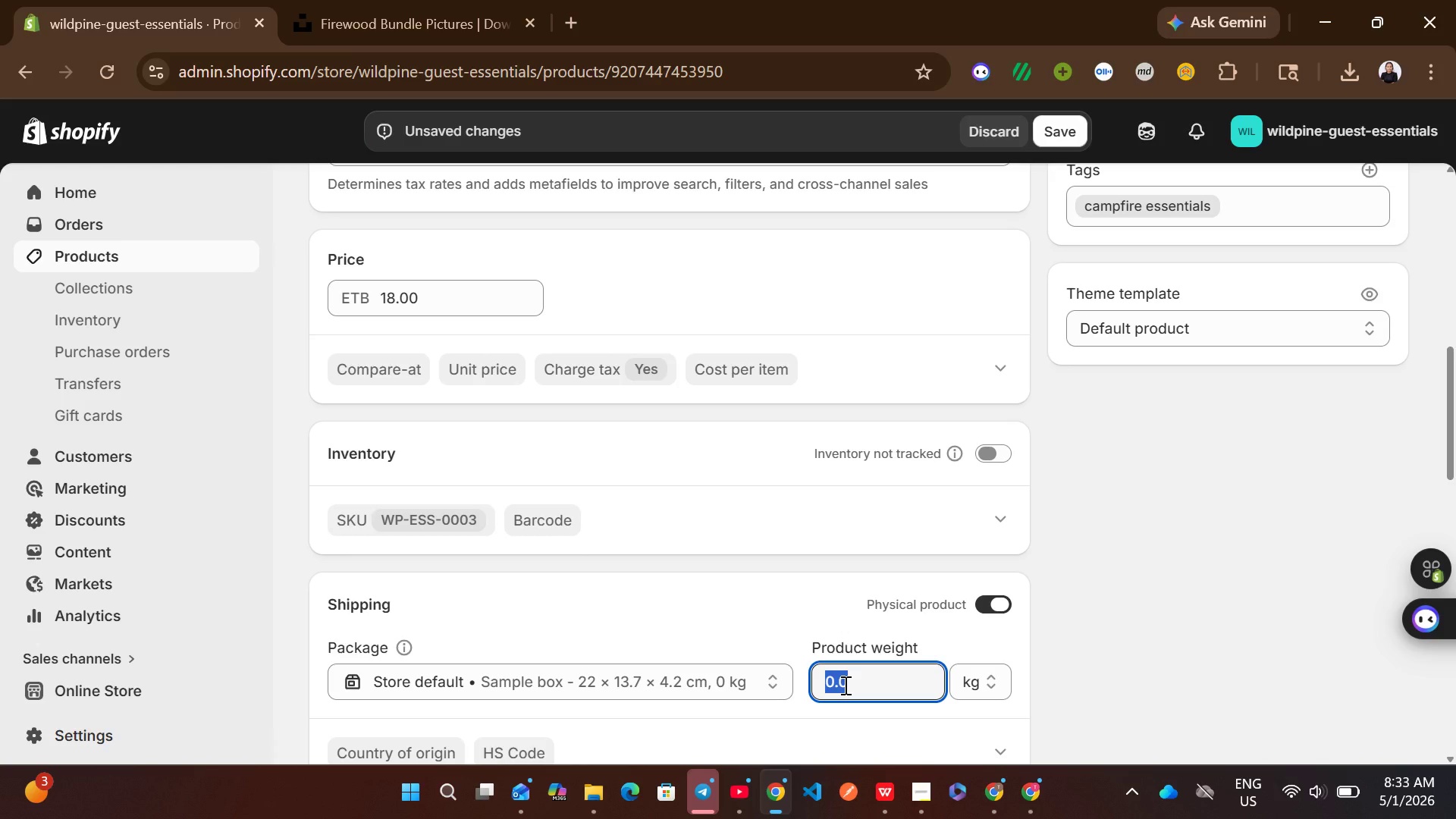 
type(18)
 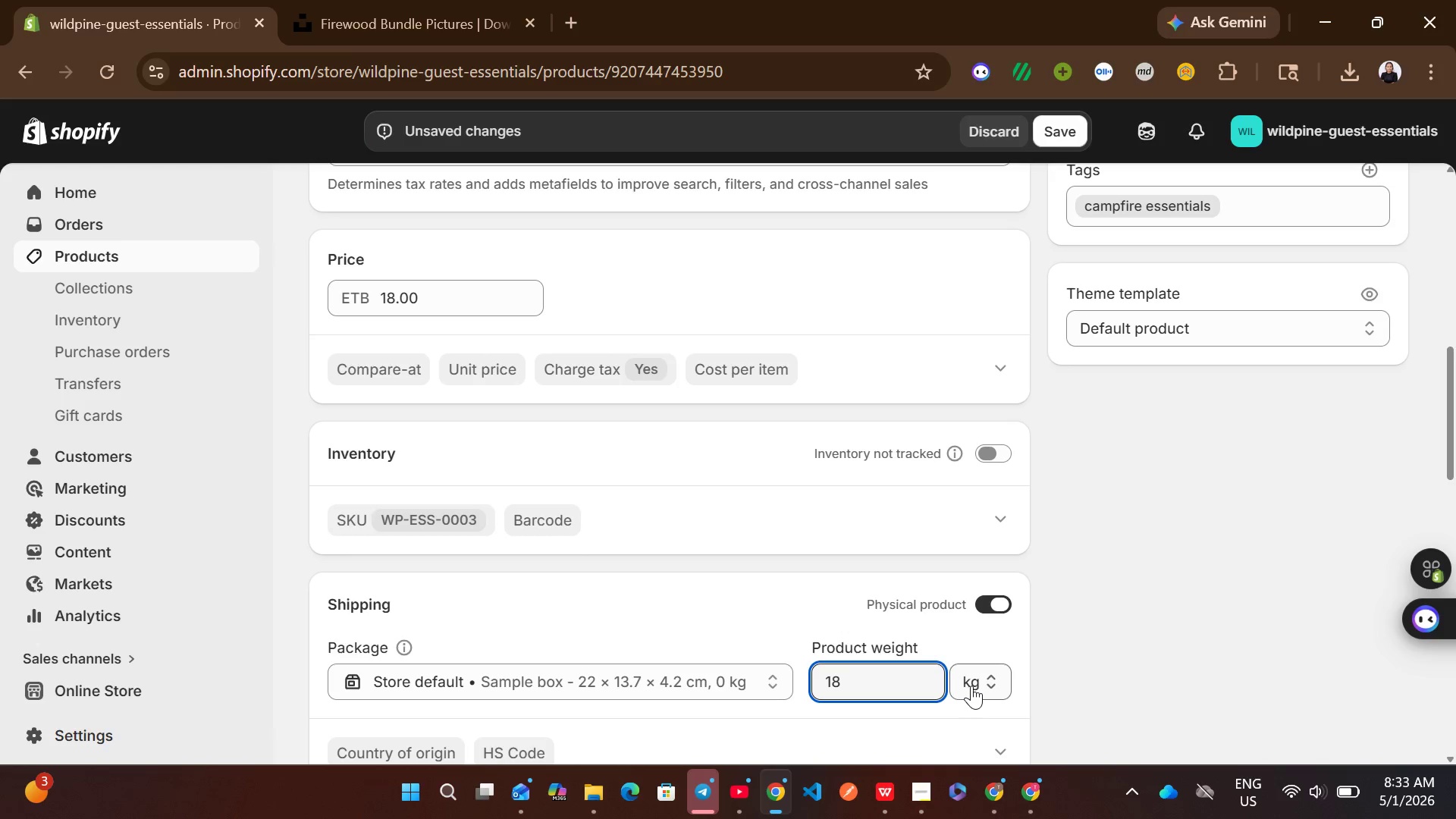 
left_click([971, 686])
 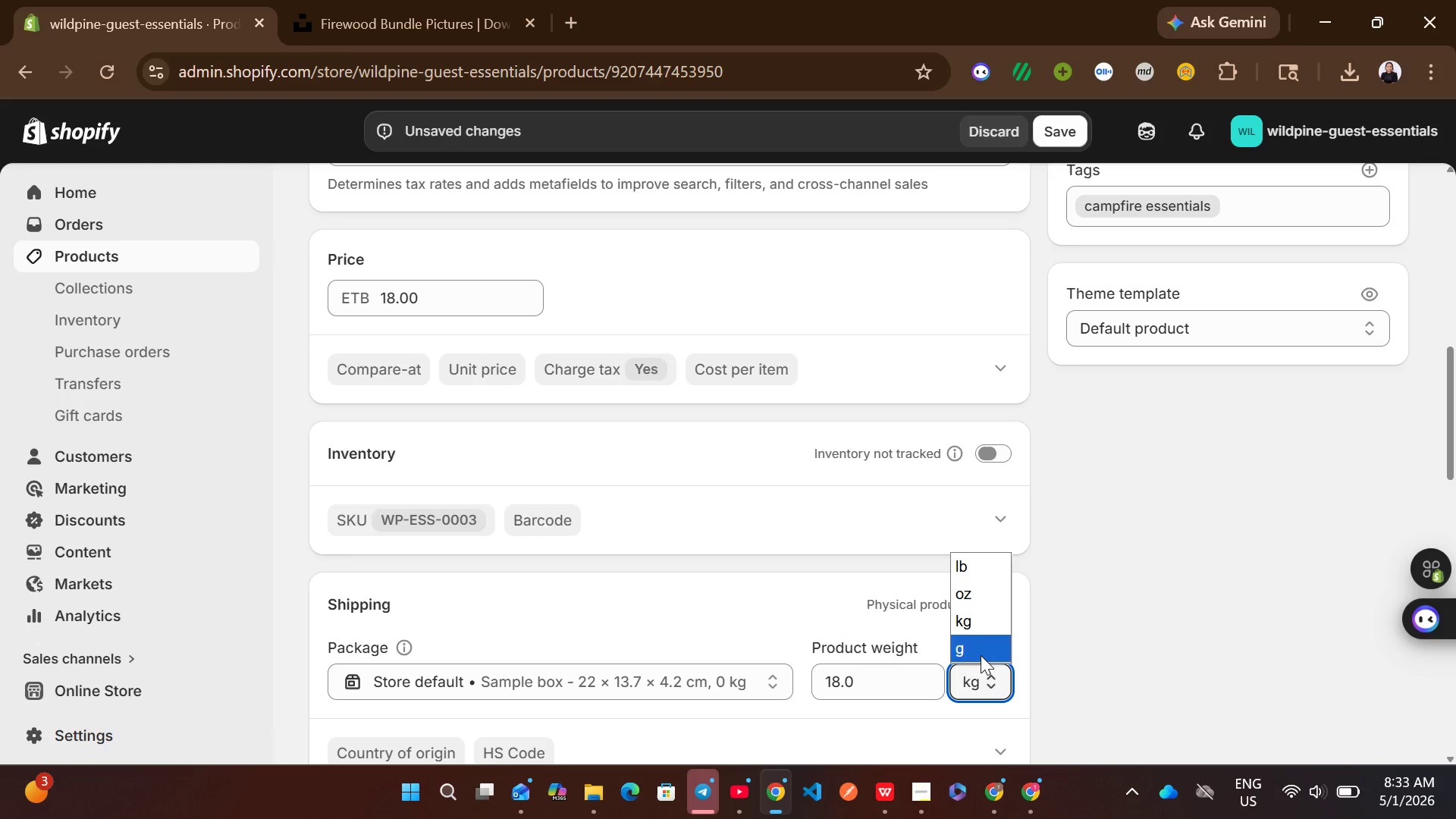 
left_click([981, 655])
 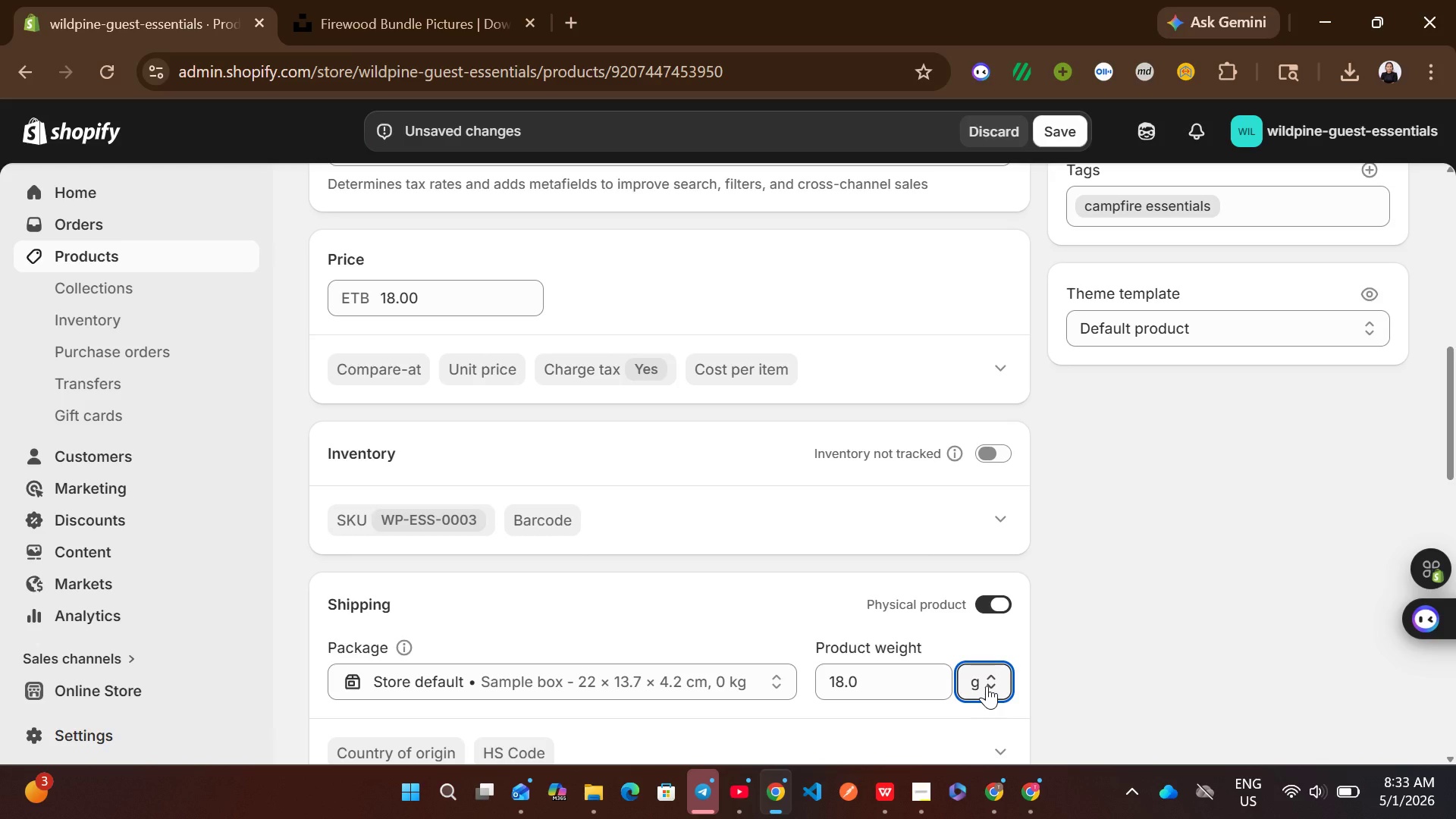 
left_click([897, 787])
 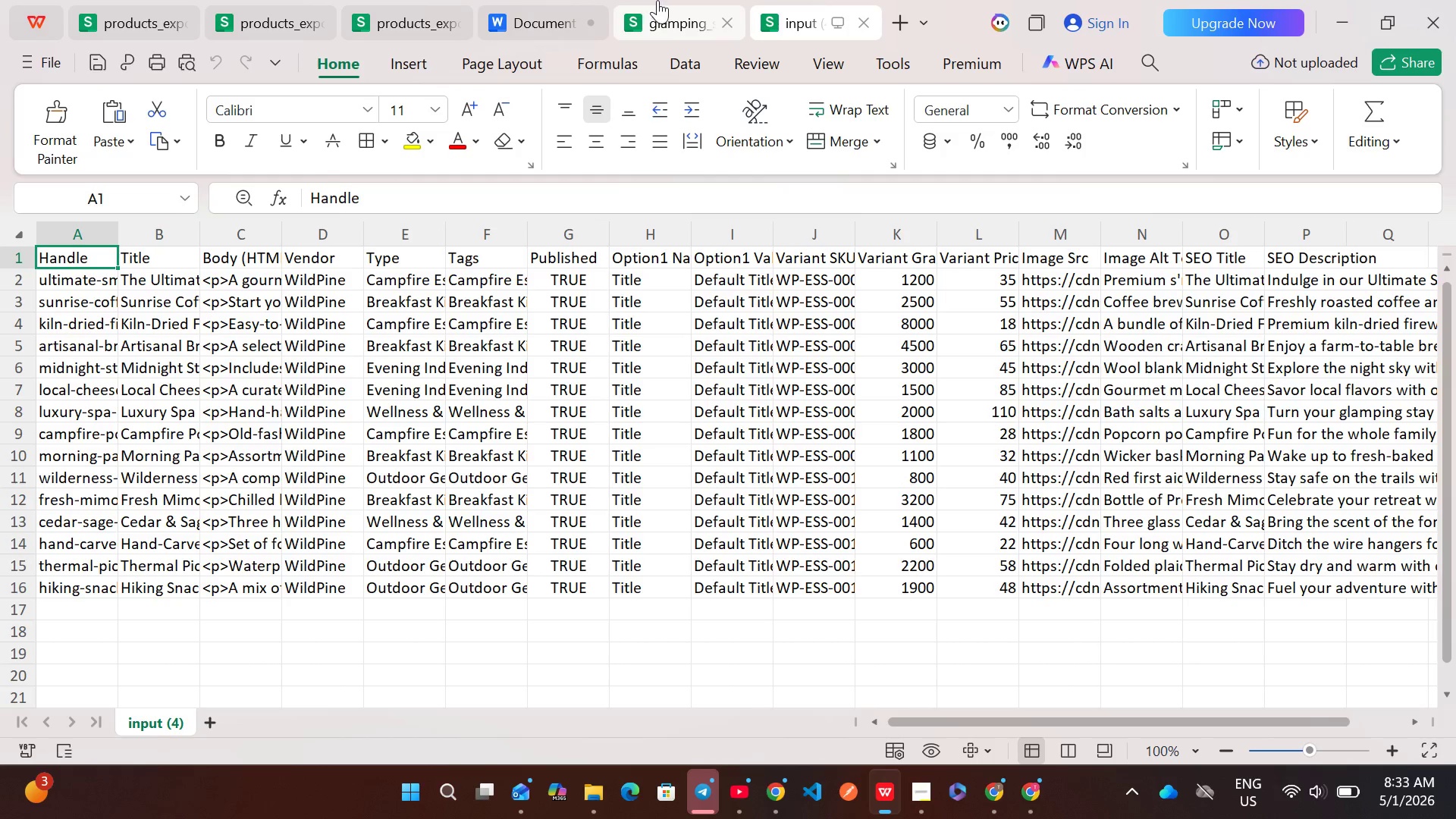 
left_click([674, 6])
 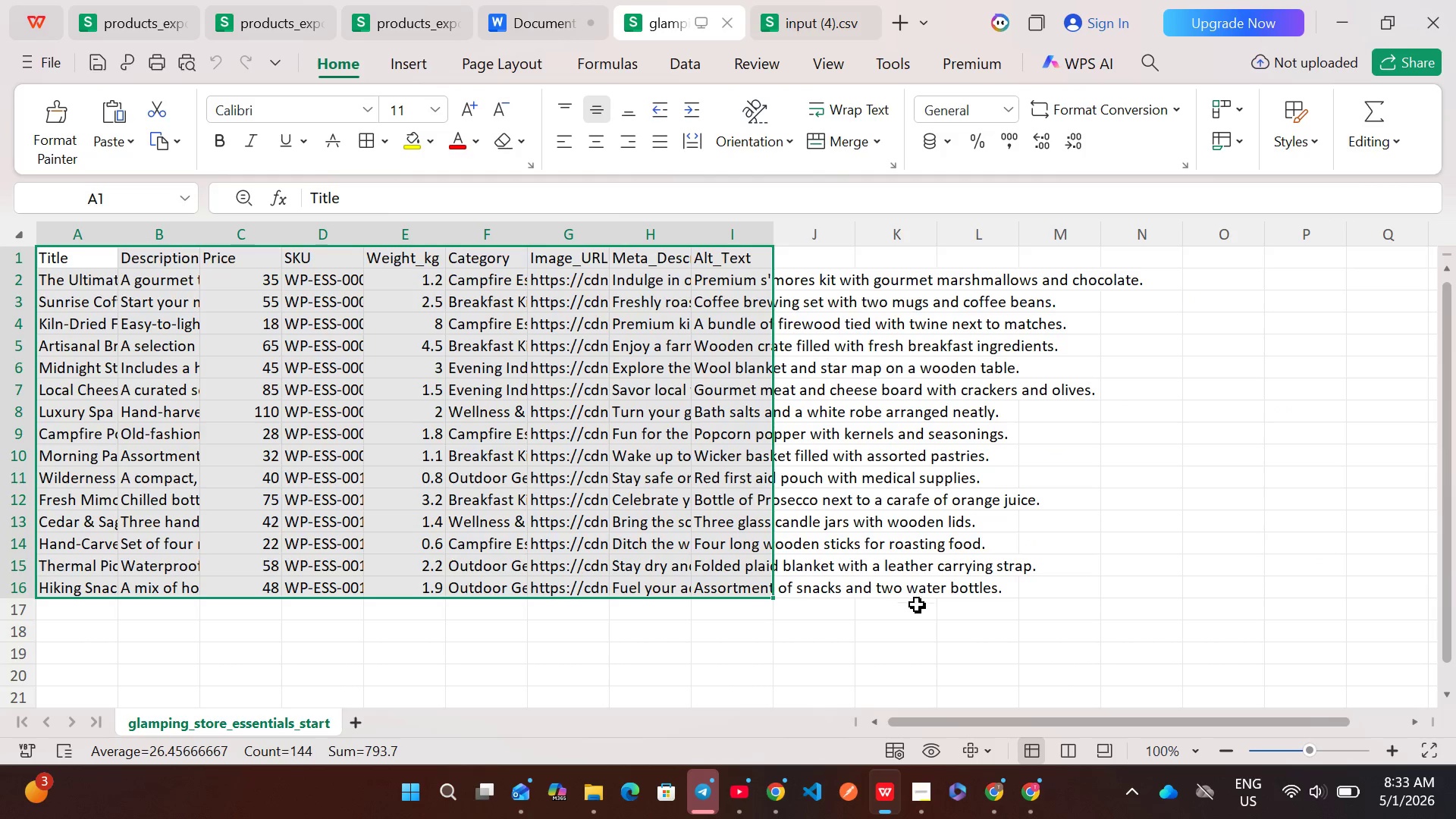 
left_click([856, 650])
 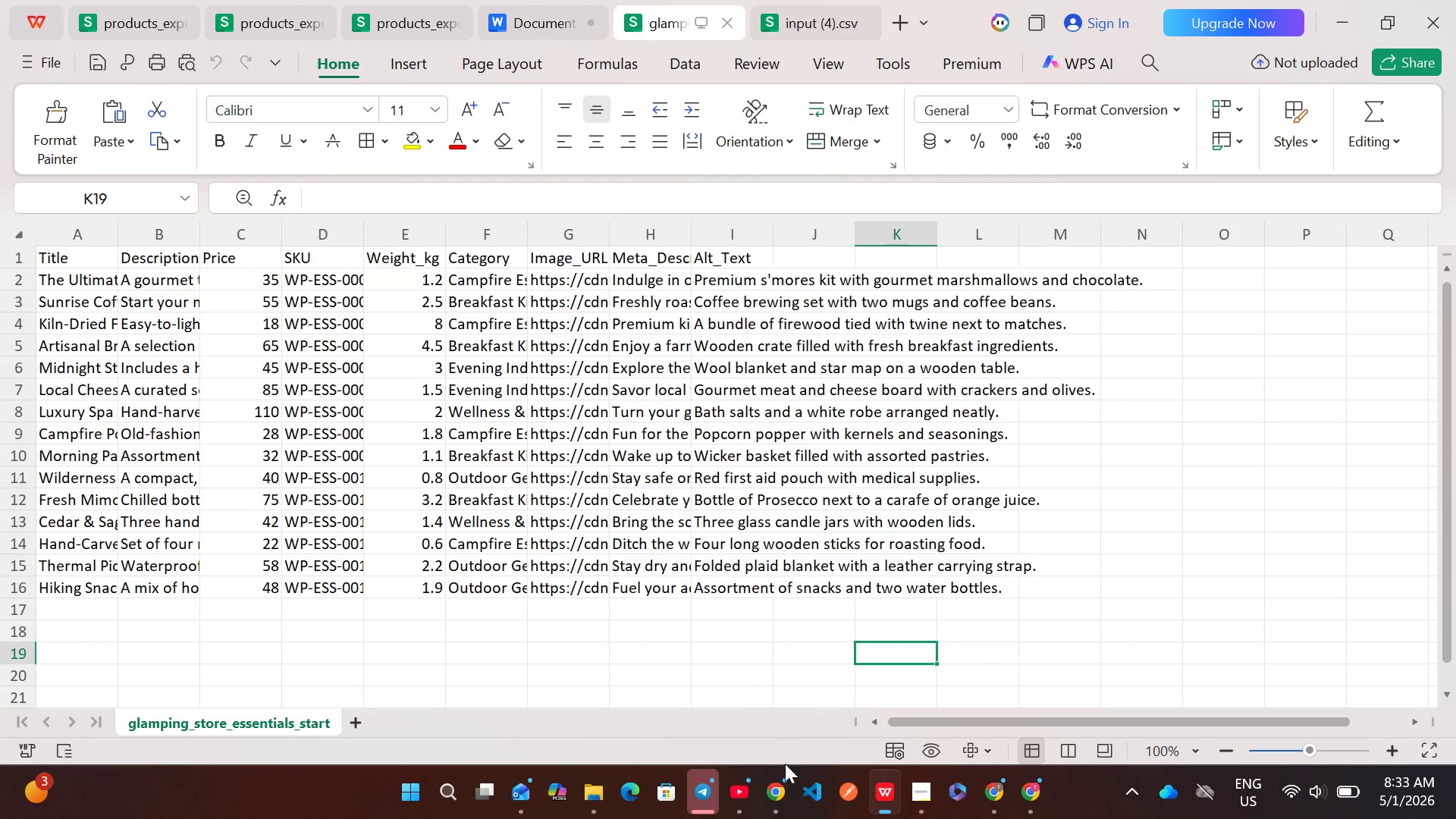 
left_click([783, 779])
 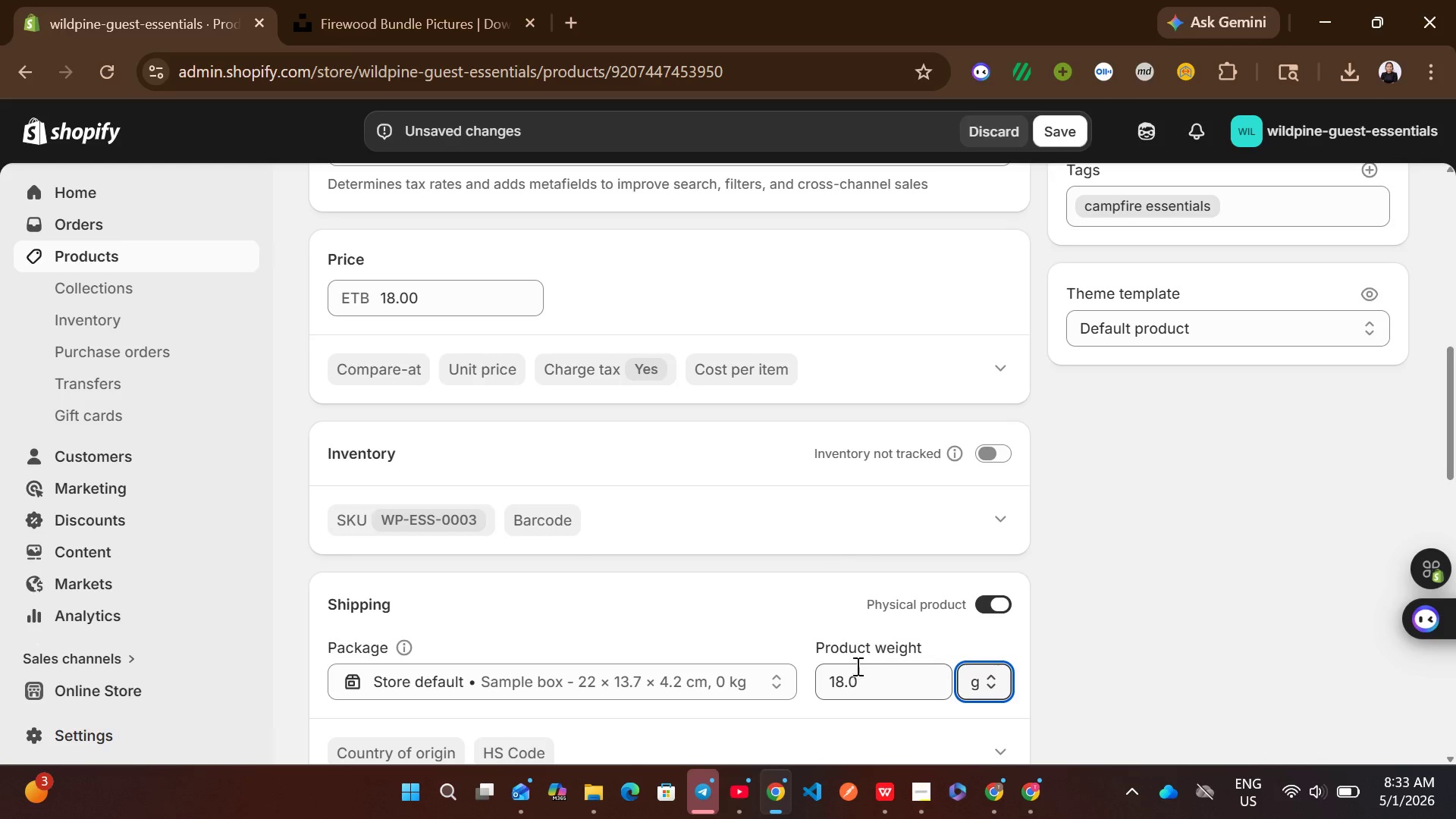 
left_click([847, 679])
 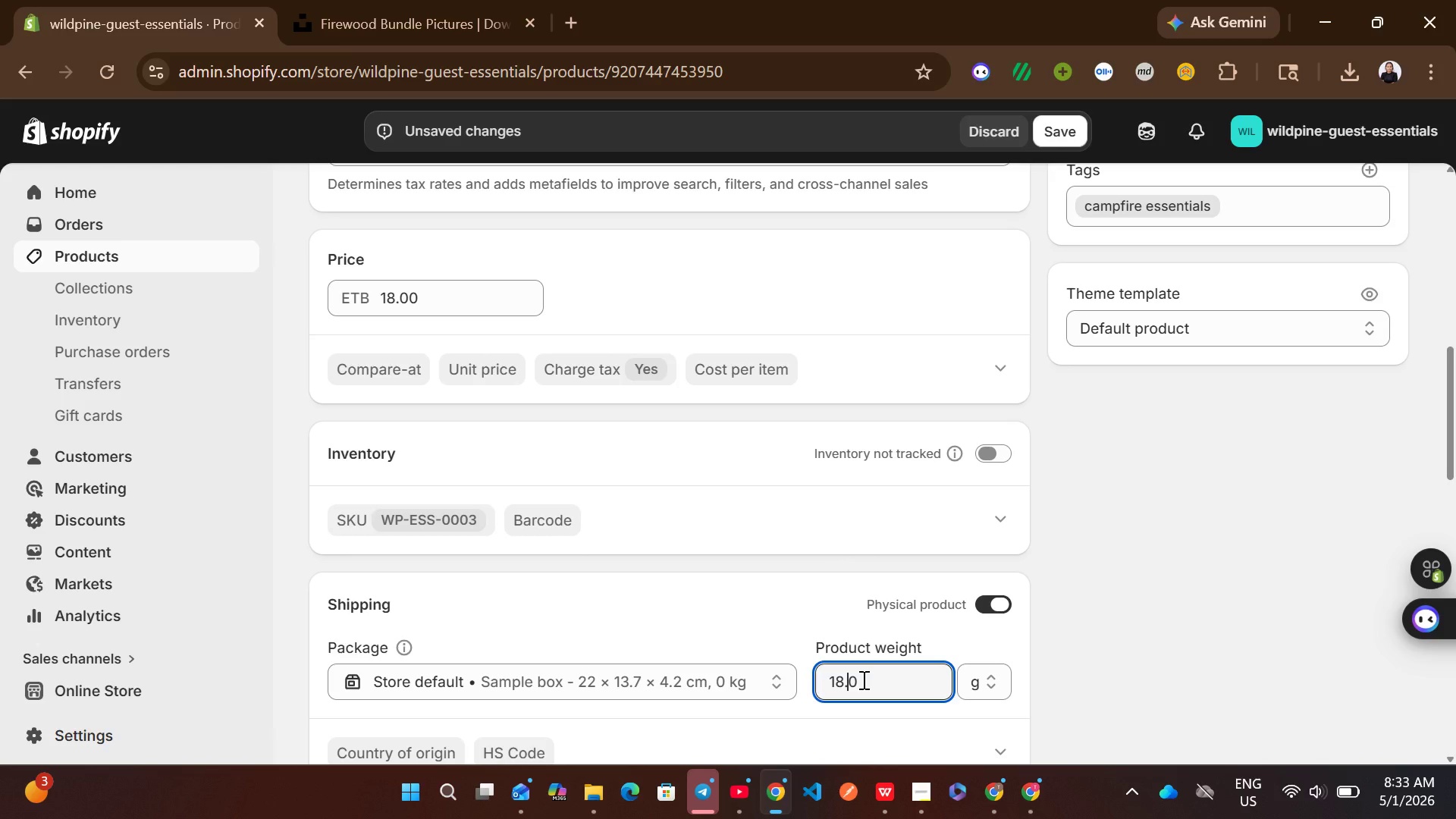 
key(Backspace)
 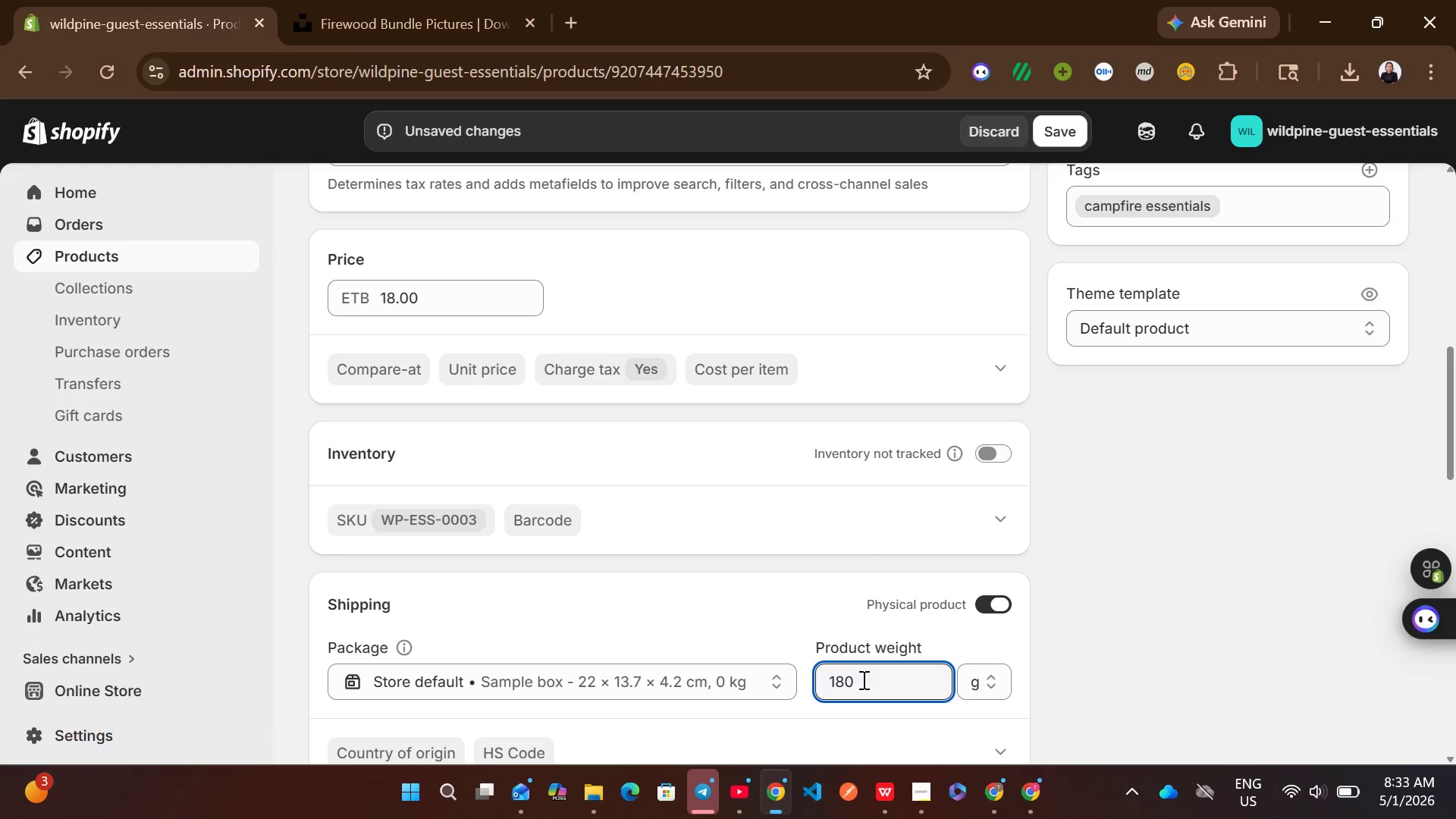 
key(Backspace)
 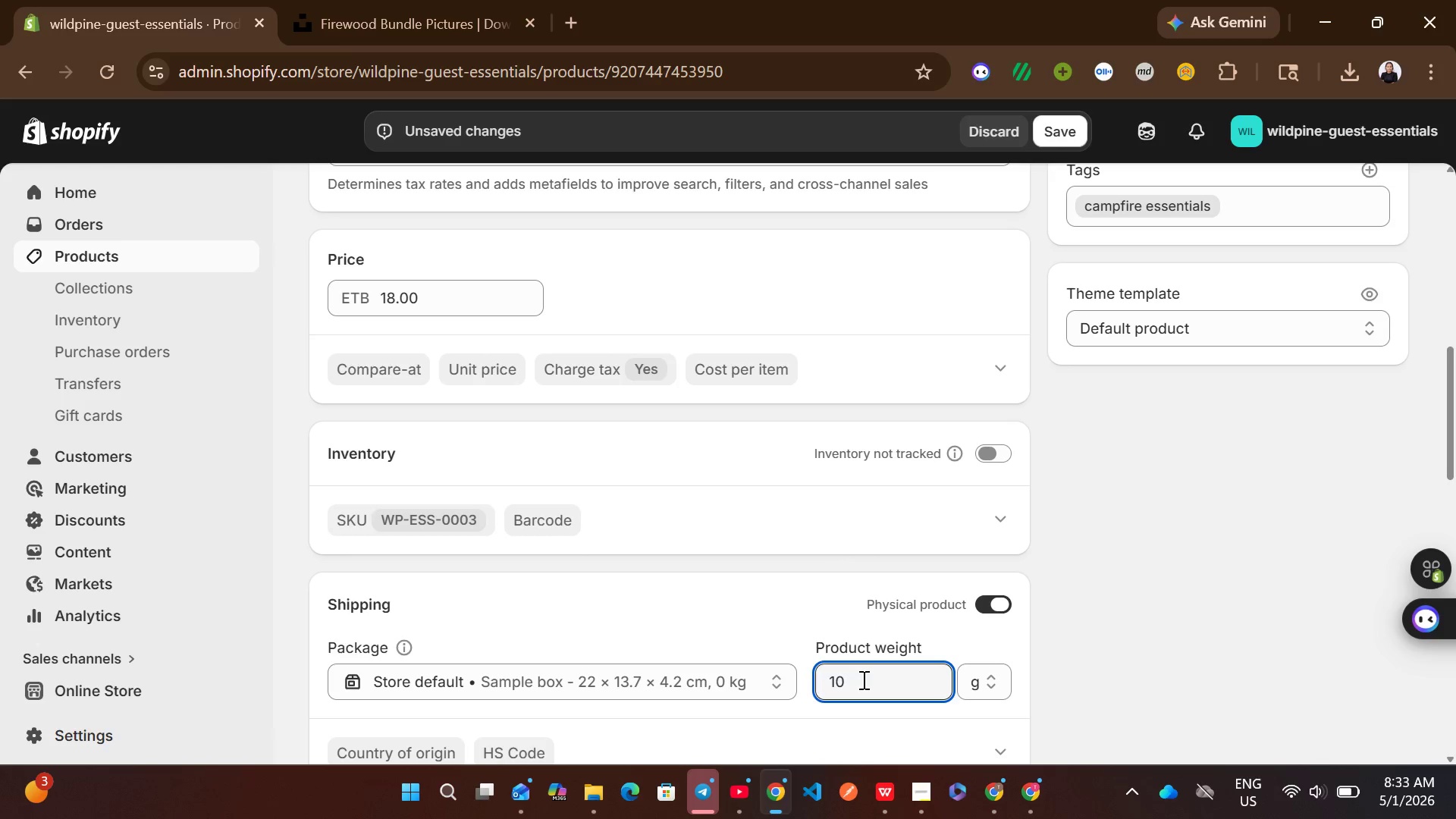 
key(Backspace)
 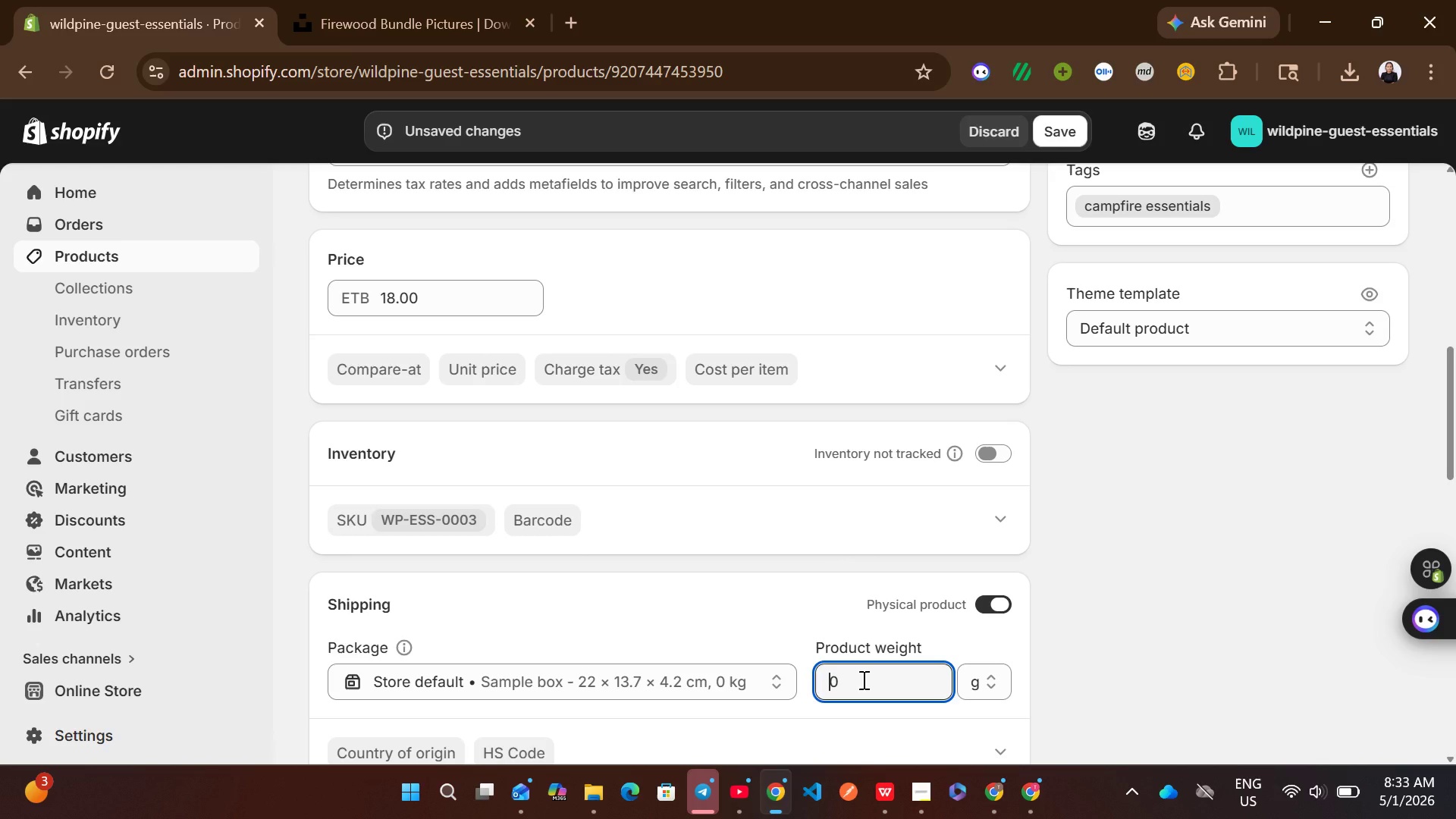 
key(Backspace)
 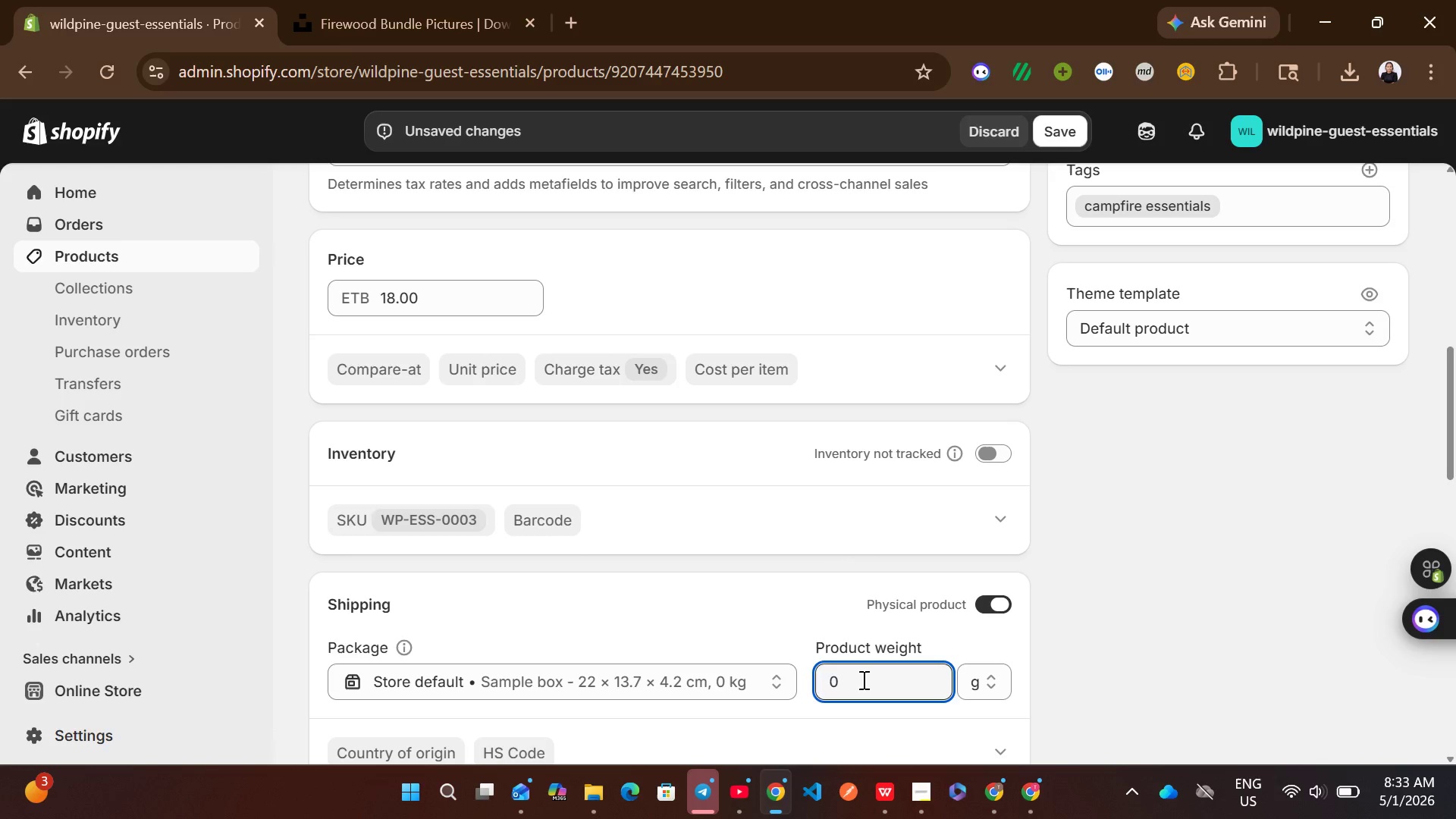 
key(ArrowRight)
 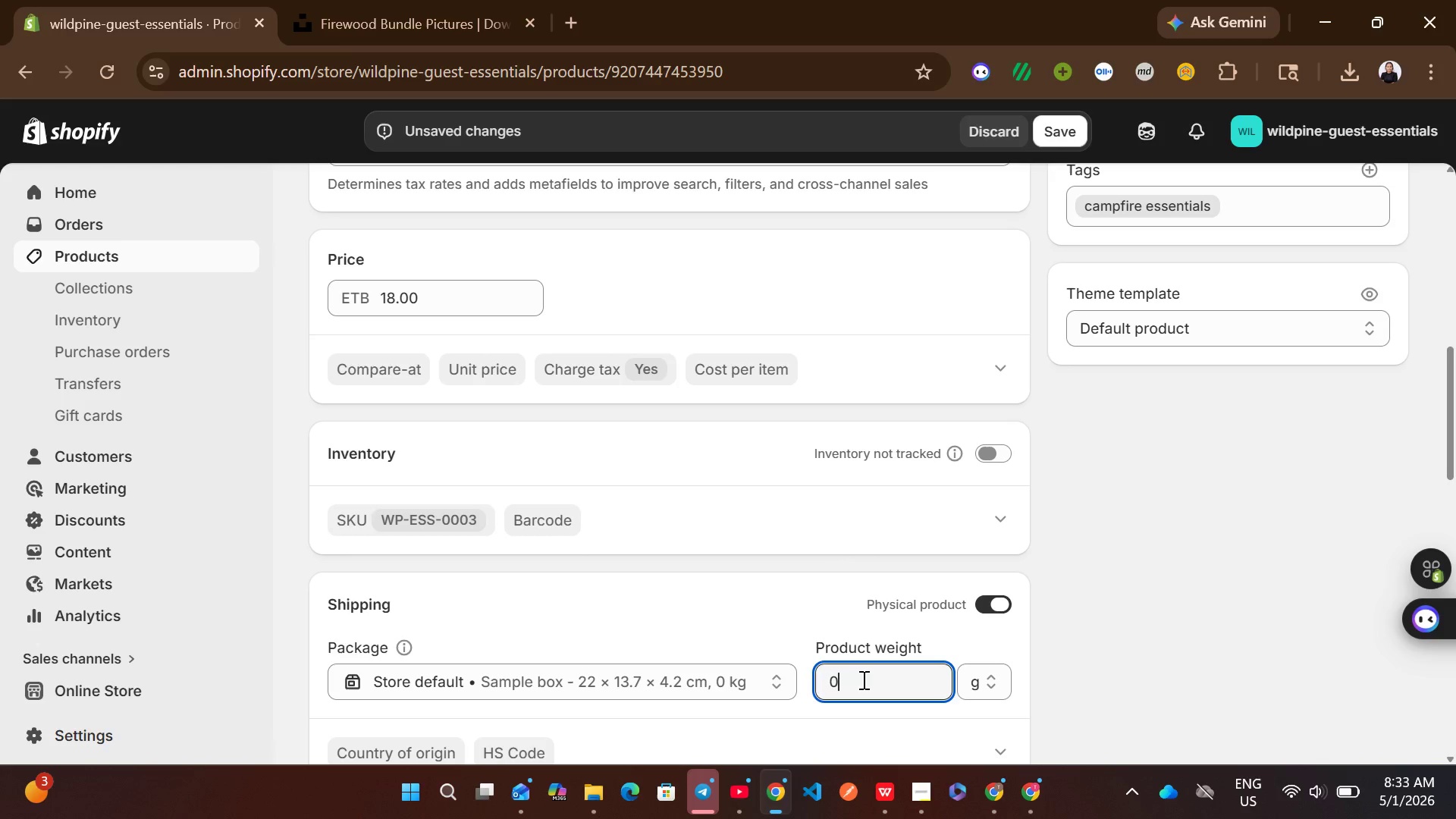 
key(Backspace)
 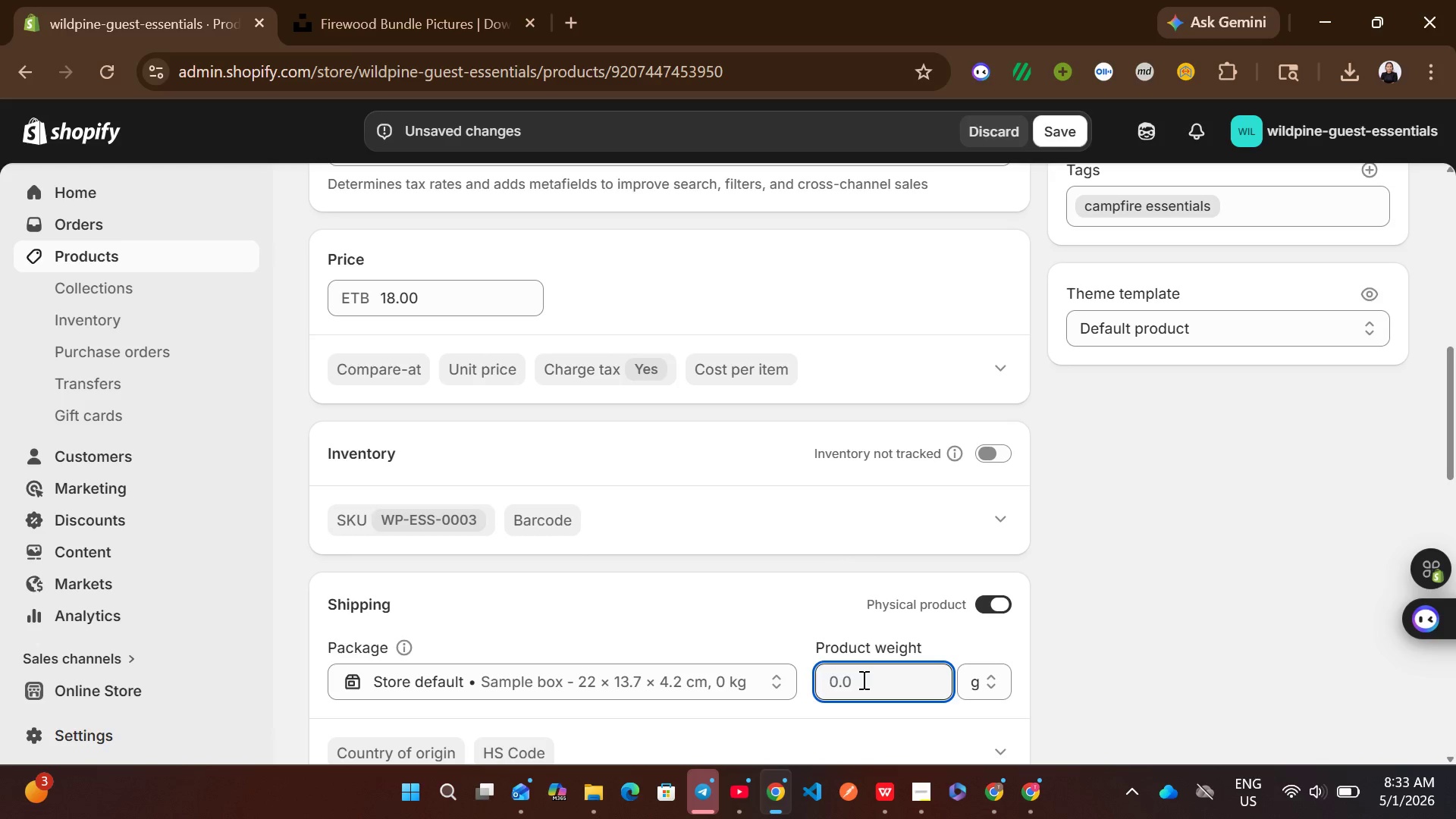 
key(8)
 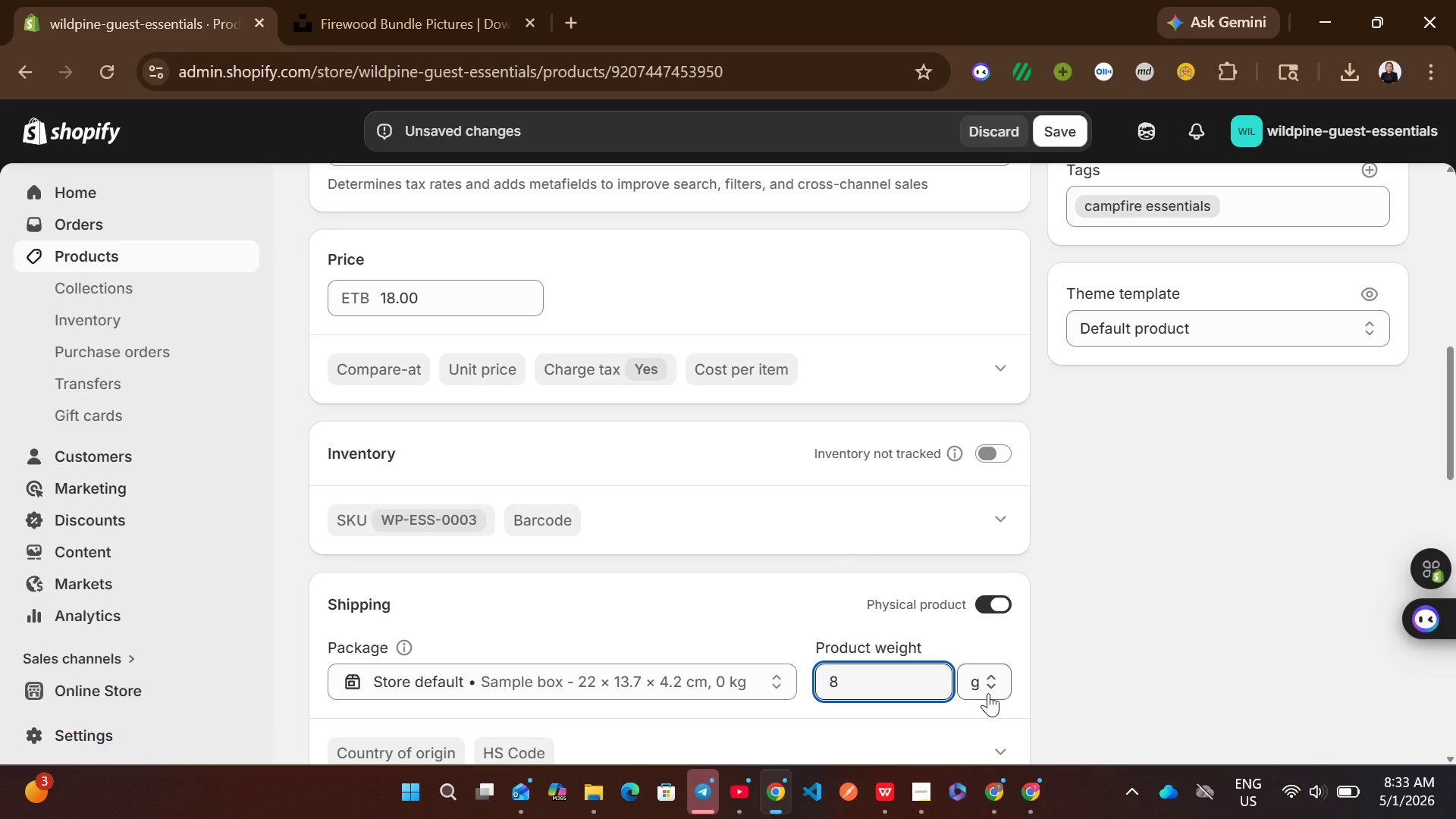 
left_click([990, 694])
 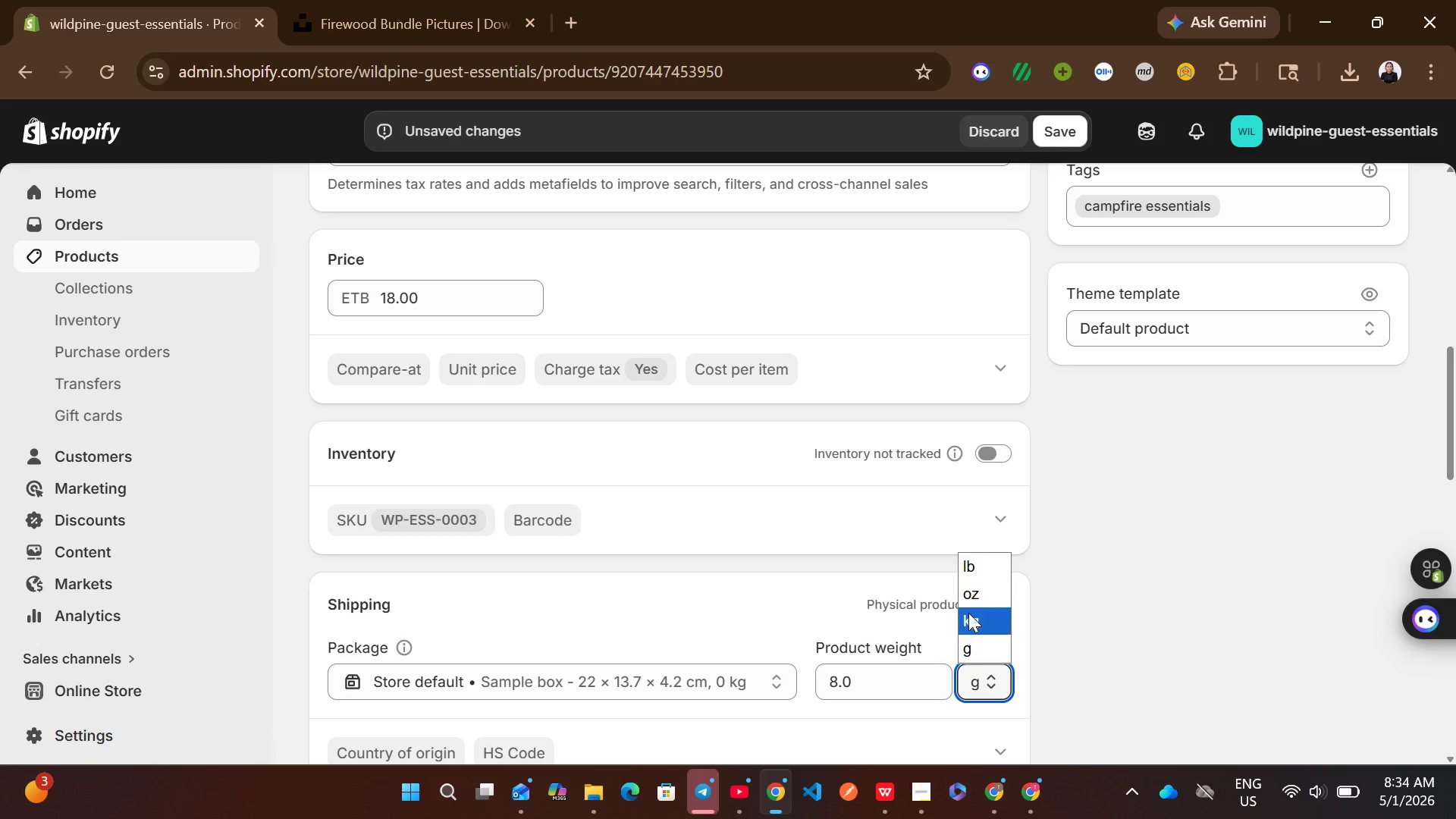 
left_click([968, 613])
 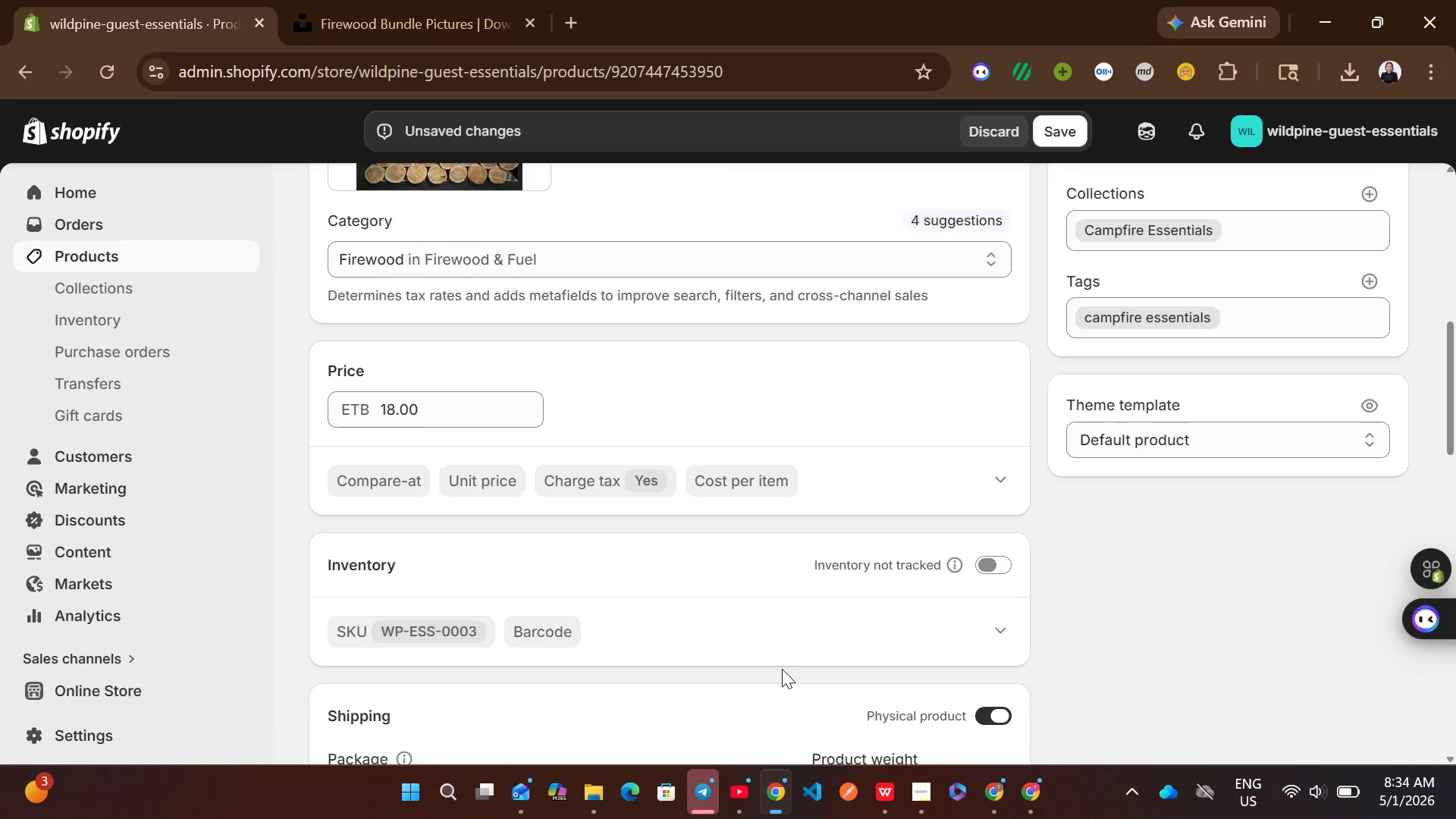 
wait(7.8)
 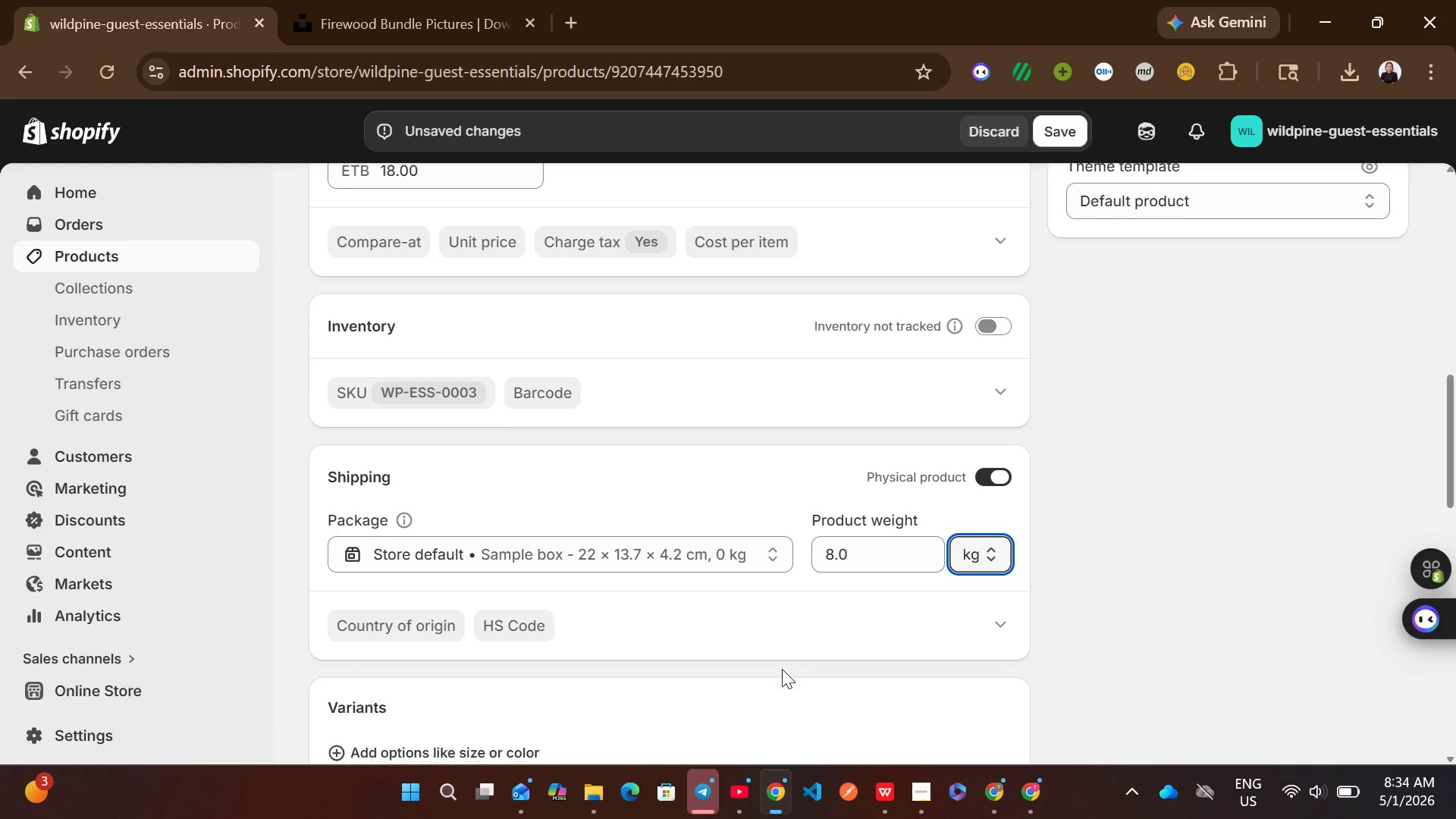 
left_click([998, 551])
 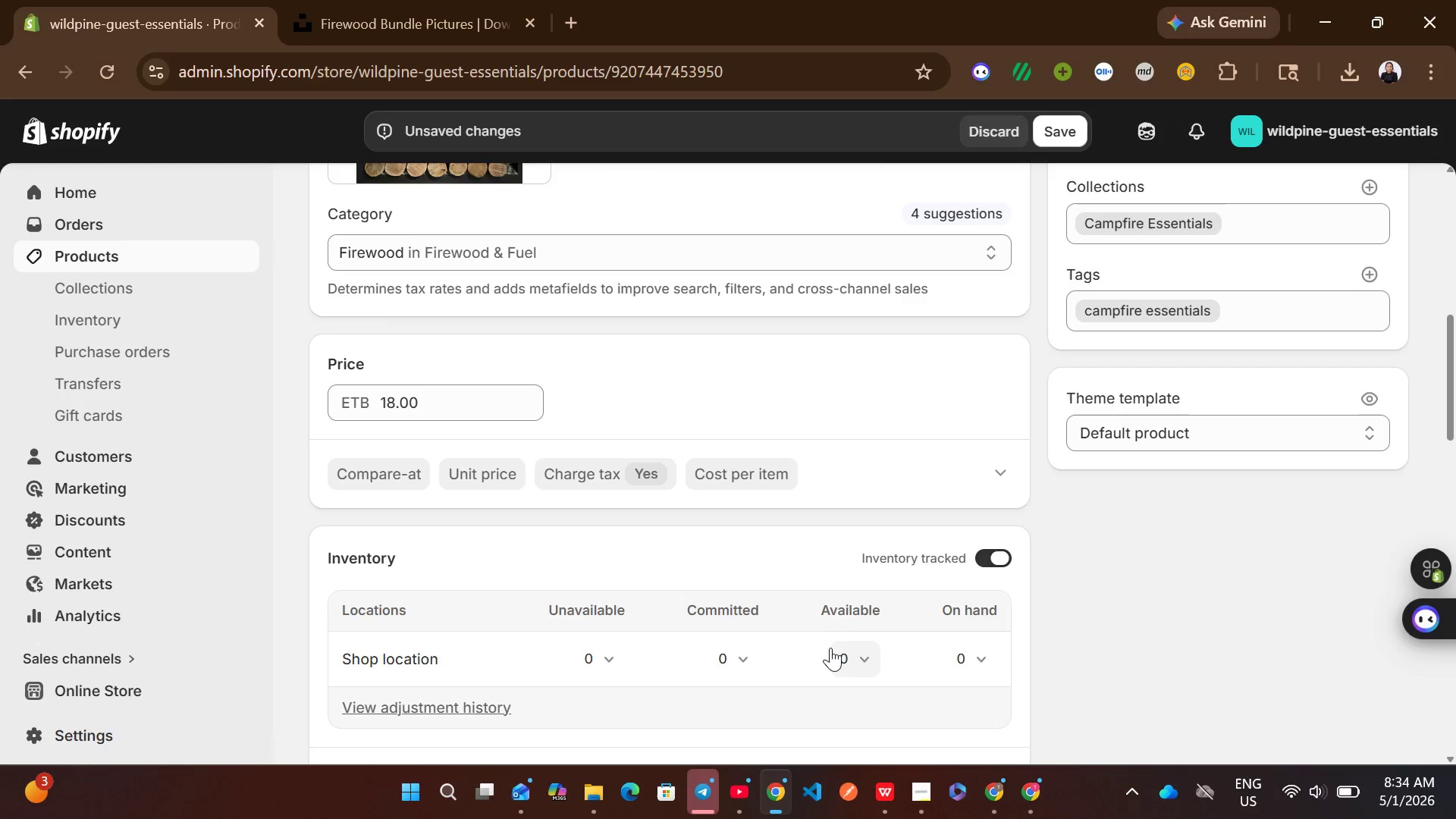 
left_click([830, 648])
 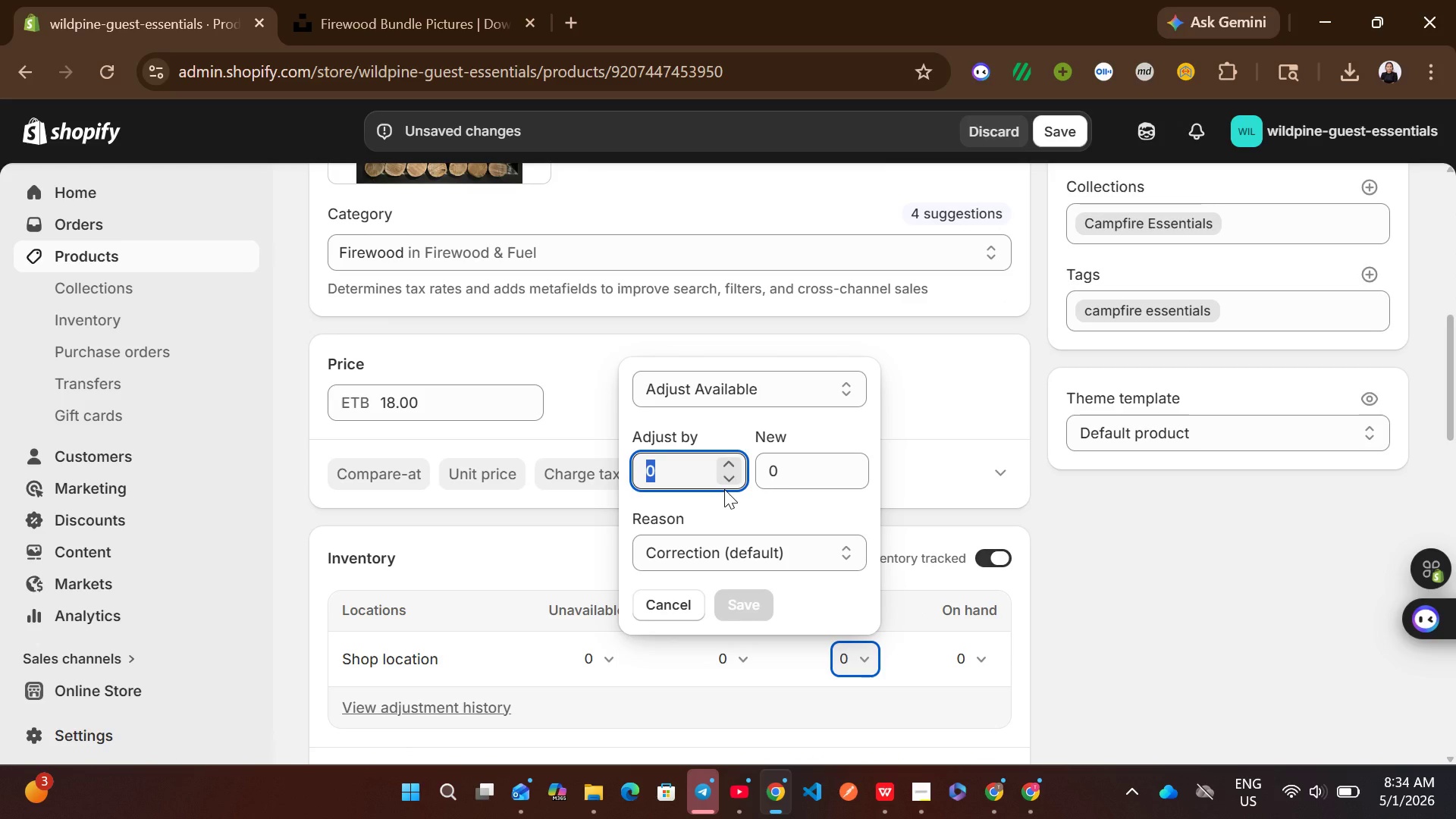 
type(20)
 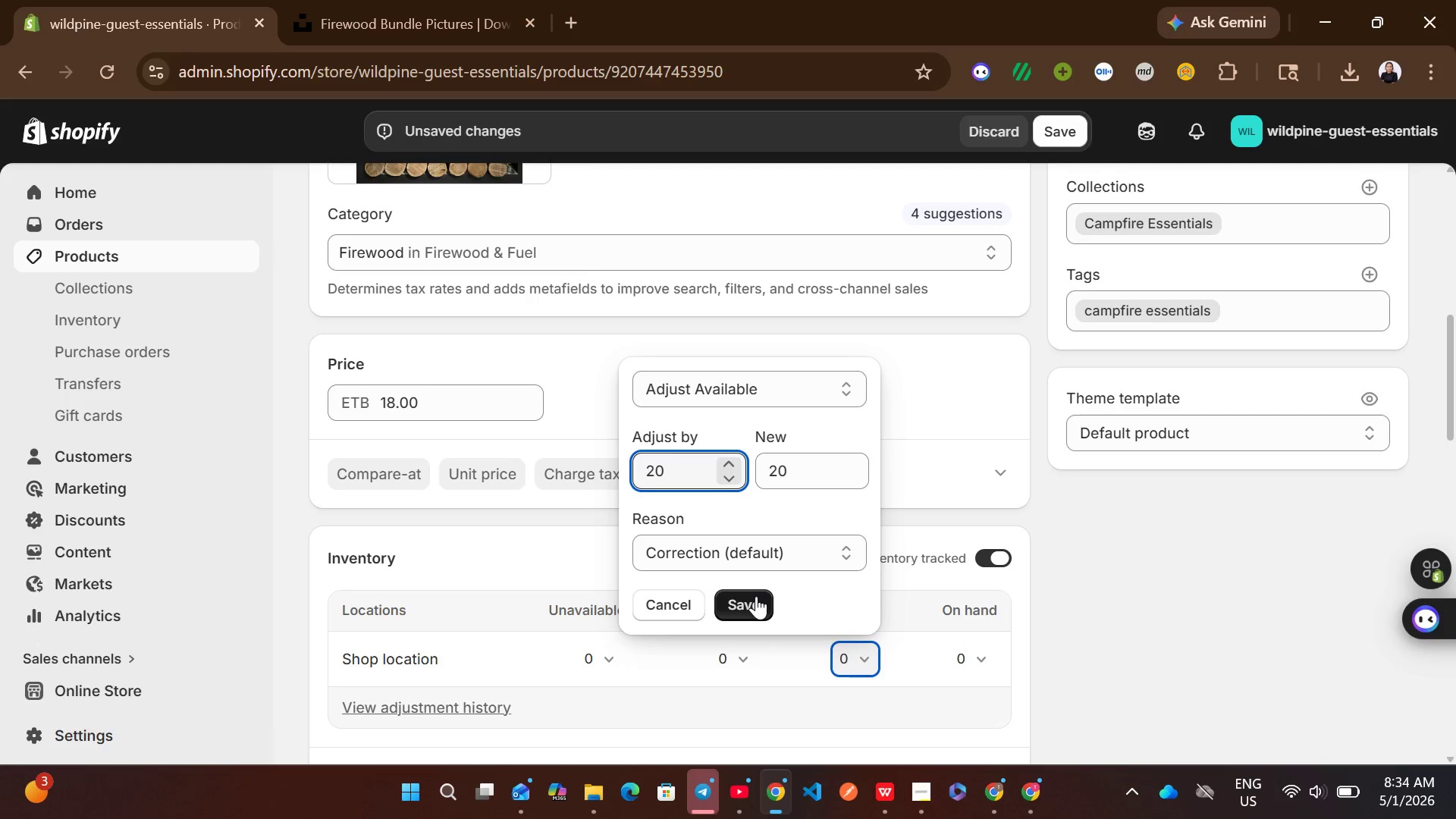 
left_click([756, 596])
 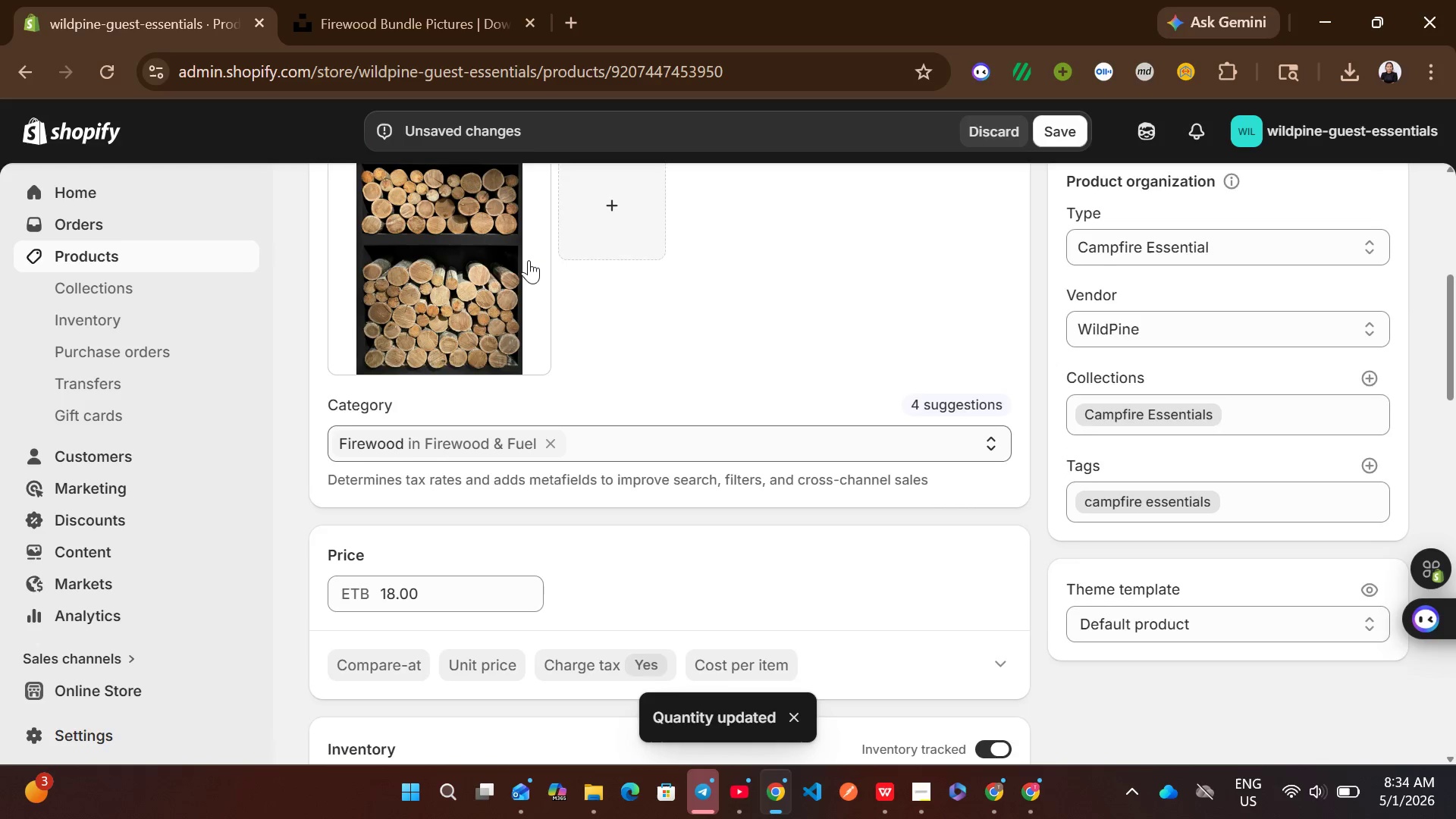 
left_click([452, 265])
 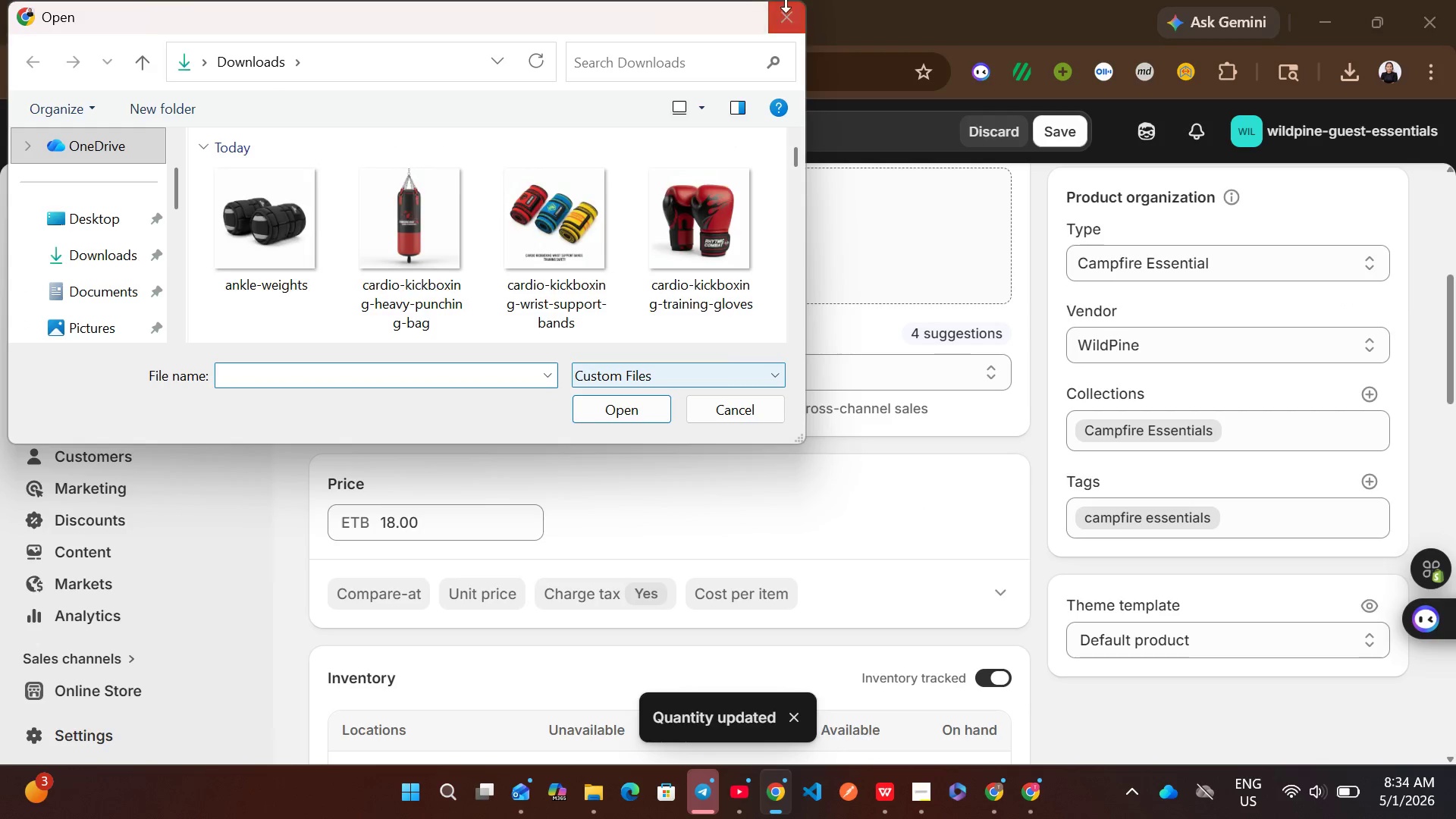 
left_click([786, 8])
 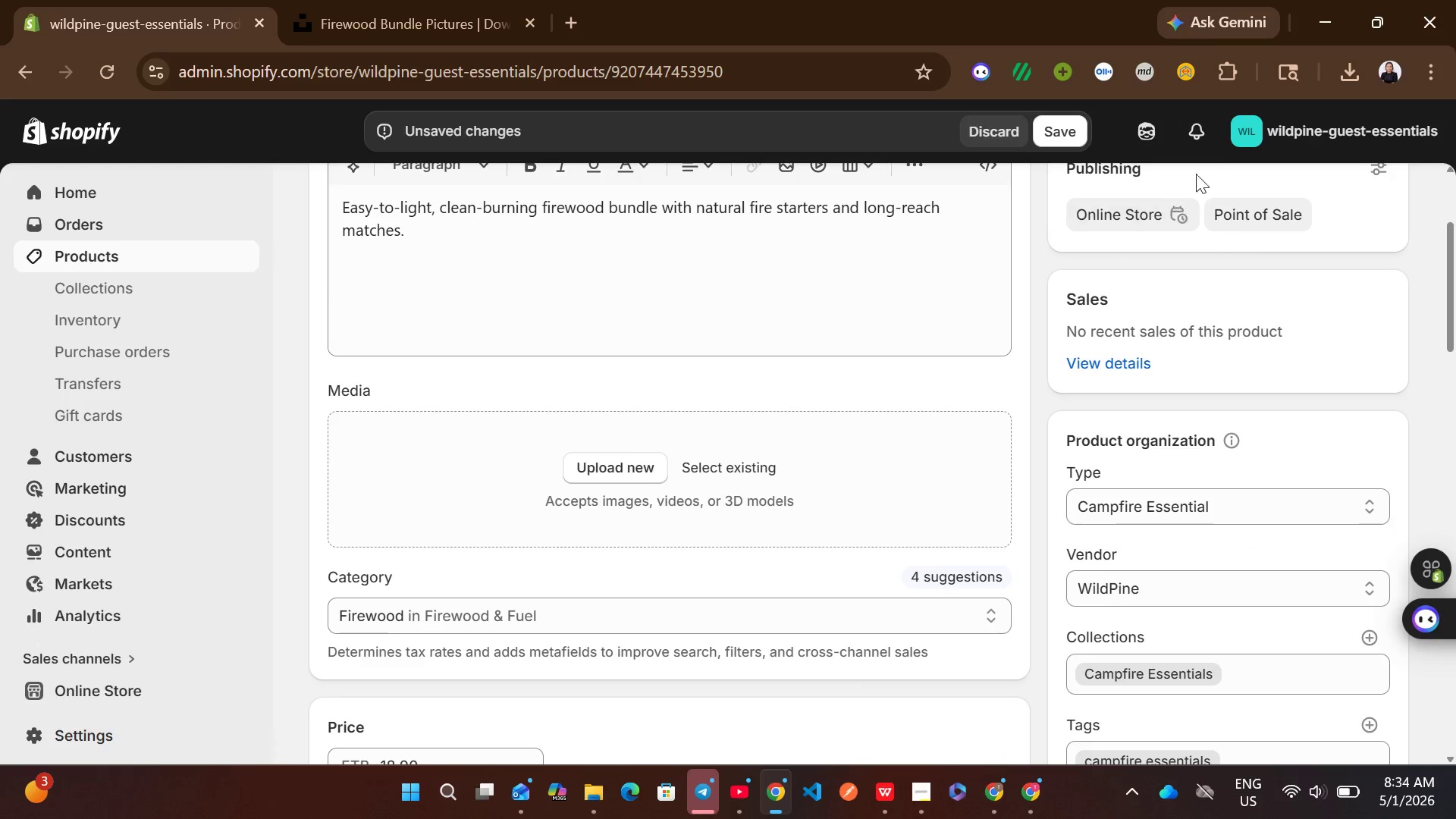 
left_click([1334, 74])
 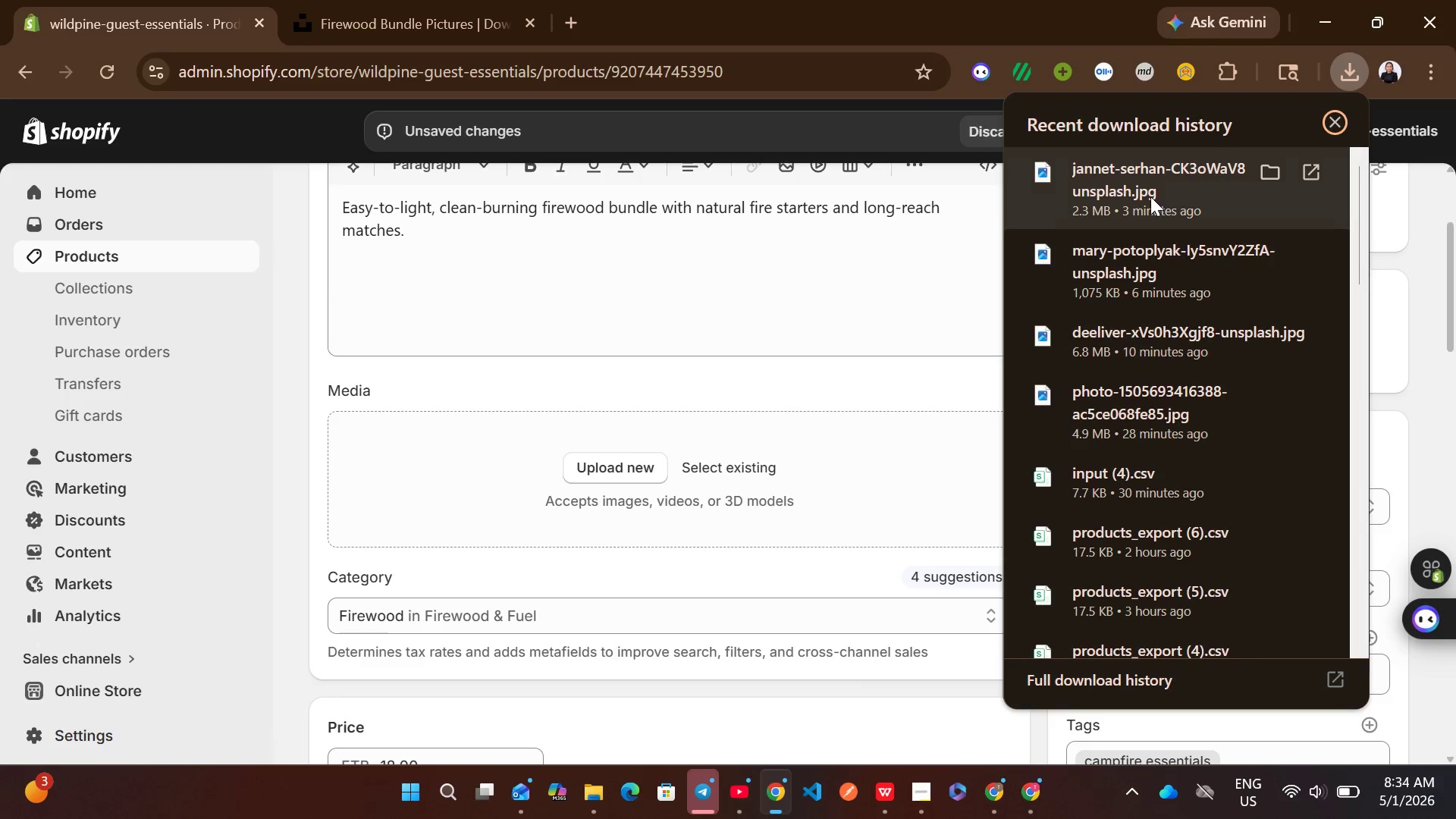 
left_click_drag(start_coordinate=[1157, 176], to_coordinate=[698, 457])
 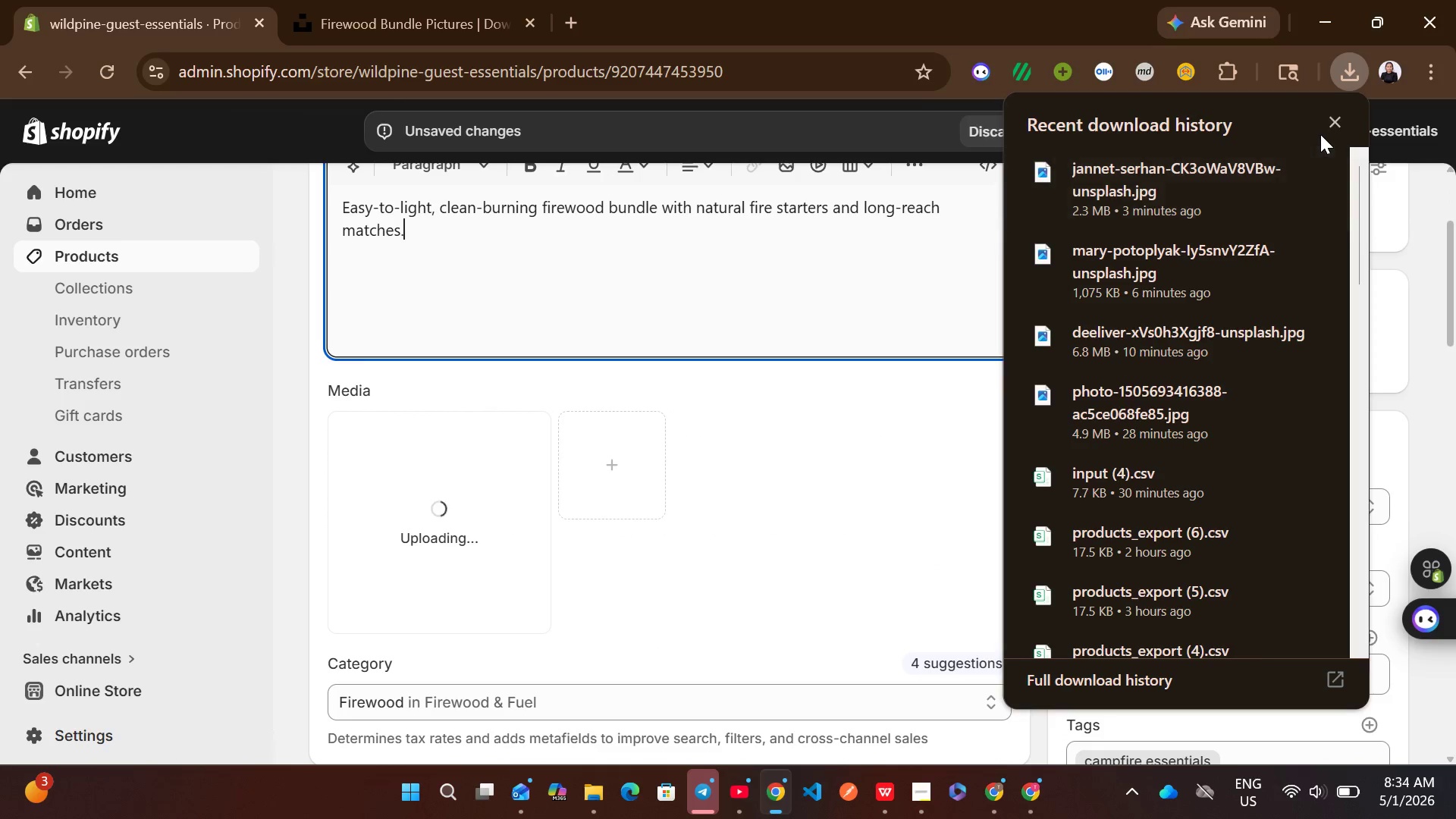 
left_click([1338, 122])
 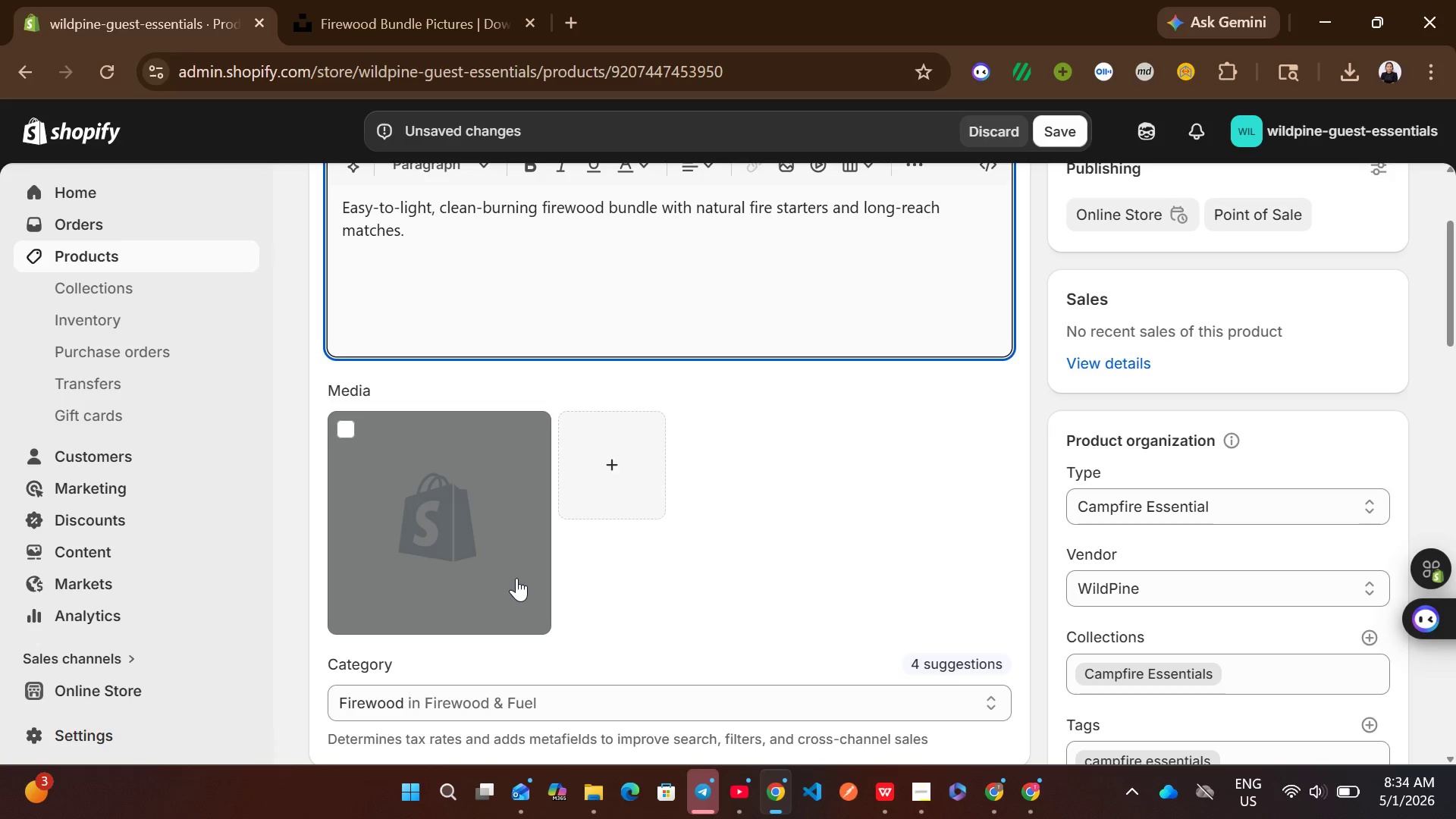 
wait(6.91)
 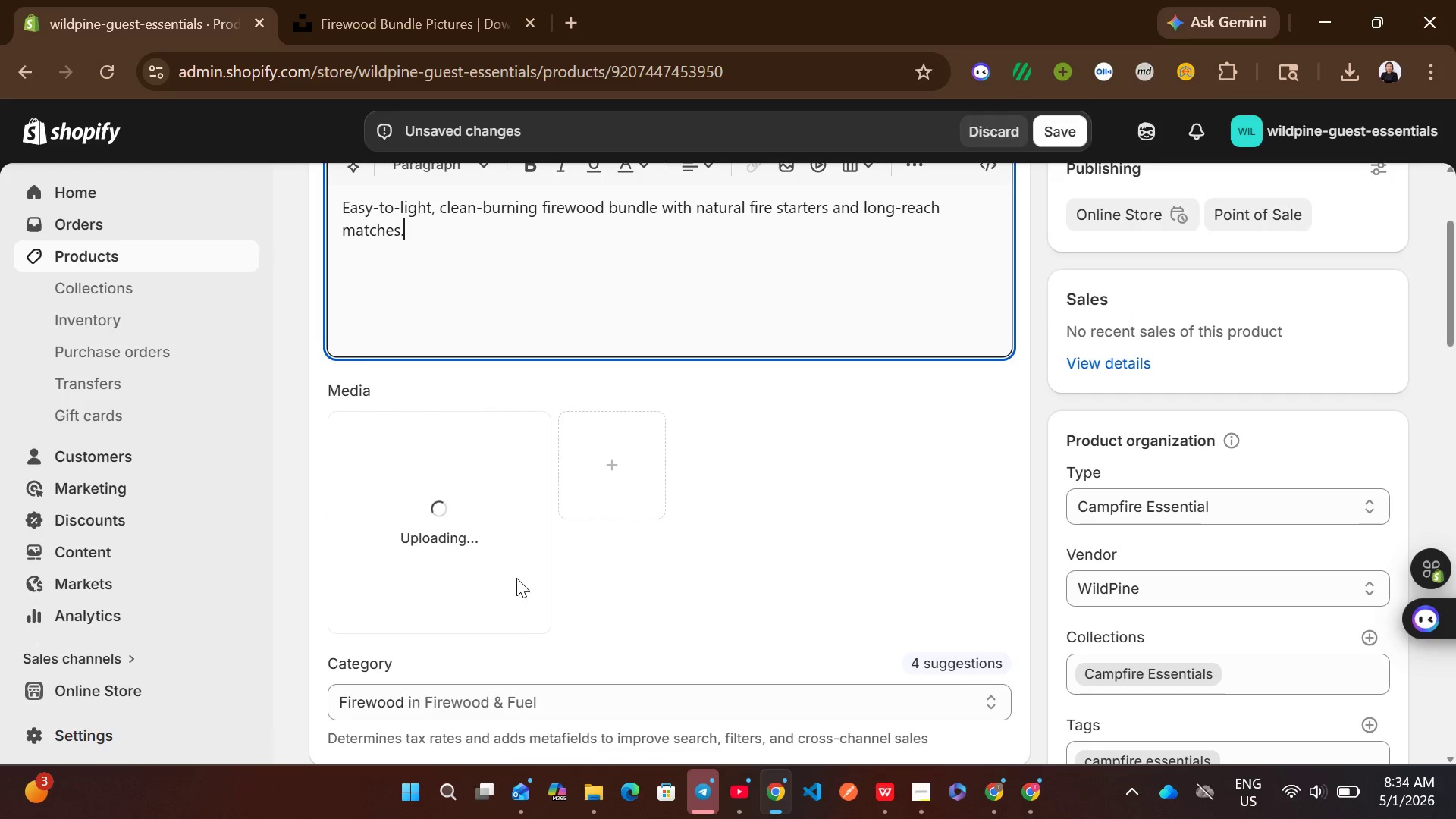 
left_click([516, 578])
 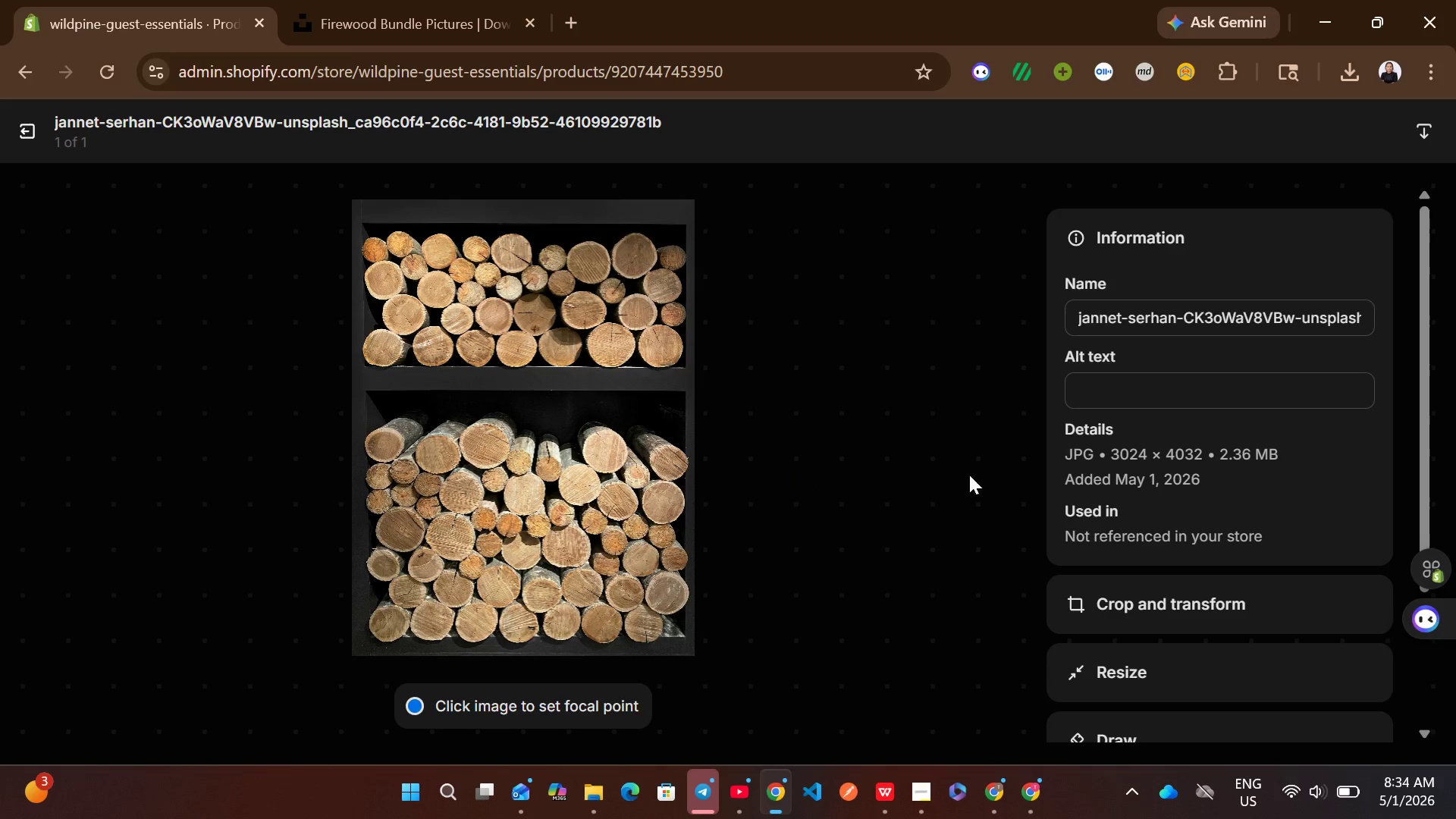 
wait(5.24)
 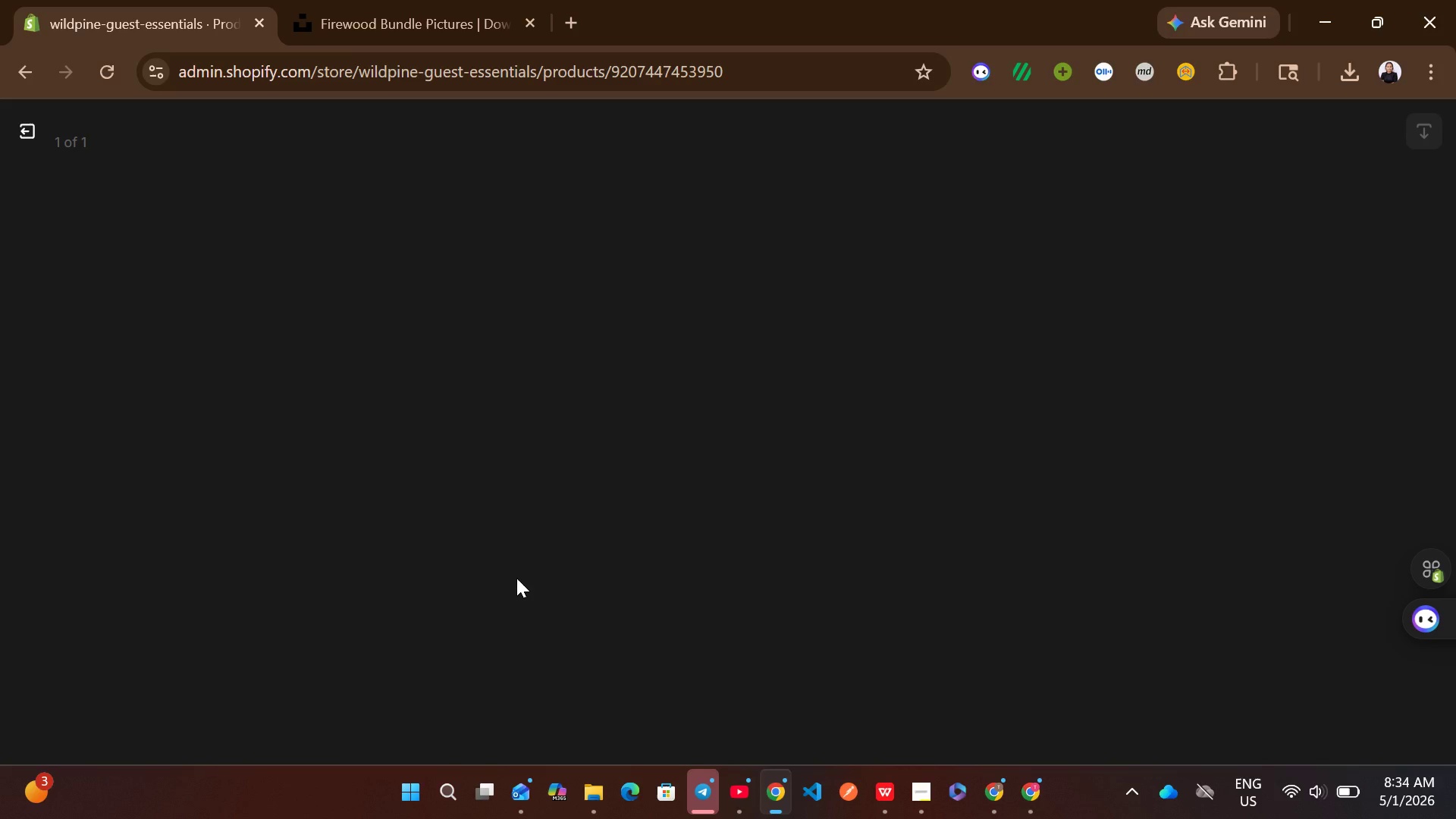 
left_click([1156, 406])
 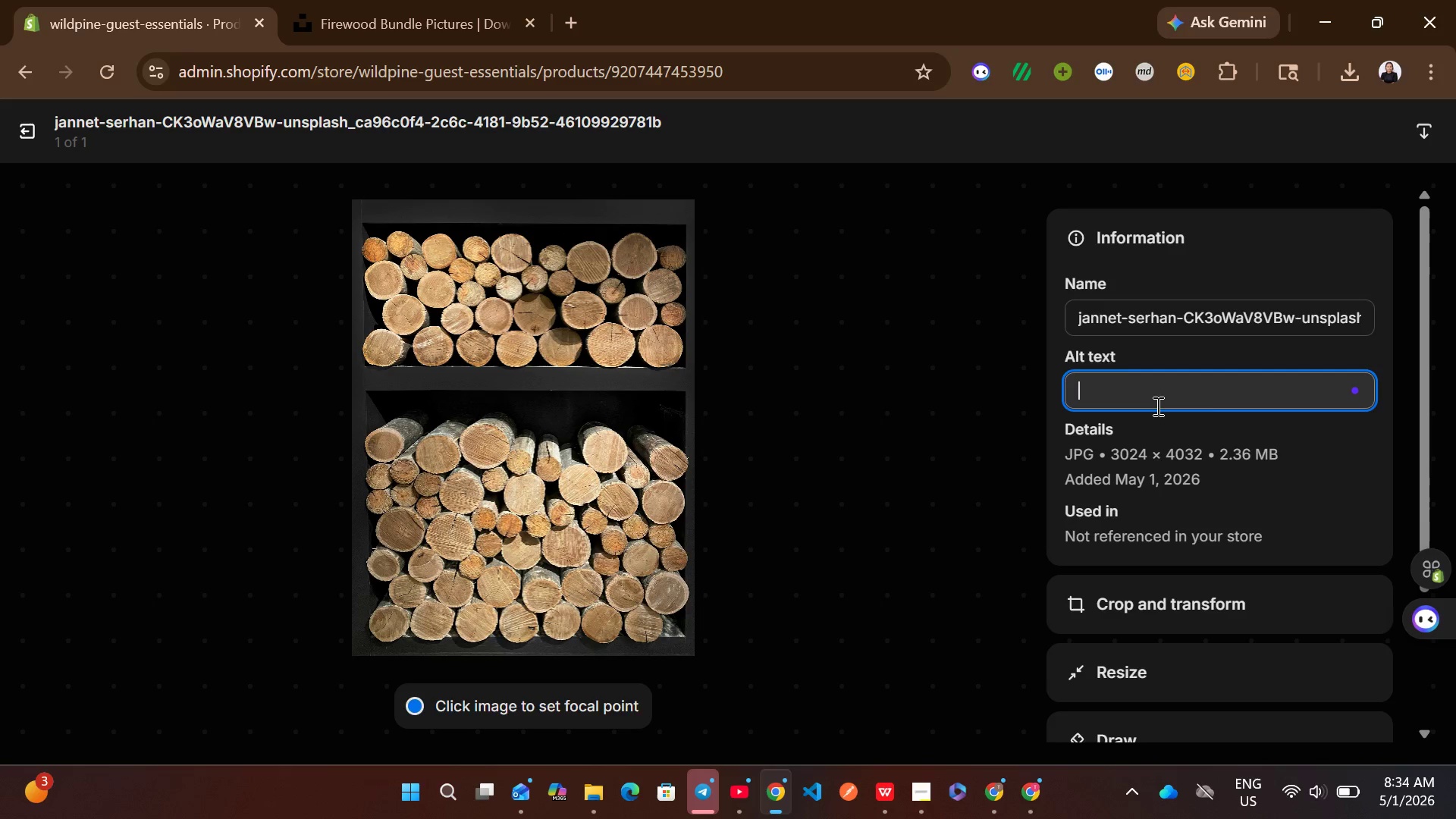 
wait(7.01)
 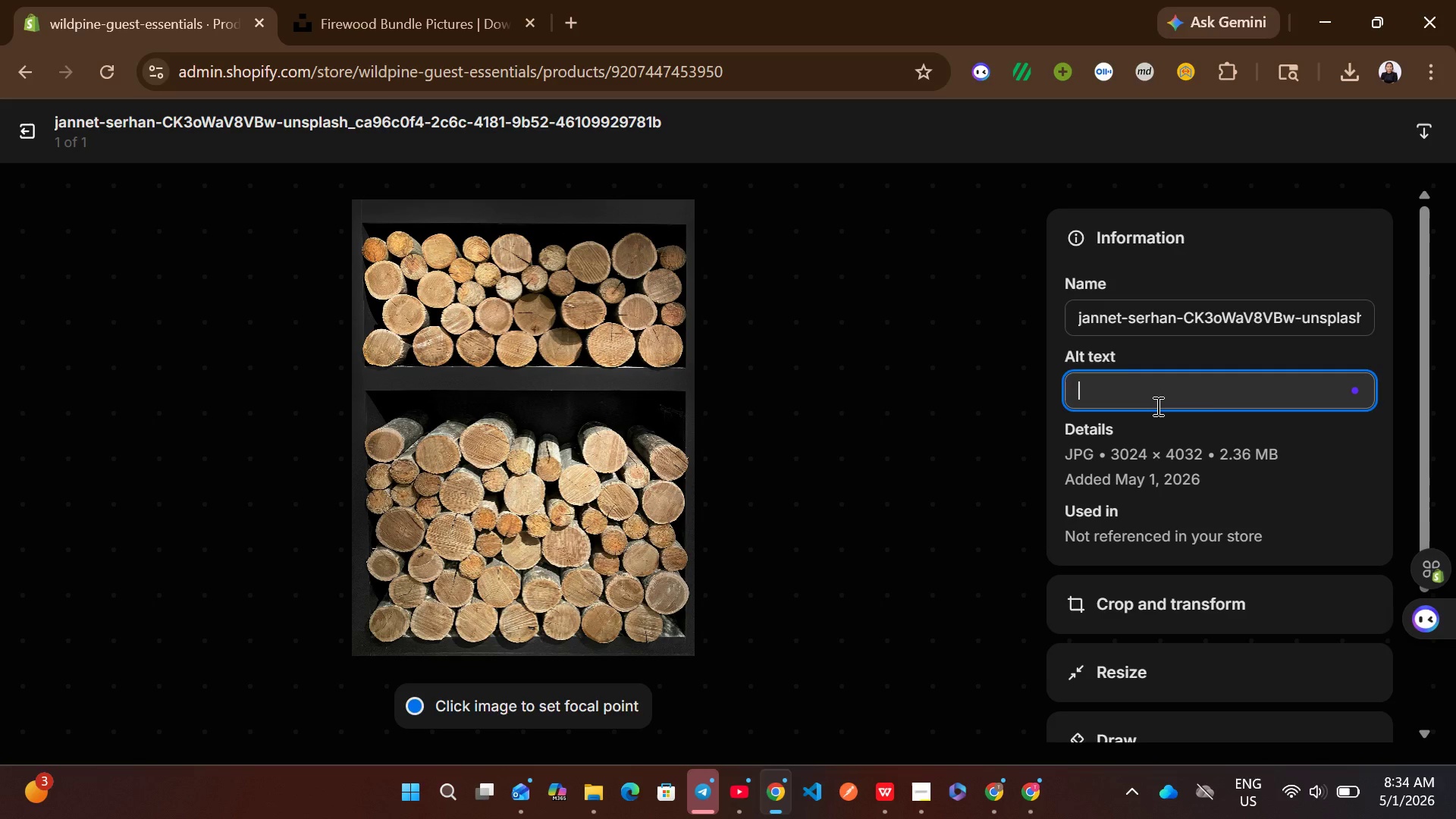 
type(a bundle of fire w)
key(Backspace)
key(Backspace)
type(wood )
key(Backspace)
 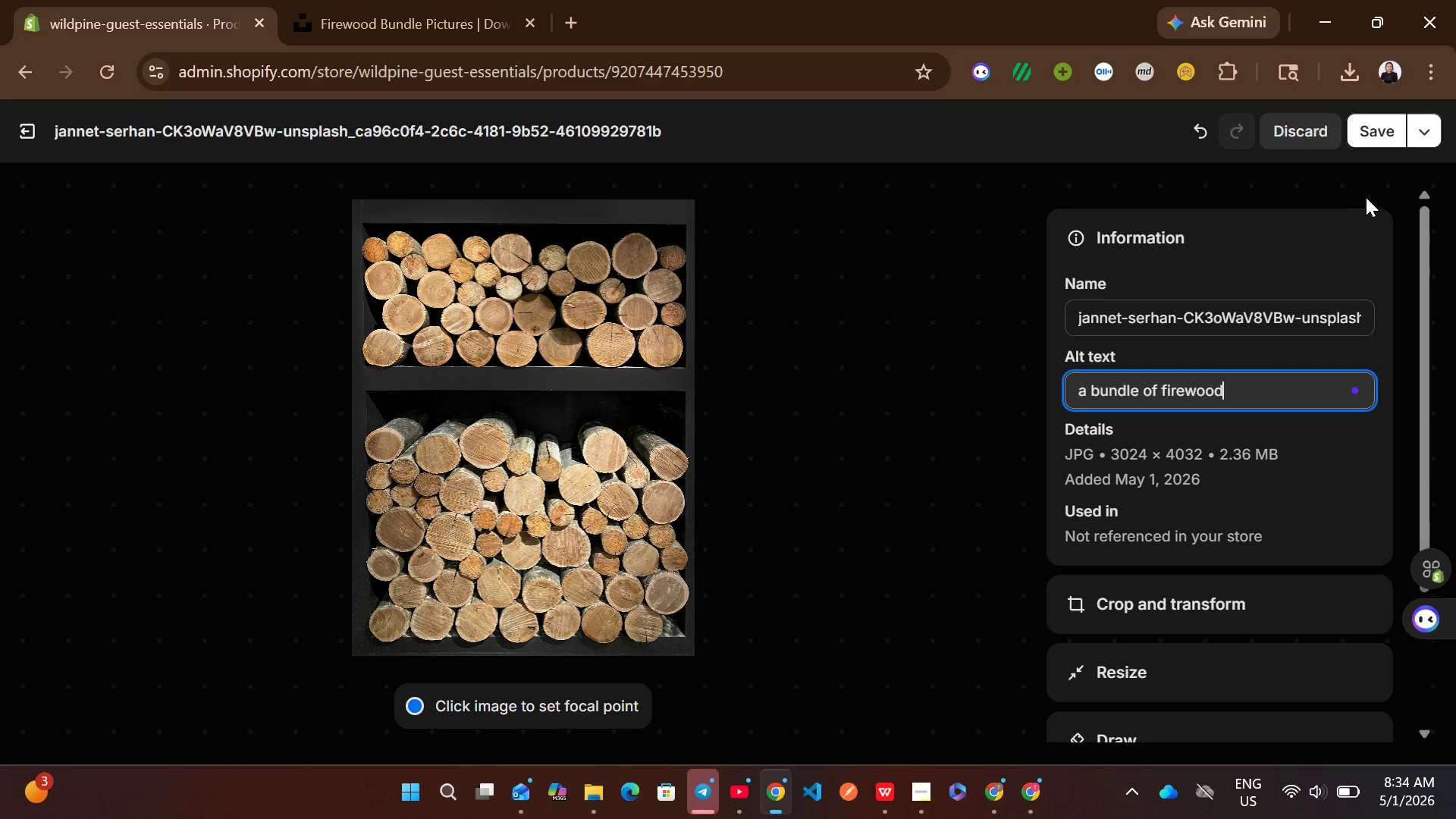 
left_click([1367, 143])
 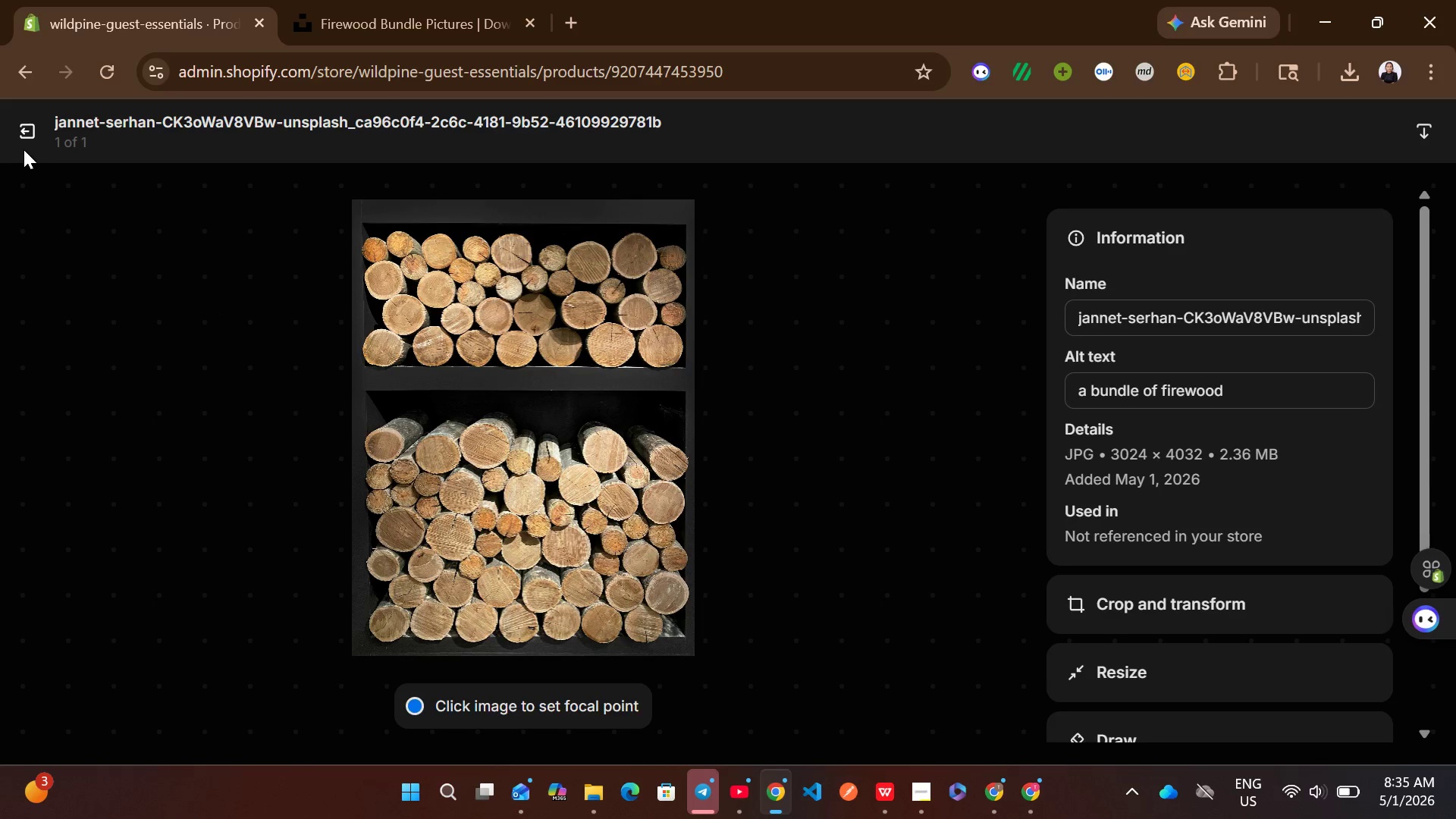 
left_click([27, 136])
 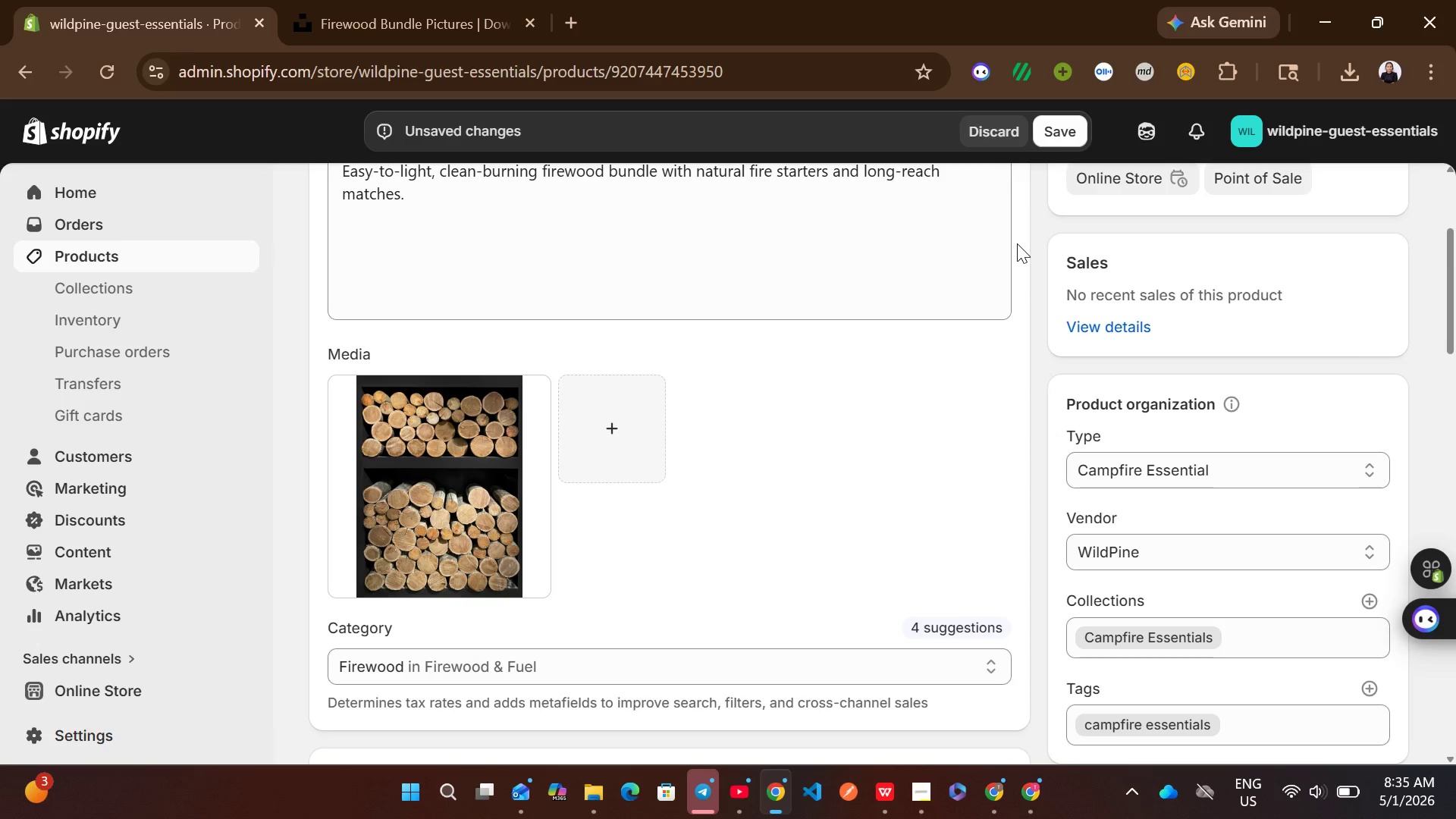 
left_click([1060, 121])
 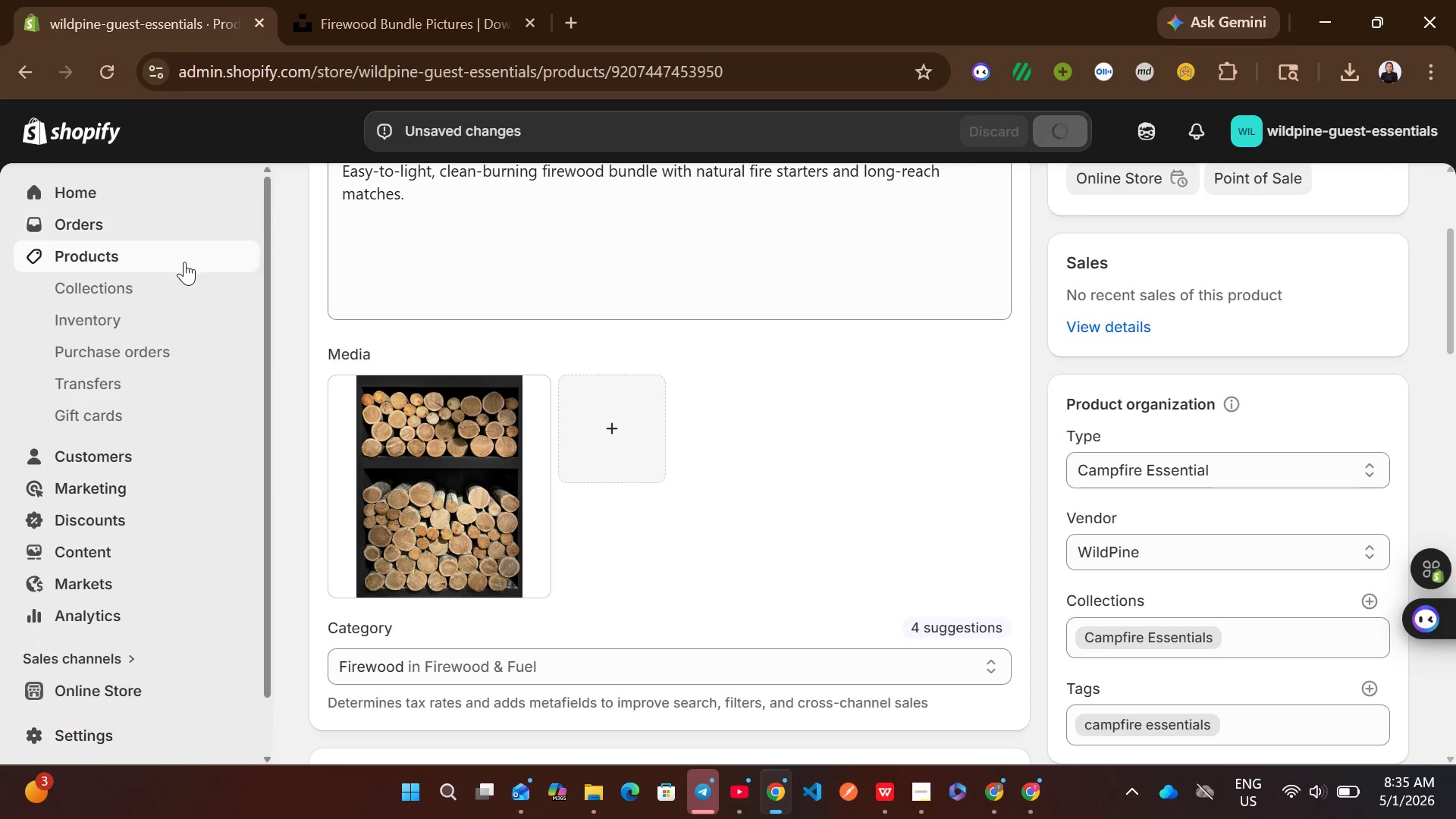 
left_click([184, 263])
 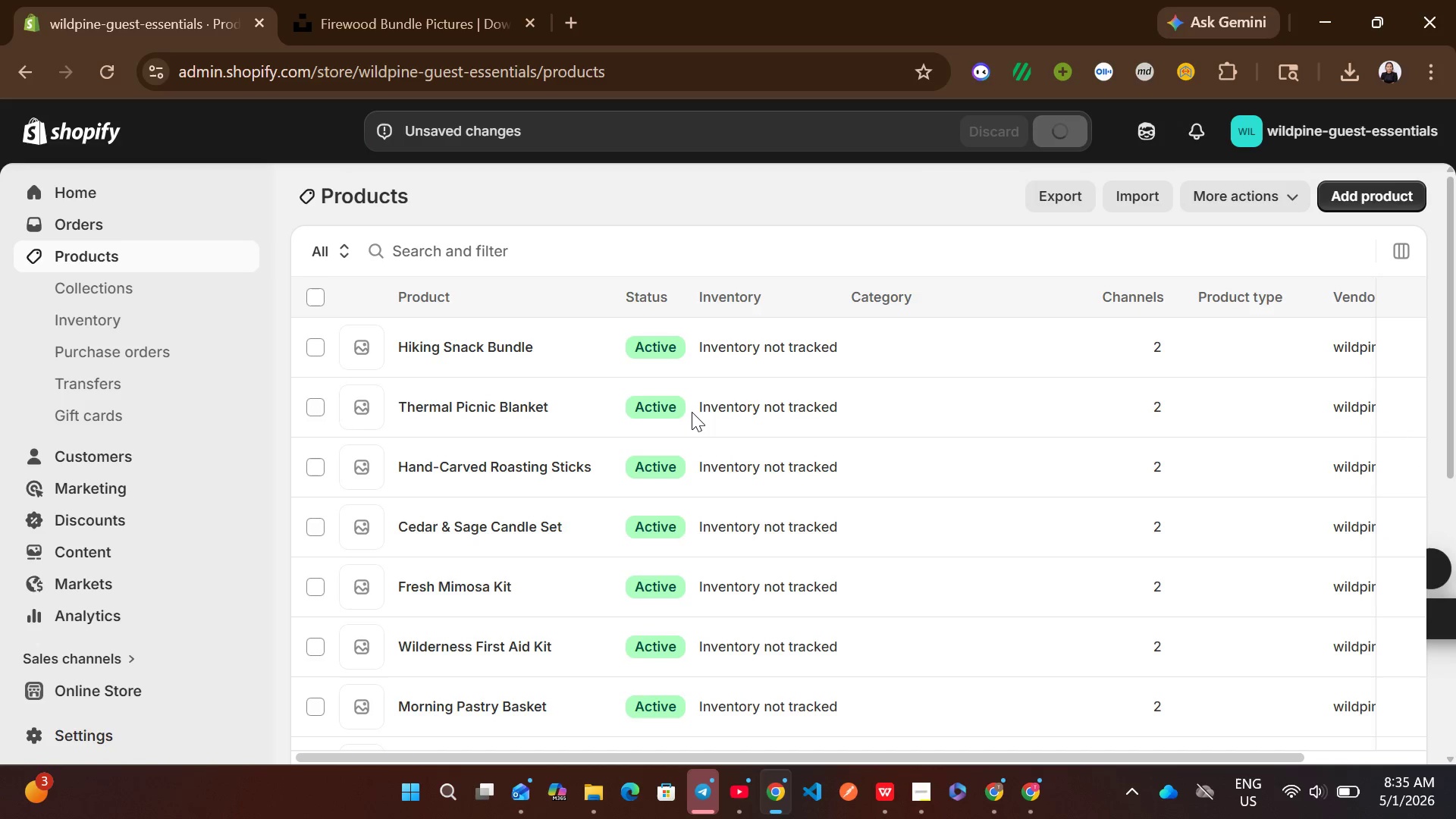 
mouse_move([902, 604])
 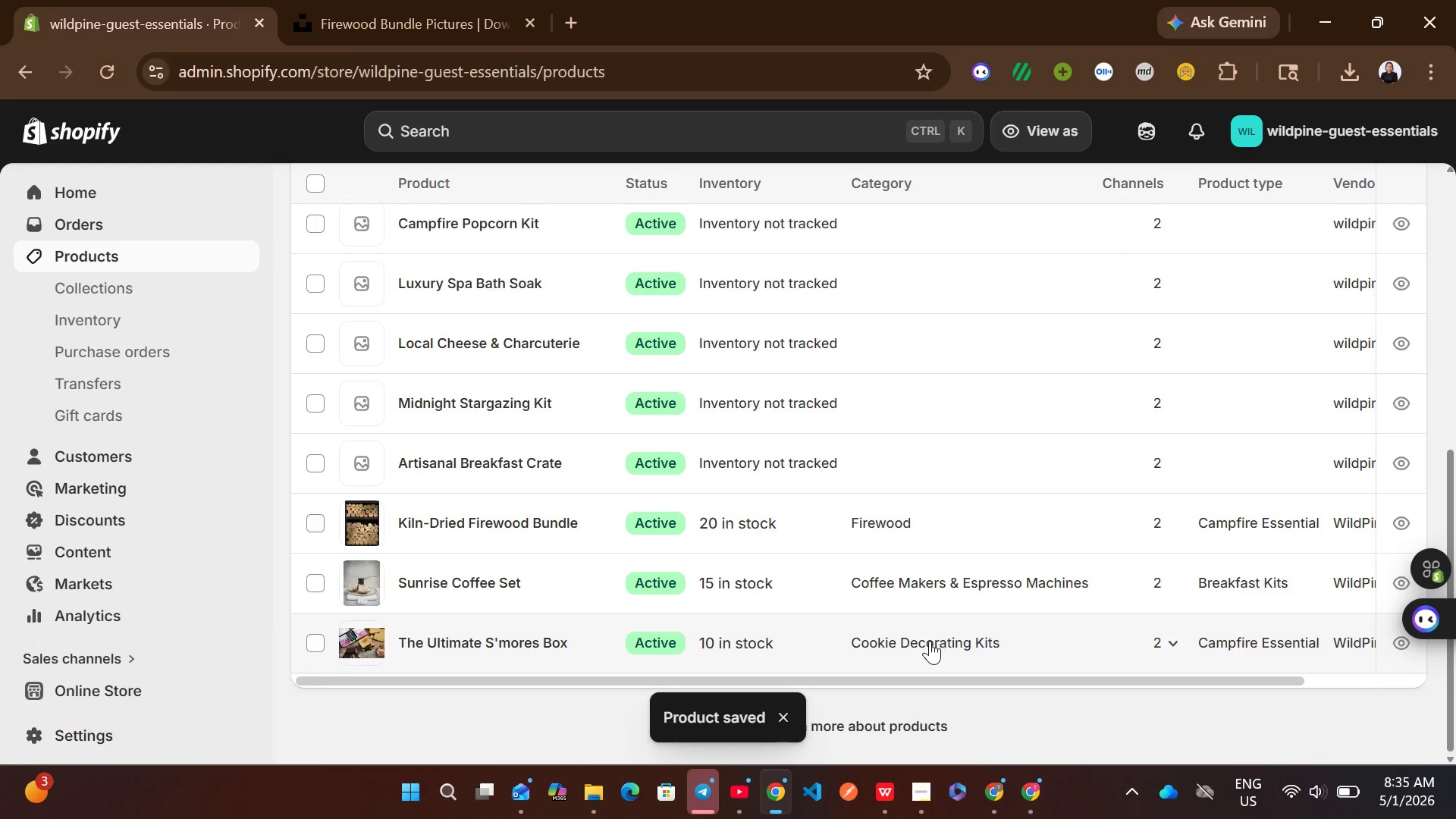 
left_click([930, 641])
 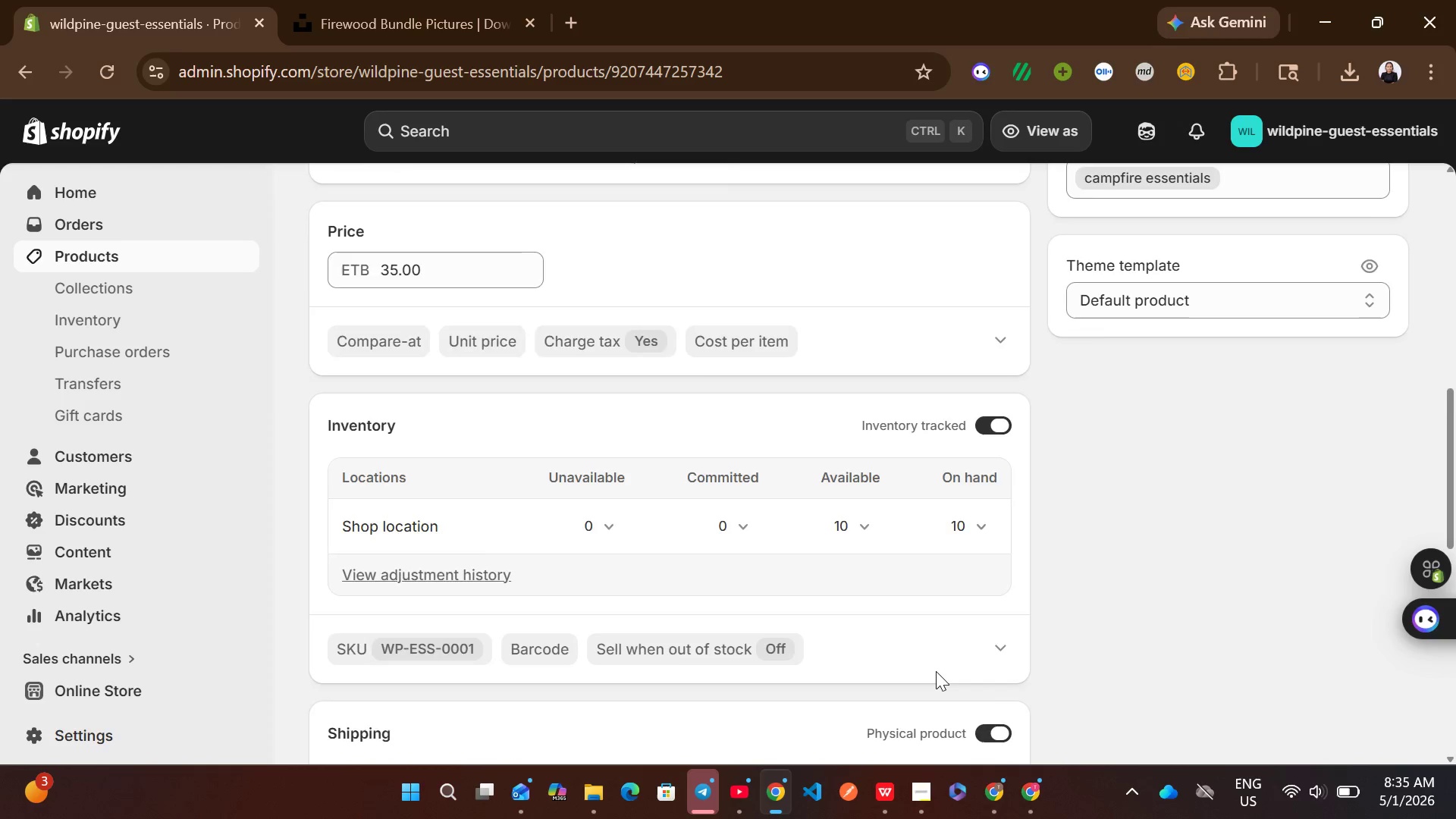 
wait(6.8)
 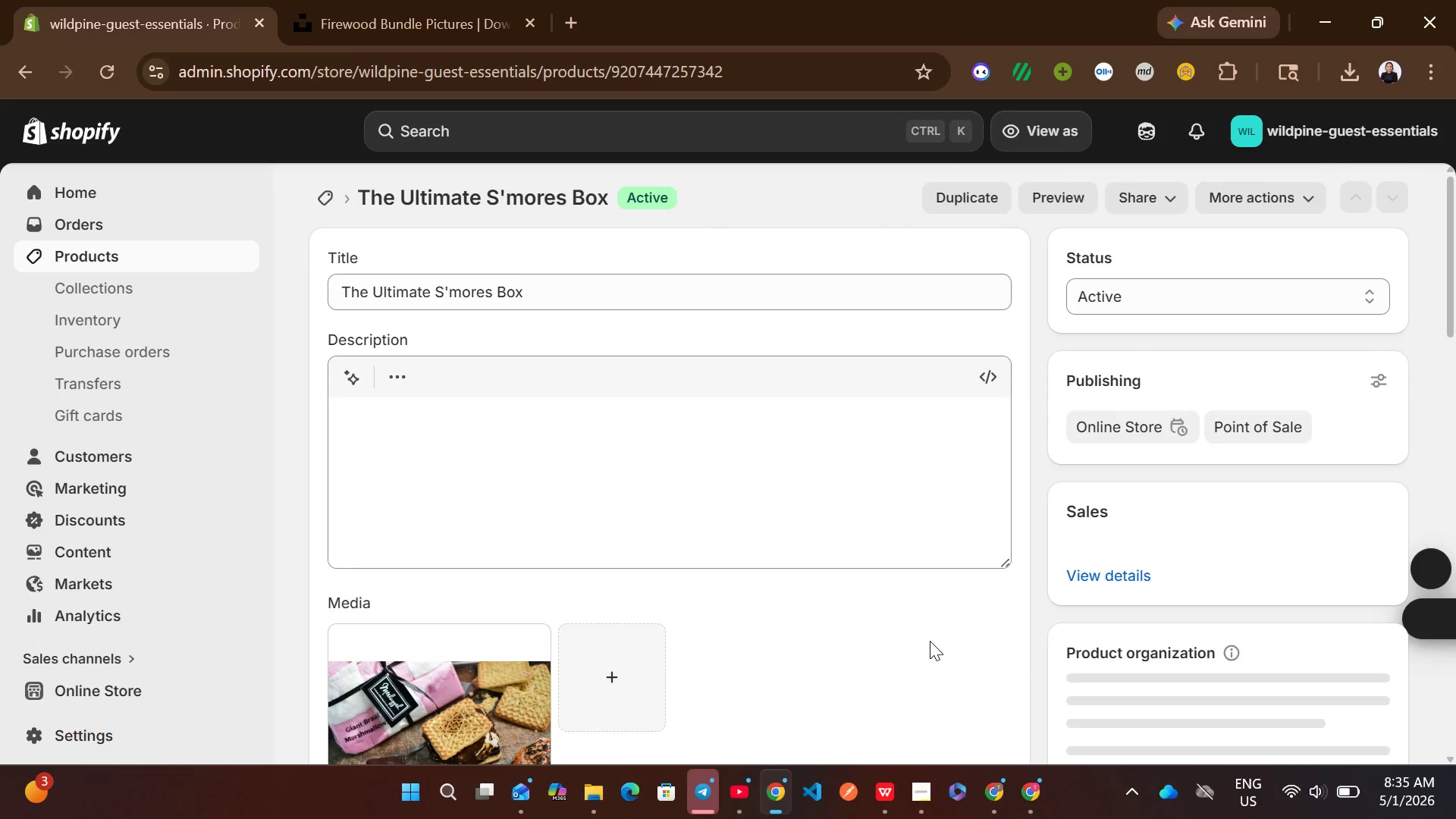 
left_click([861, 609])
 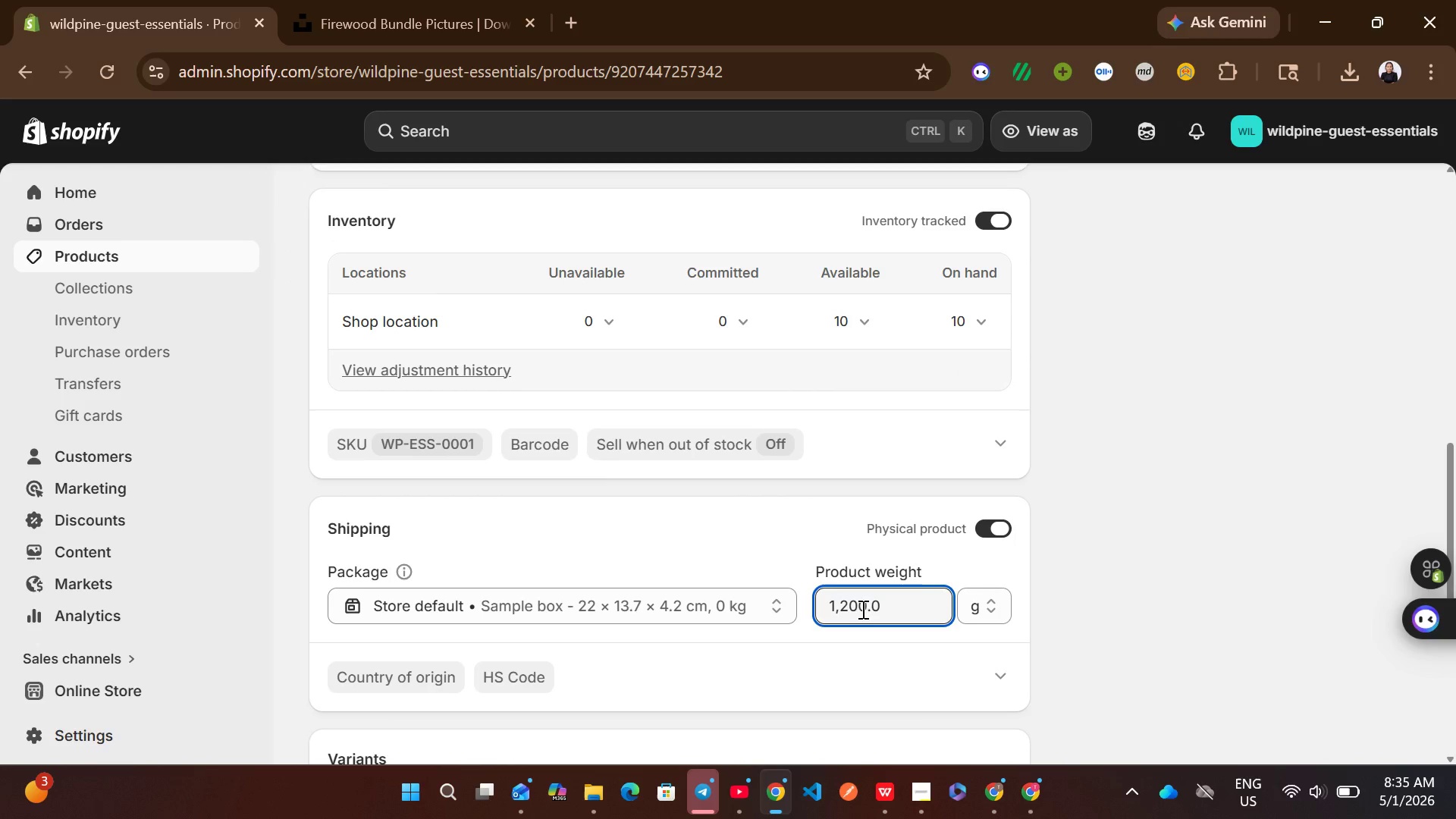 
key(ArrowRight)
 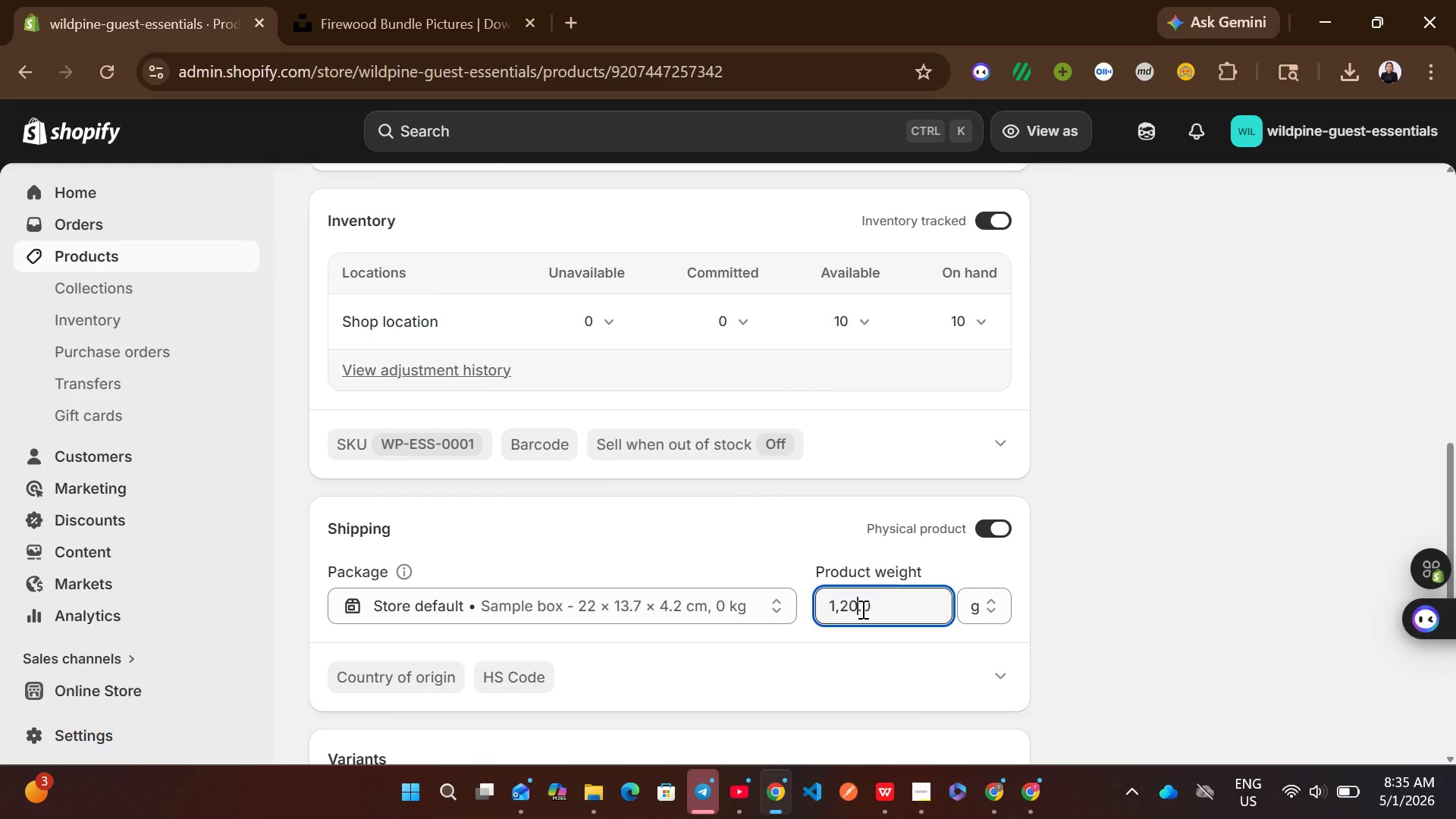 
hold_key(key=Backspace, duration=0.88)
 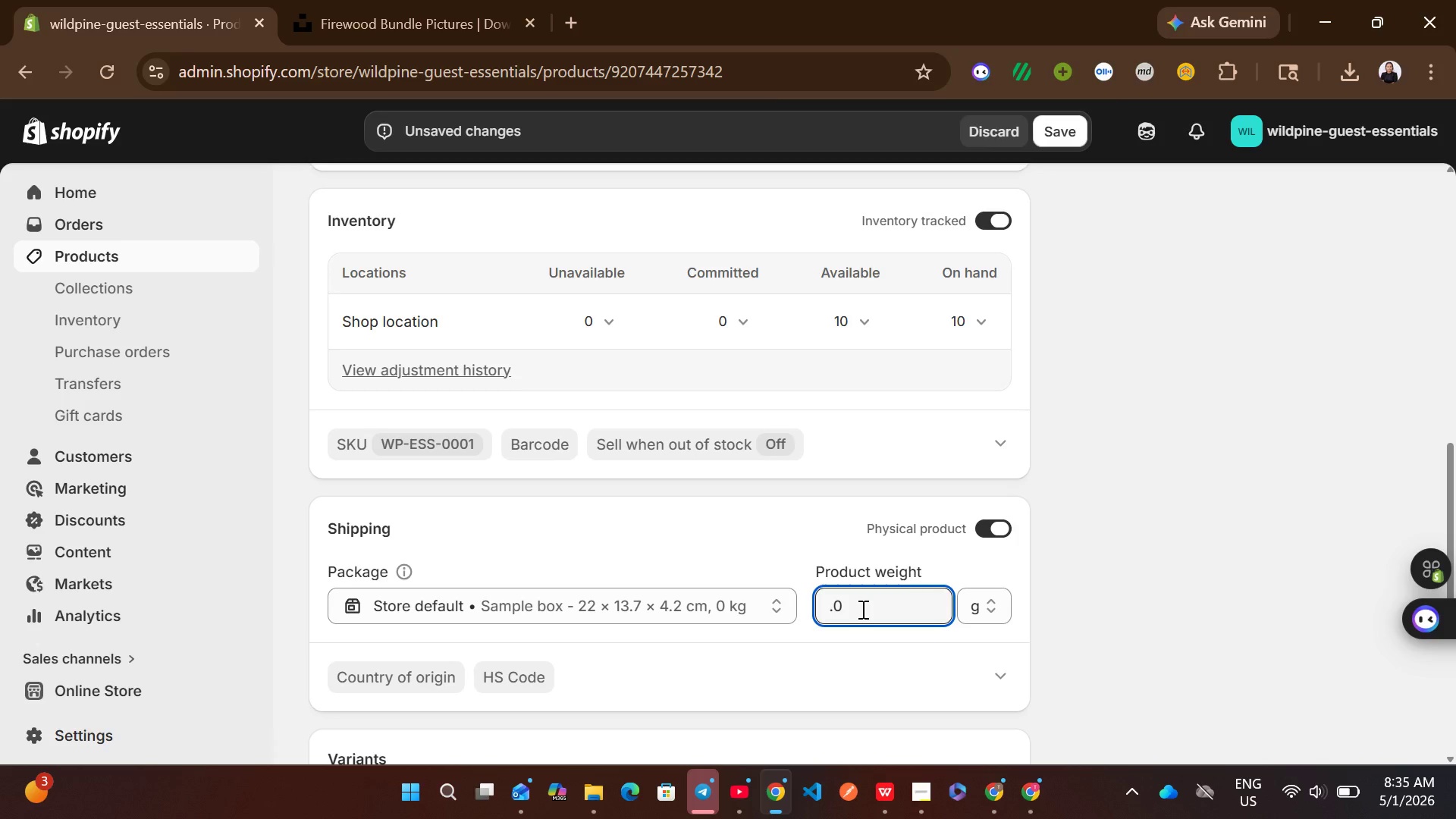 
key(1)
 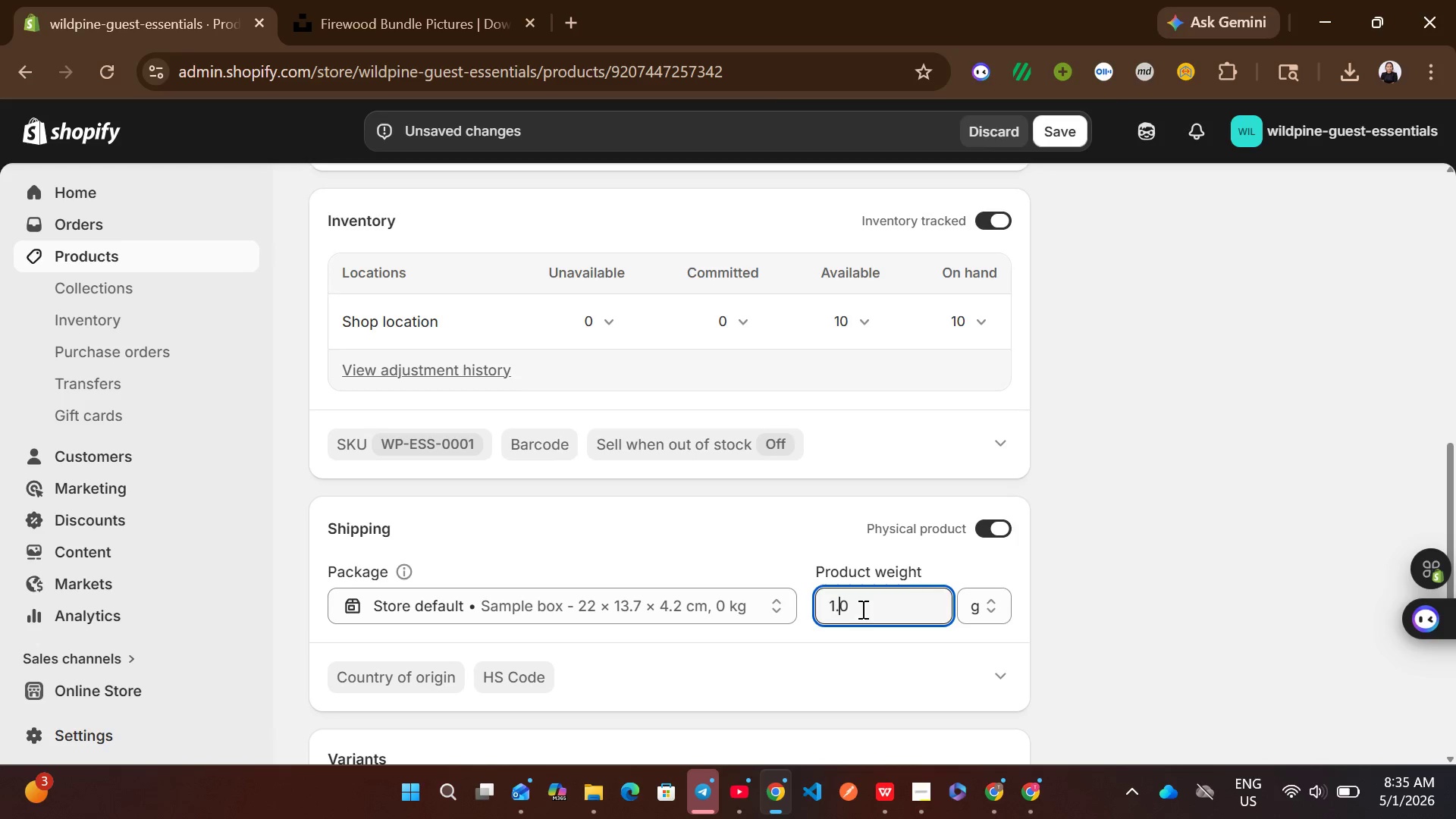 
key(ArrowRight)
 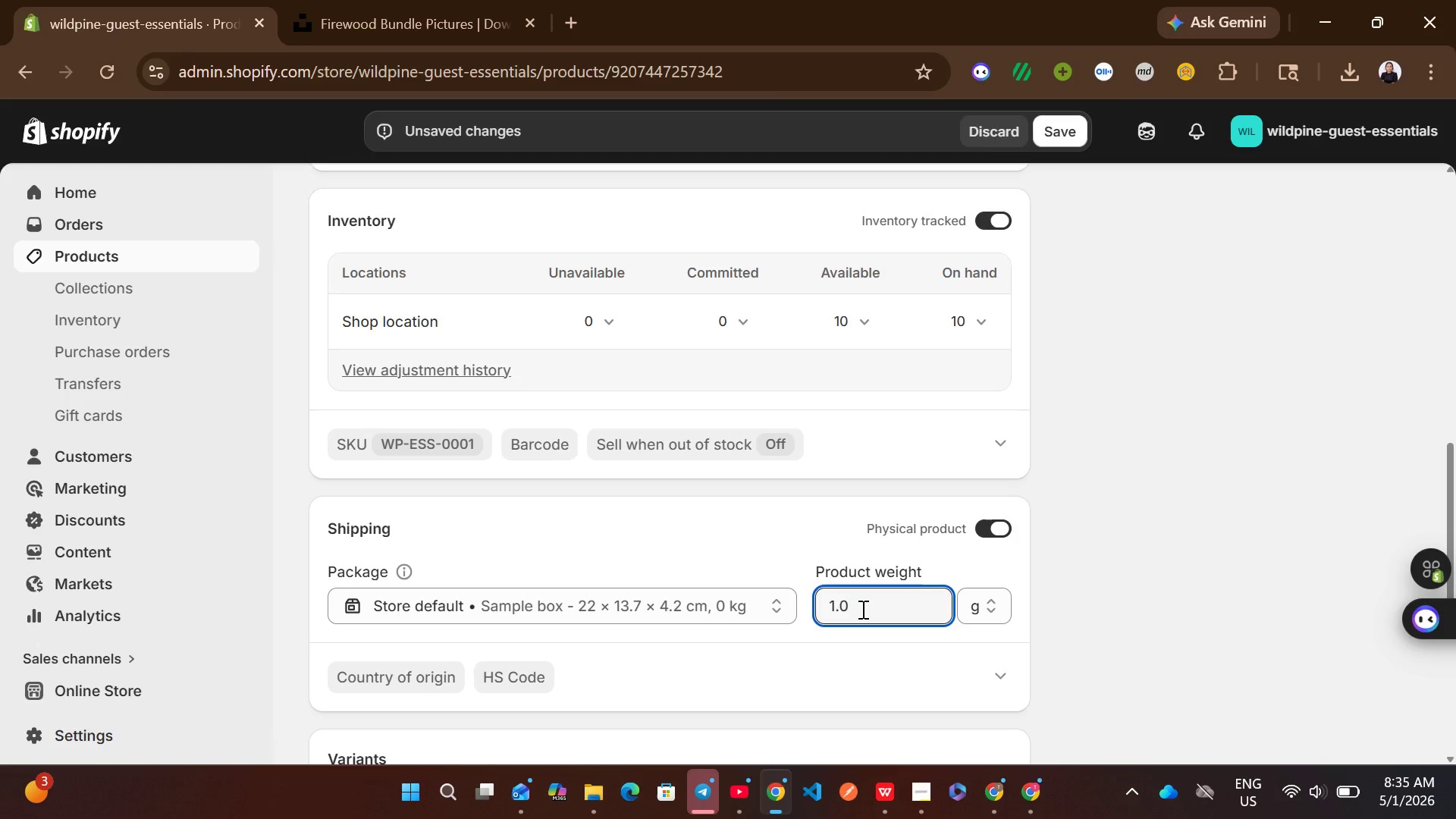 
key(2)
 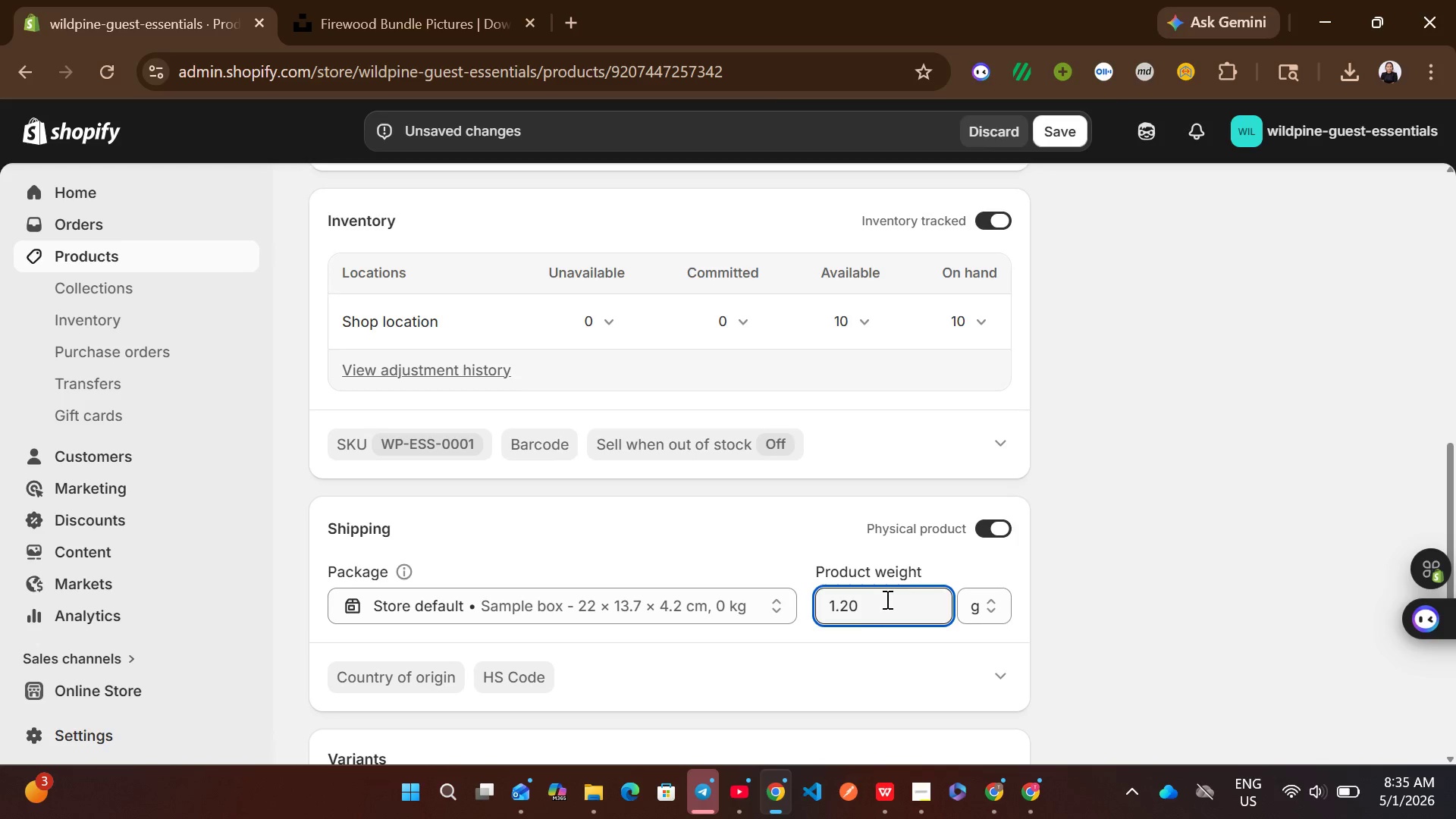 
left_click([886, 599])
 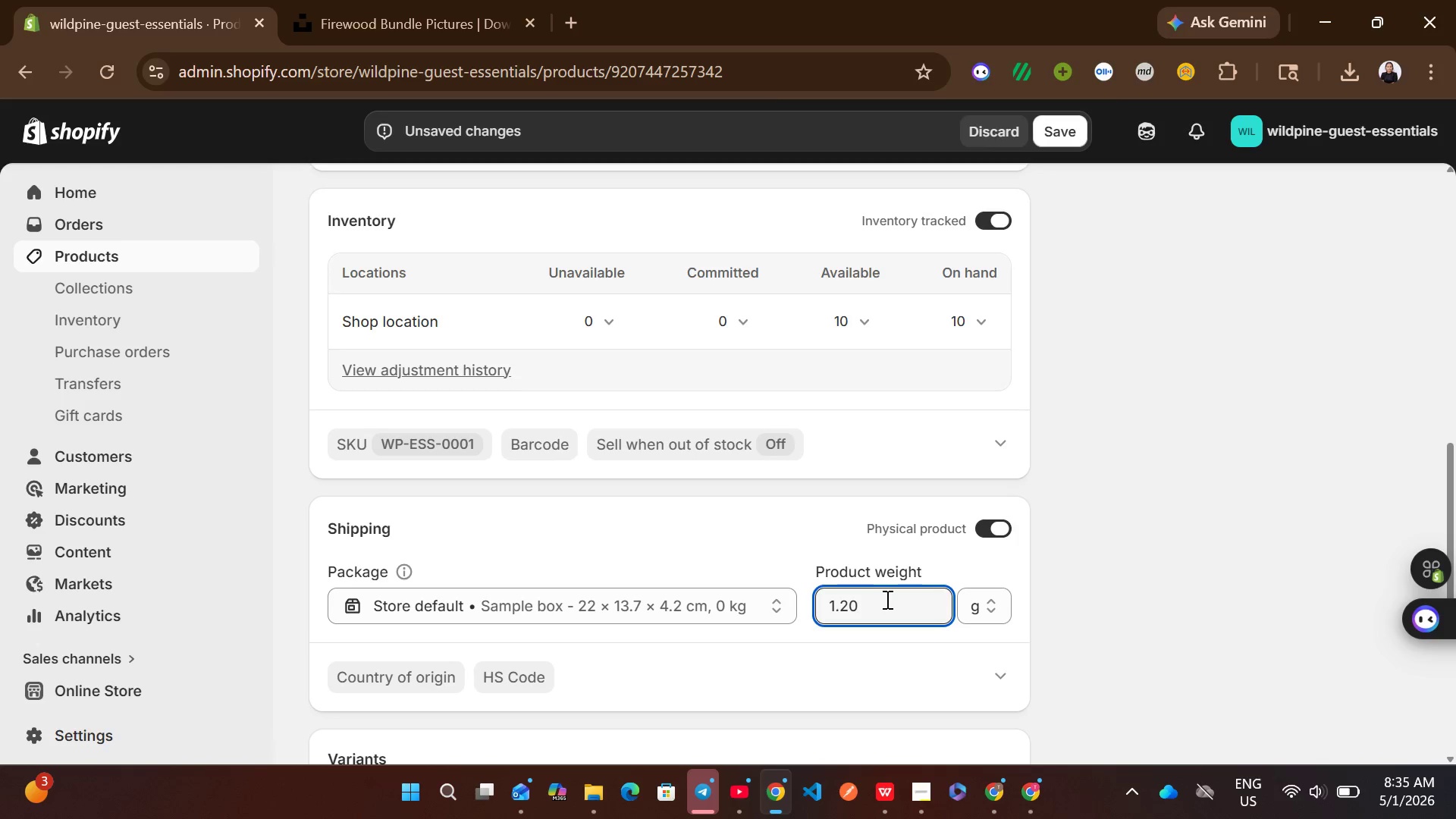 
key(Backspace)
 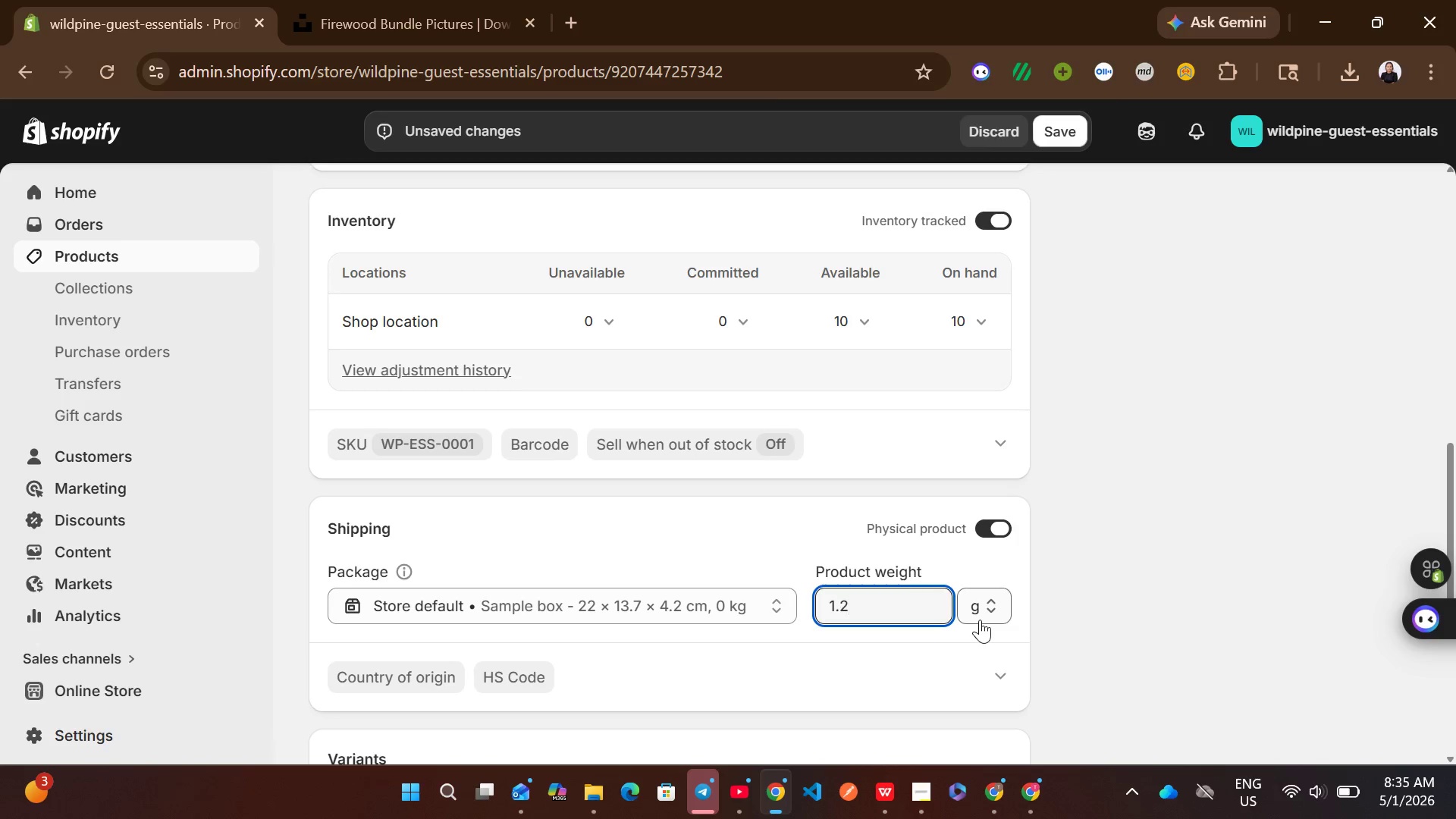 
left_click([980, 620])
 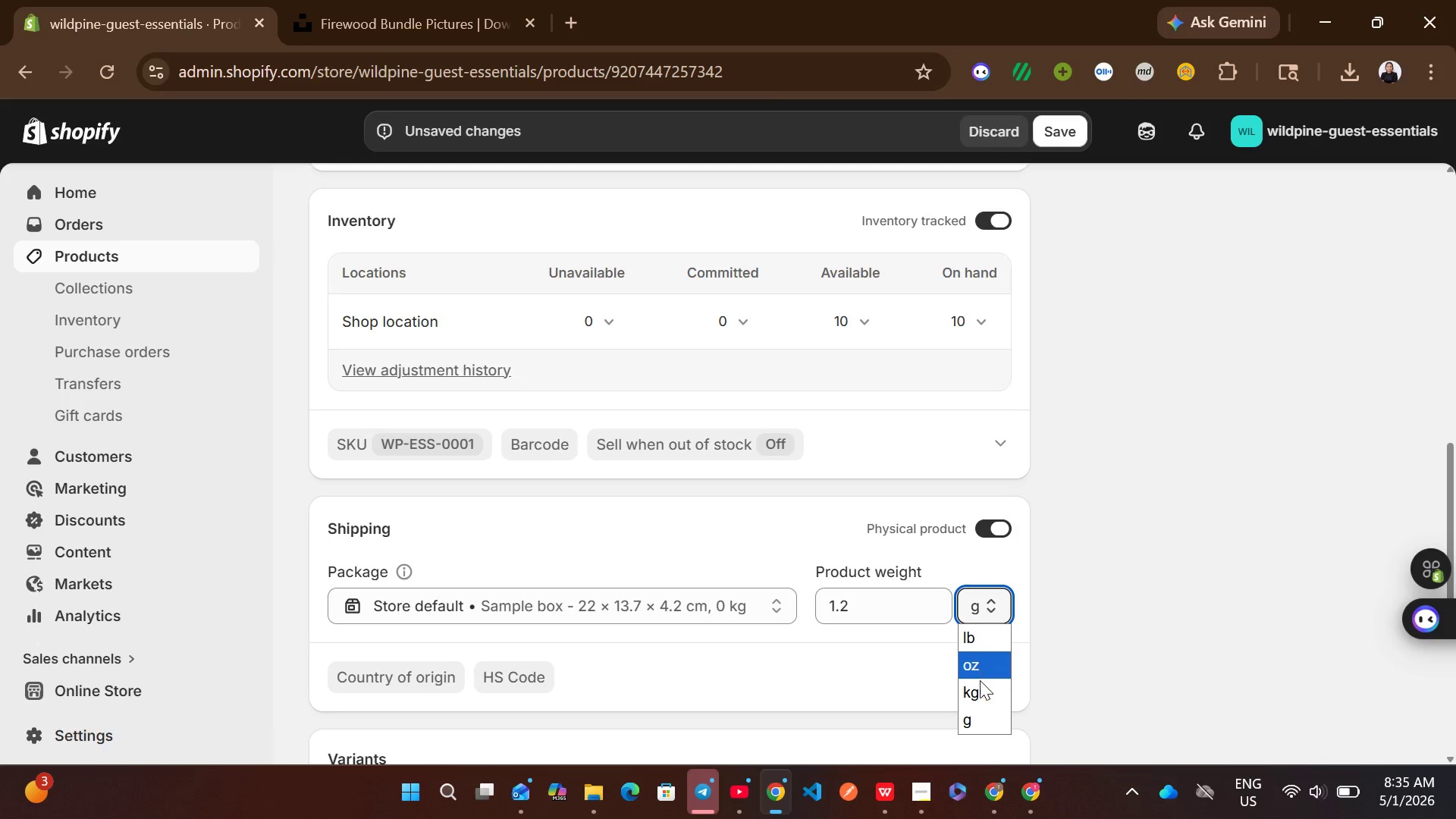 
left_click([977, 689])
 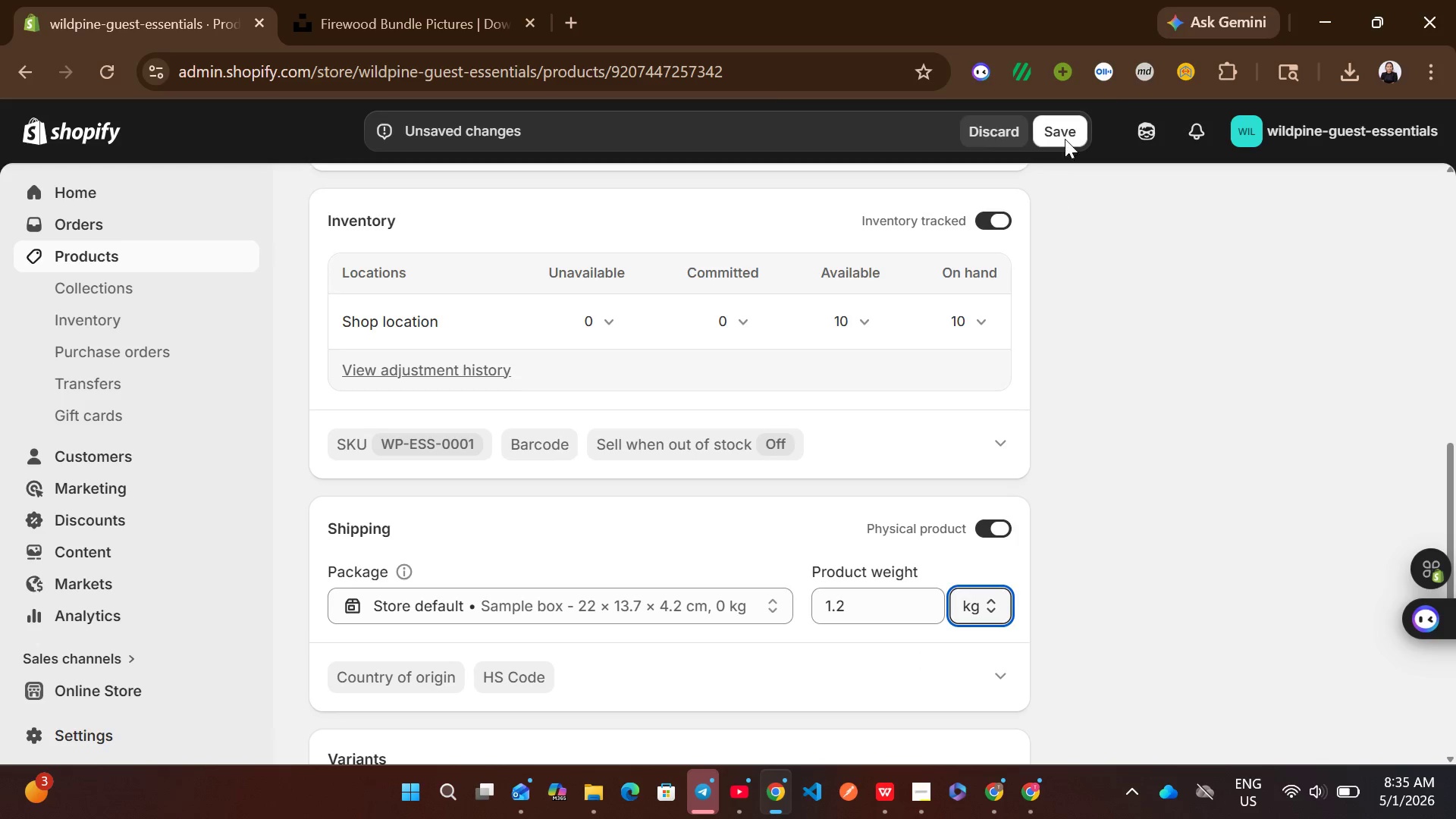 
left_click([1065, 134])
 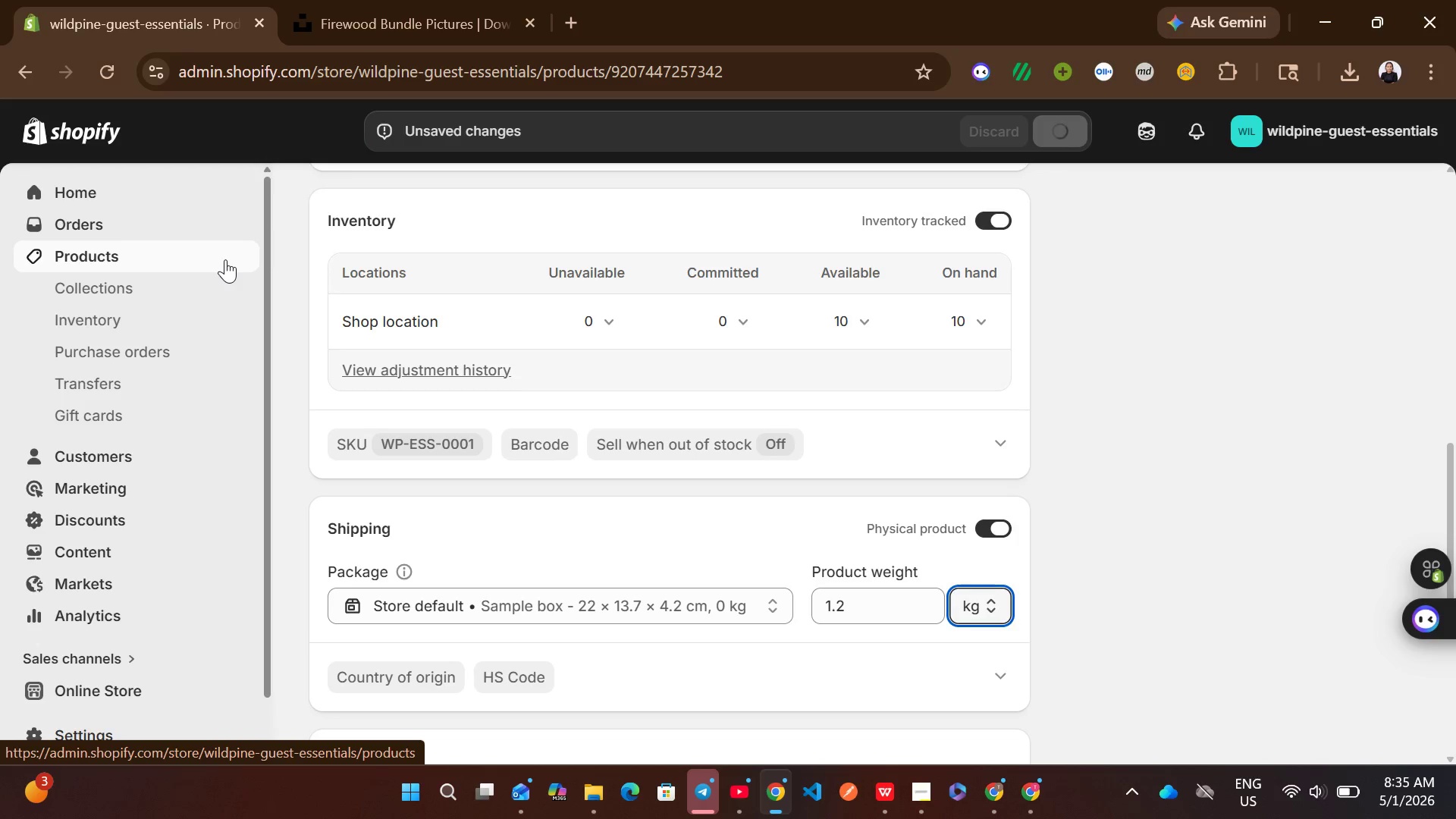 
left_click([225, 259])
 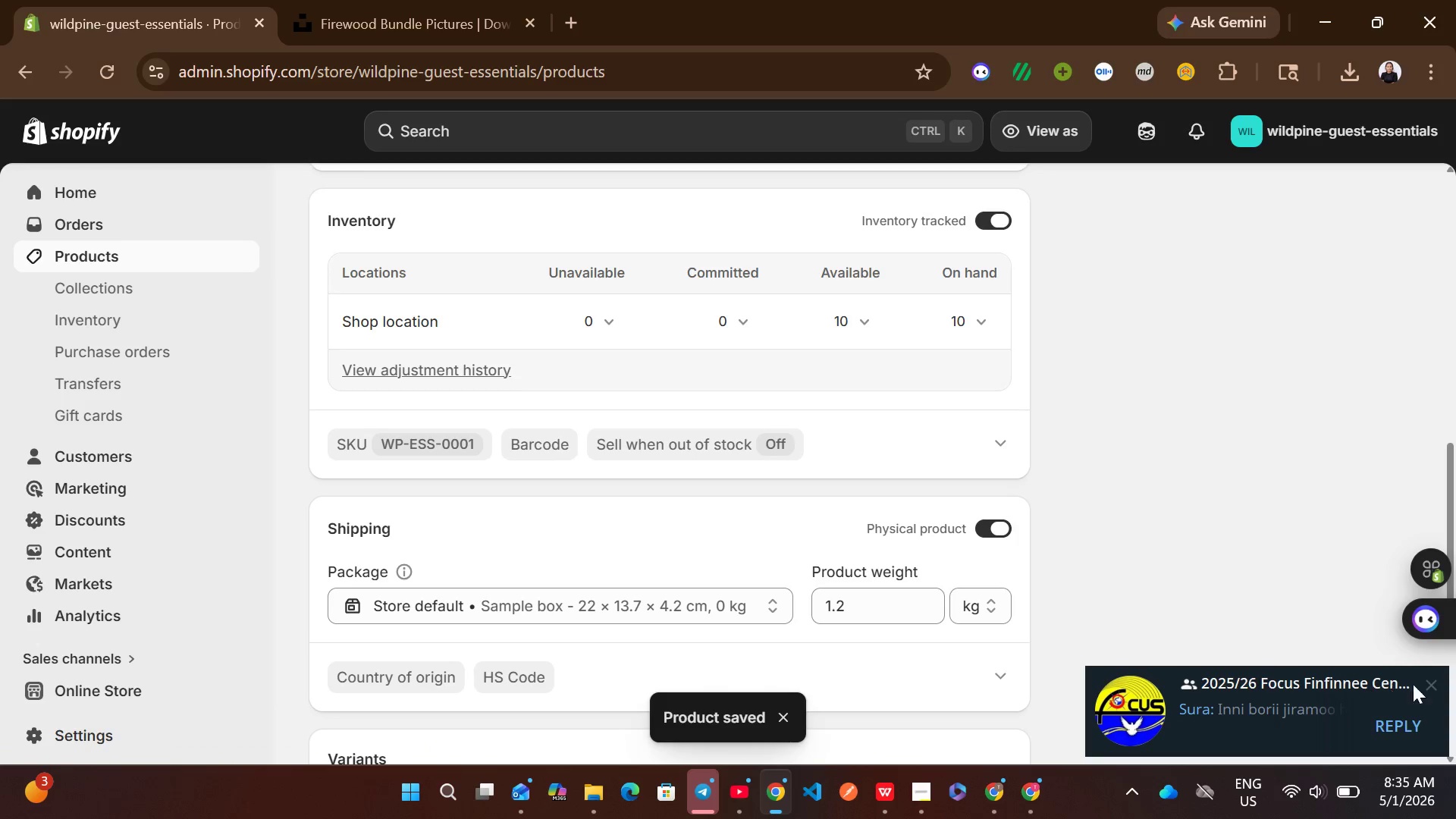 
left_click([1433, 684])
 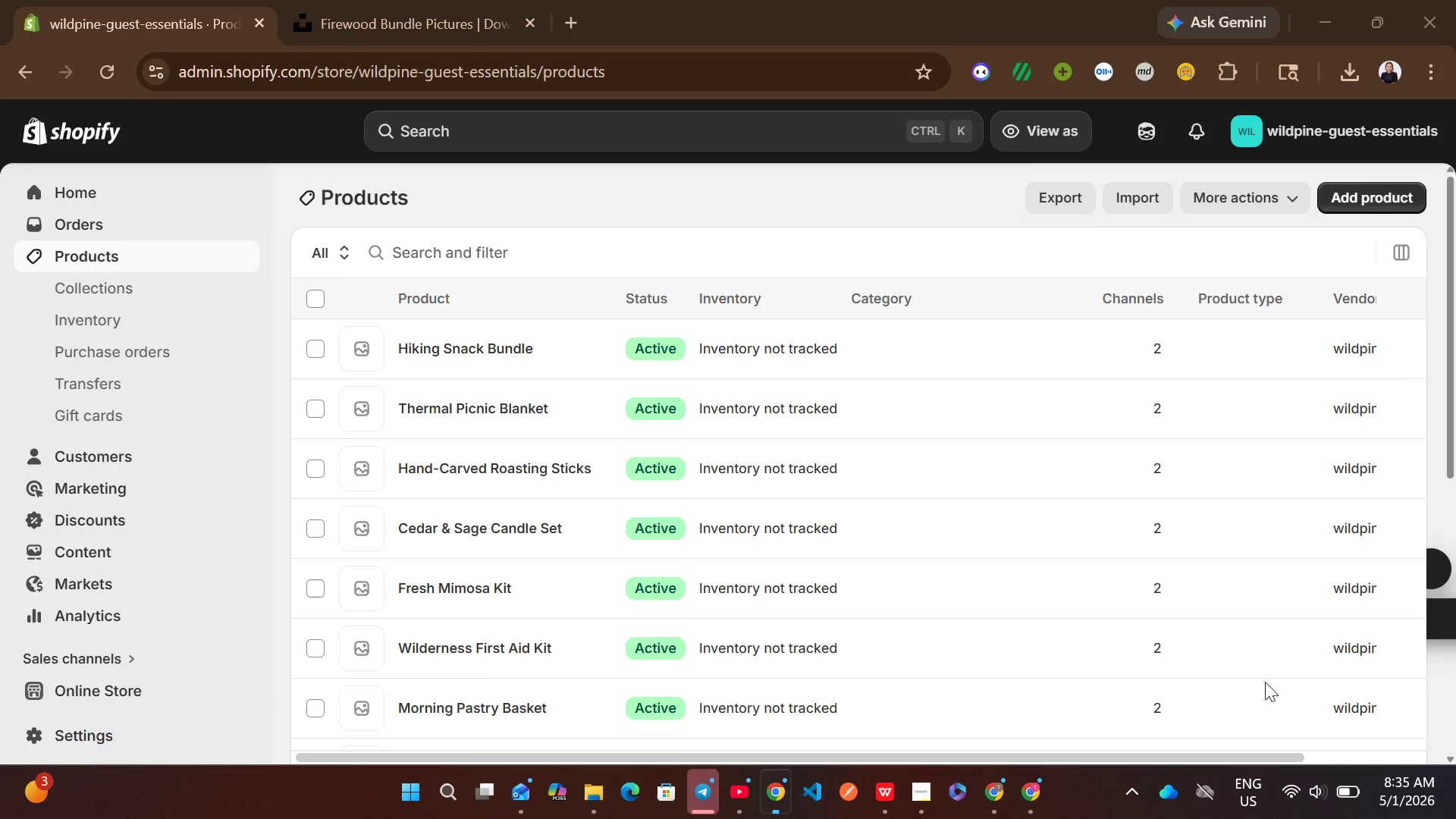 
mouse_move([954, 649])
 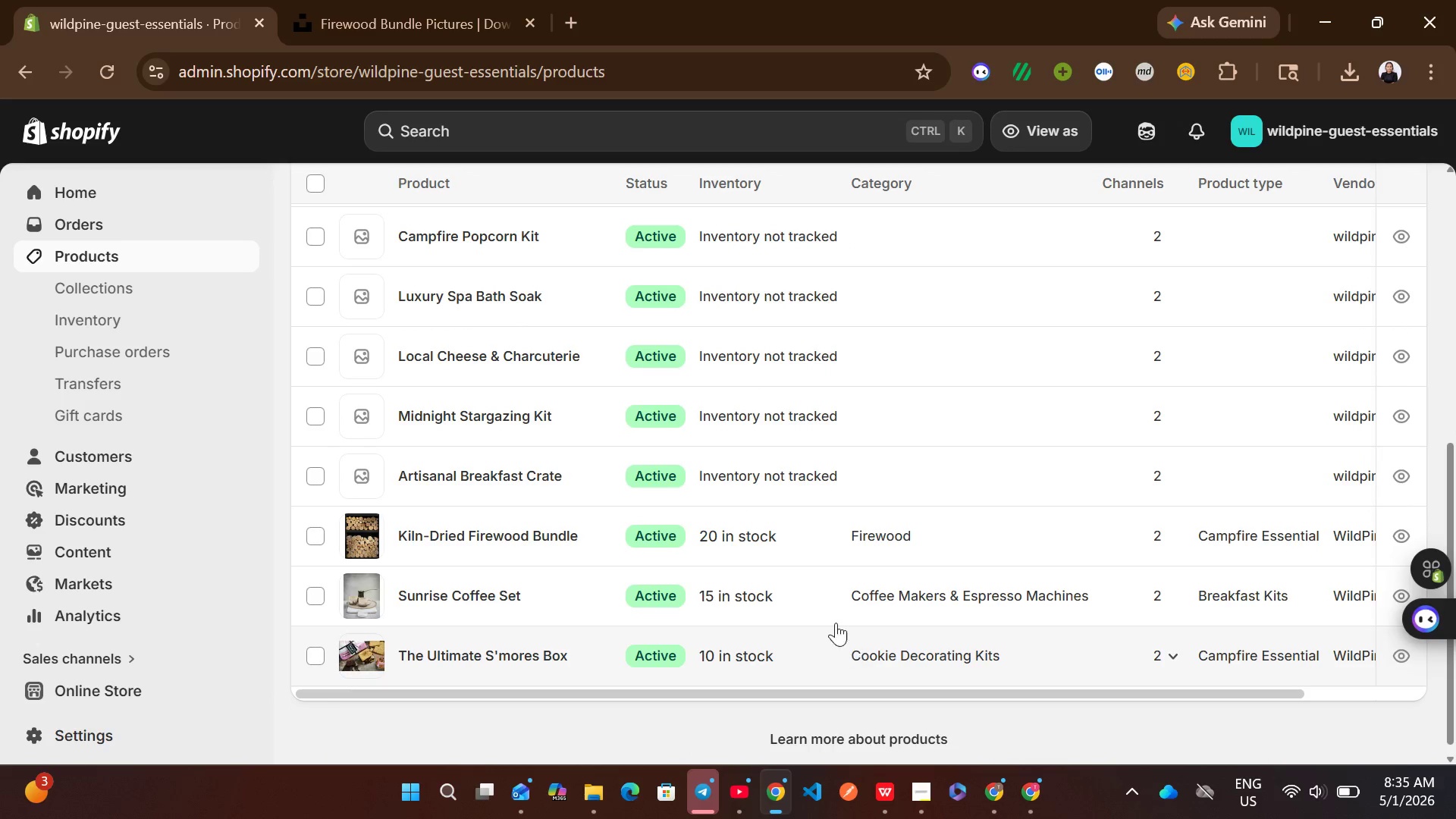 
left_click([838, 585])
 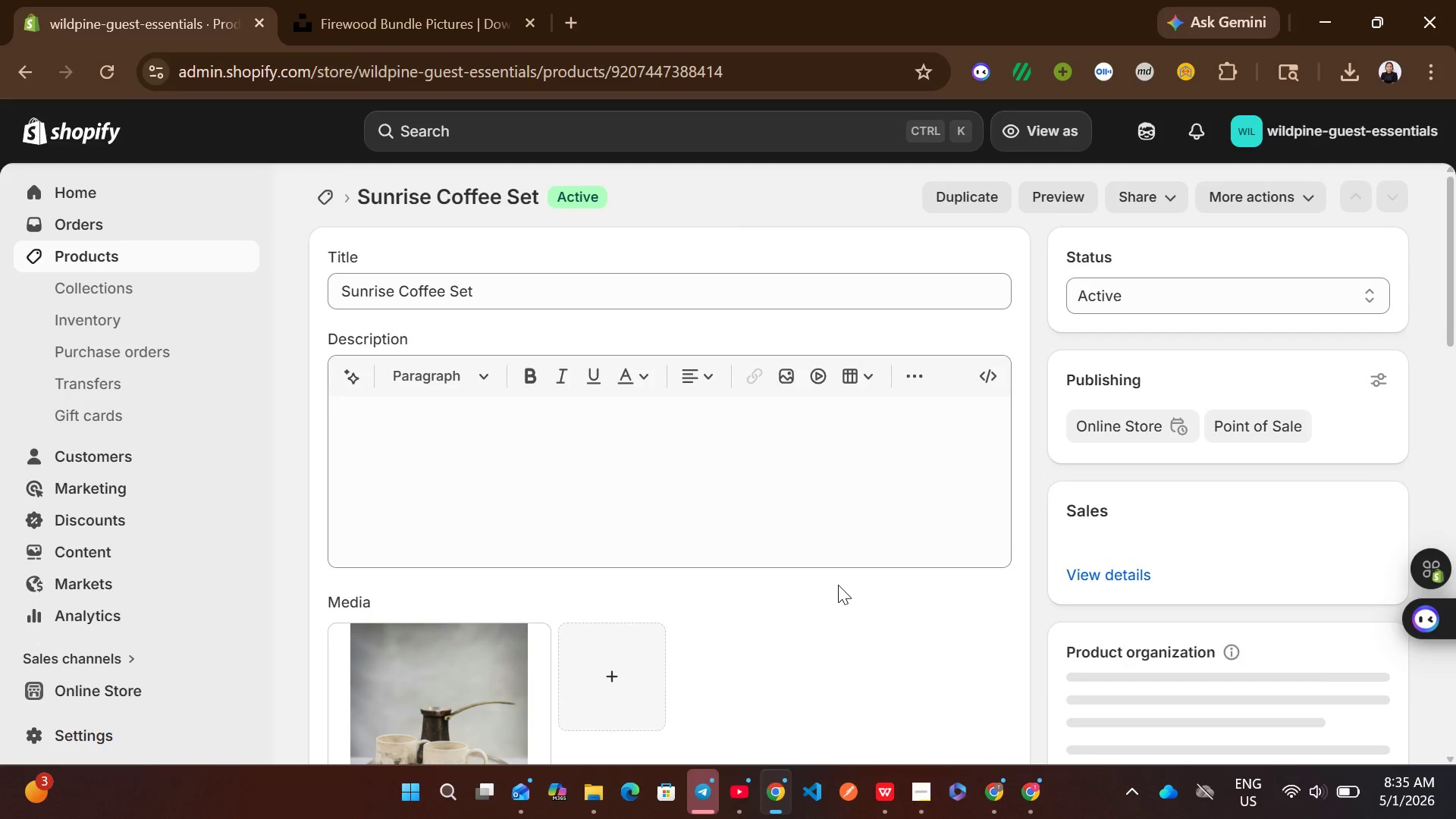 
mouse_move([833, 635])
 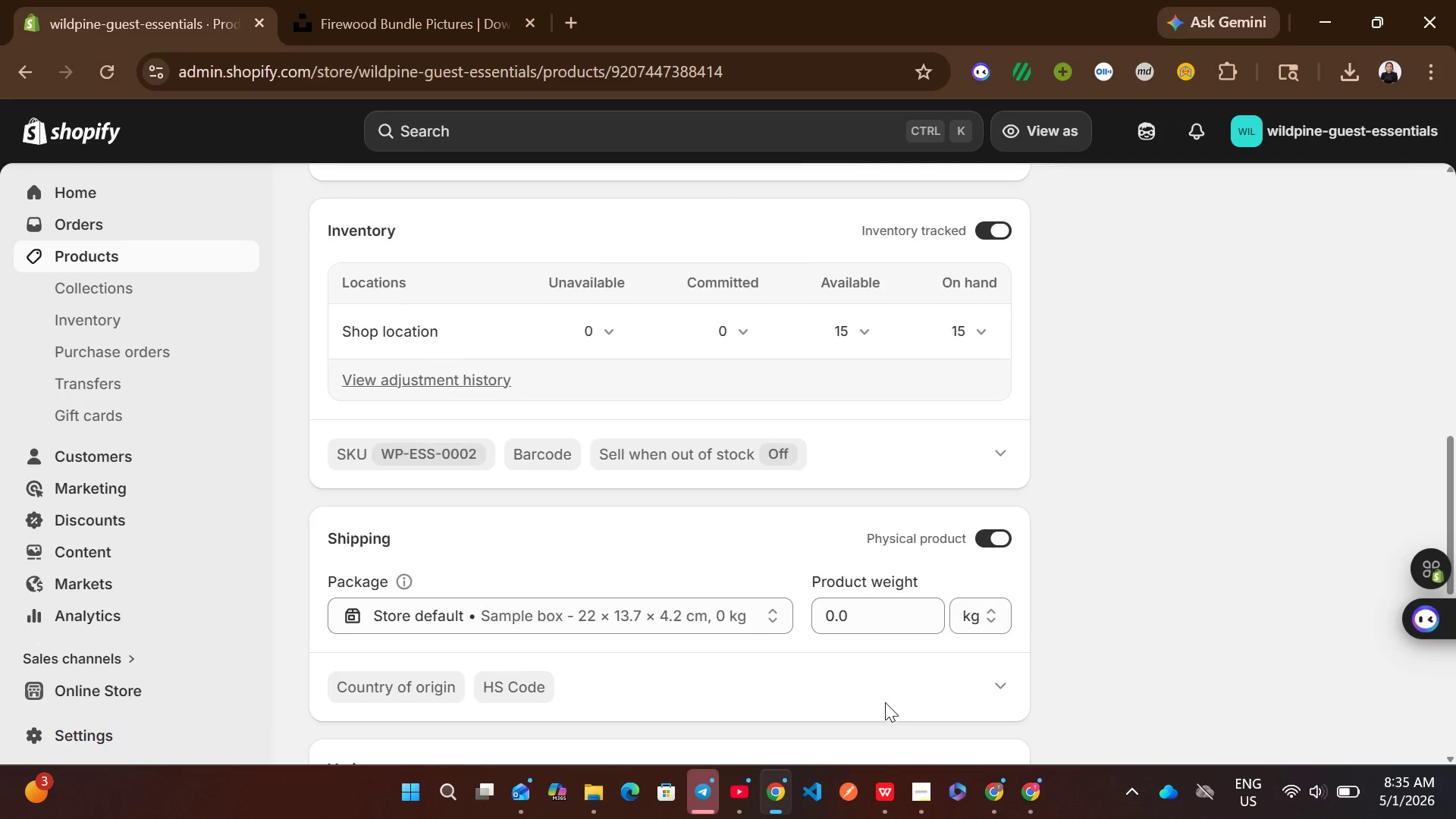 
left_click([839, 601])
 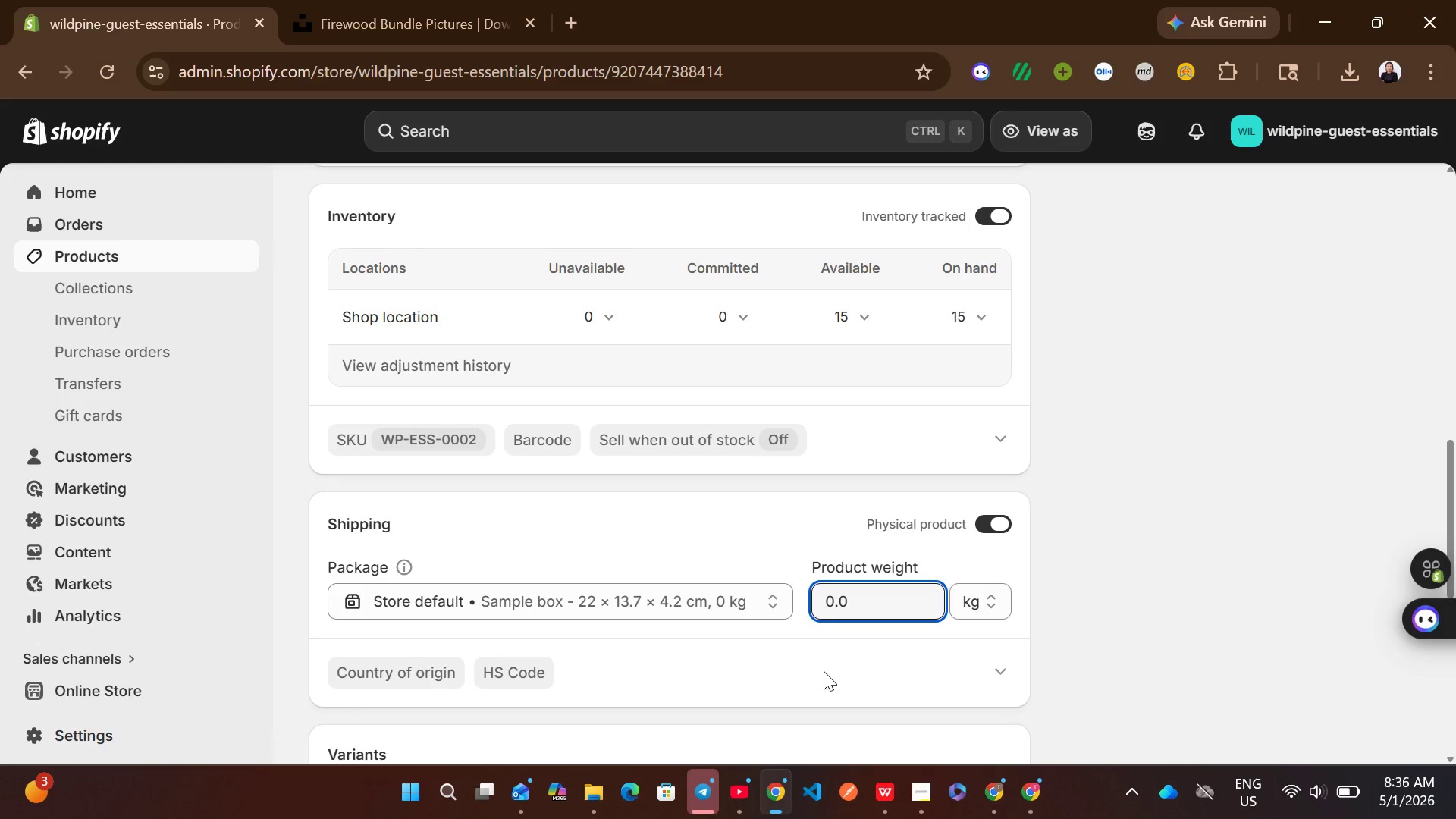 
wait(5.52)
 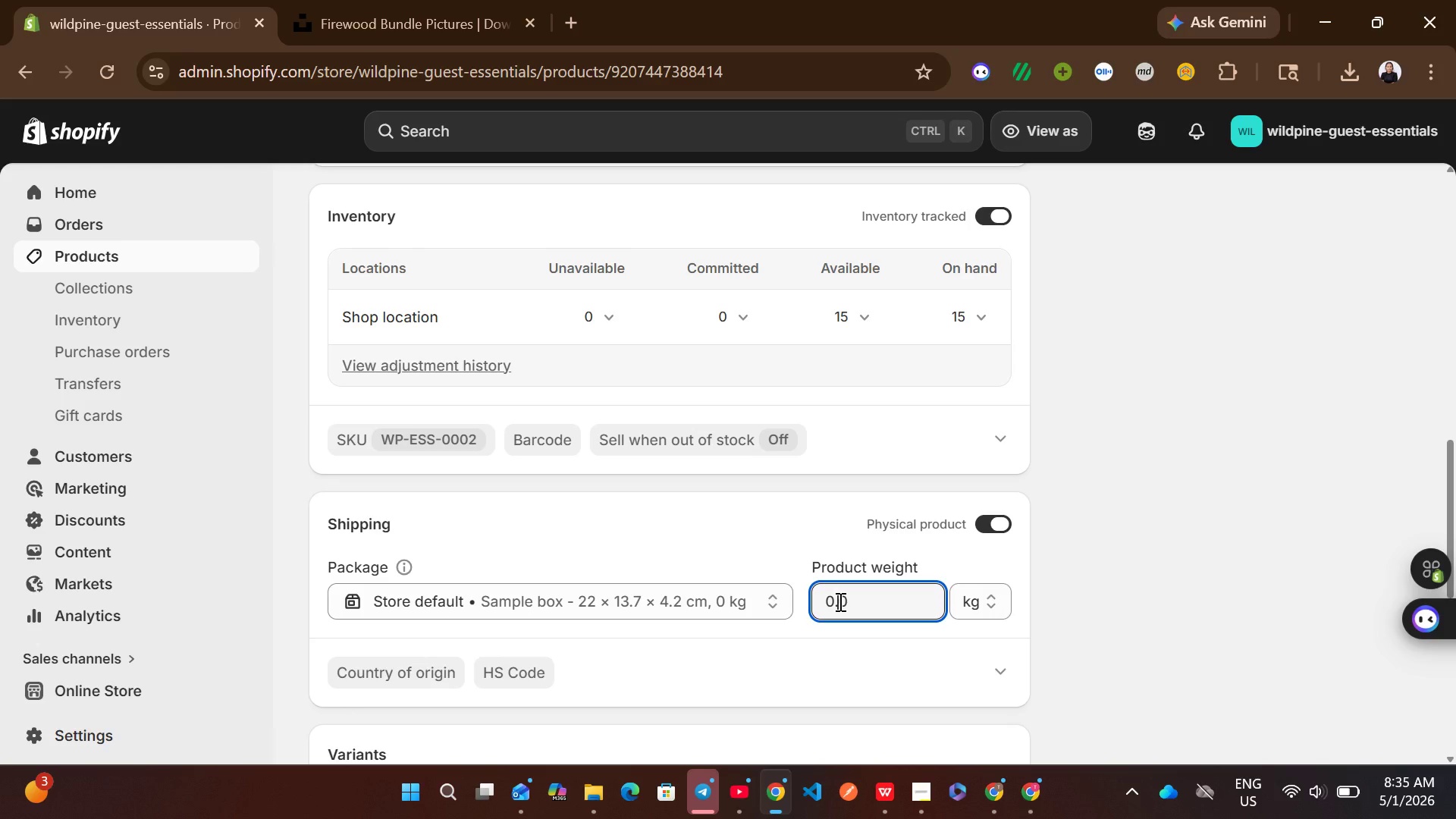 
left_click([880, 797])
 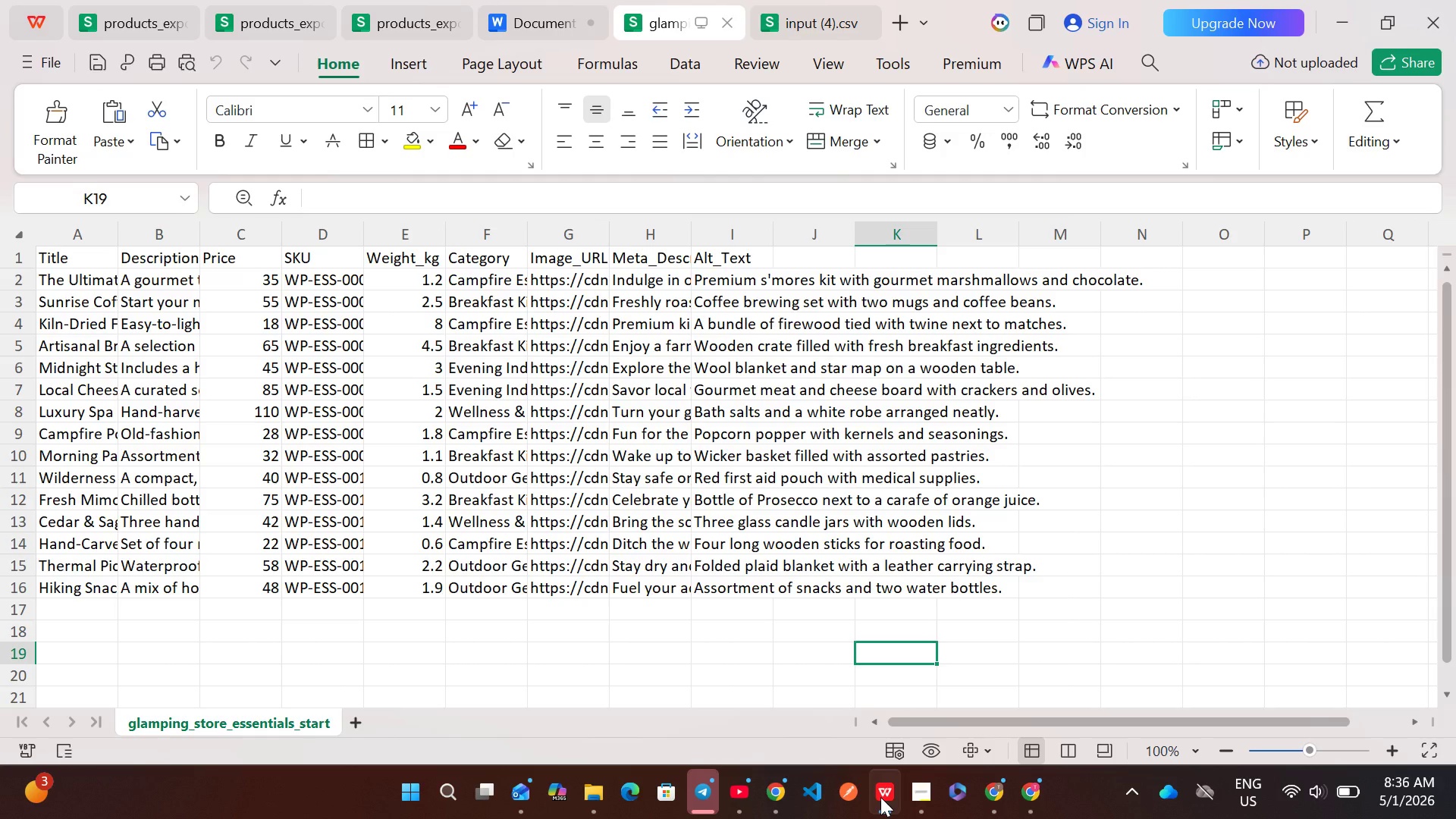 
left_click([880, 797])
 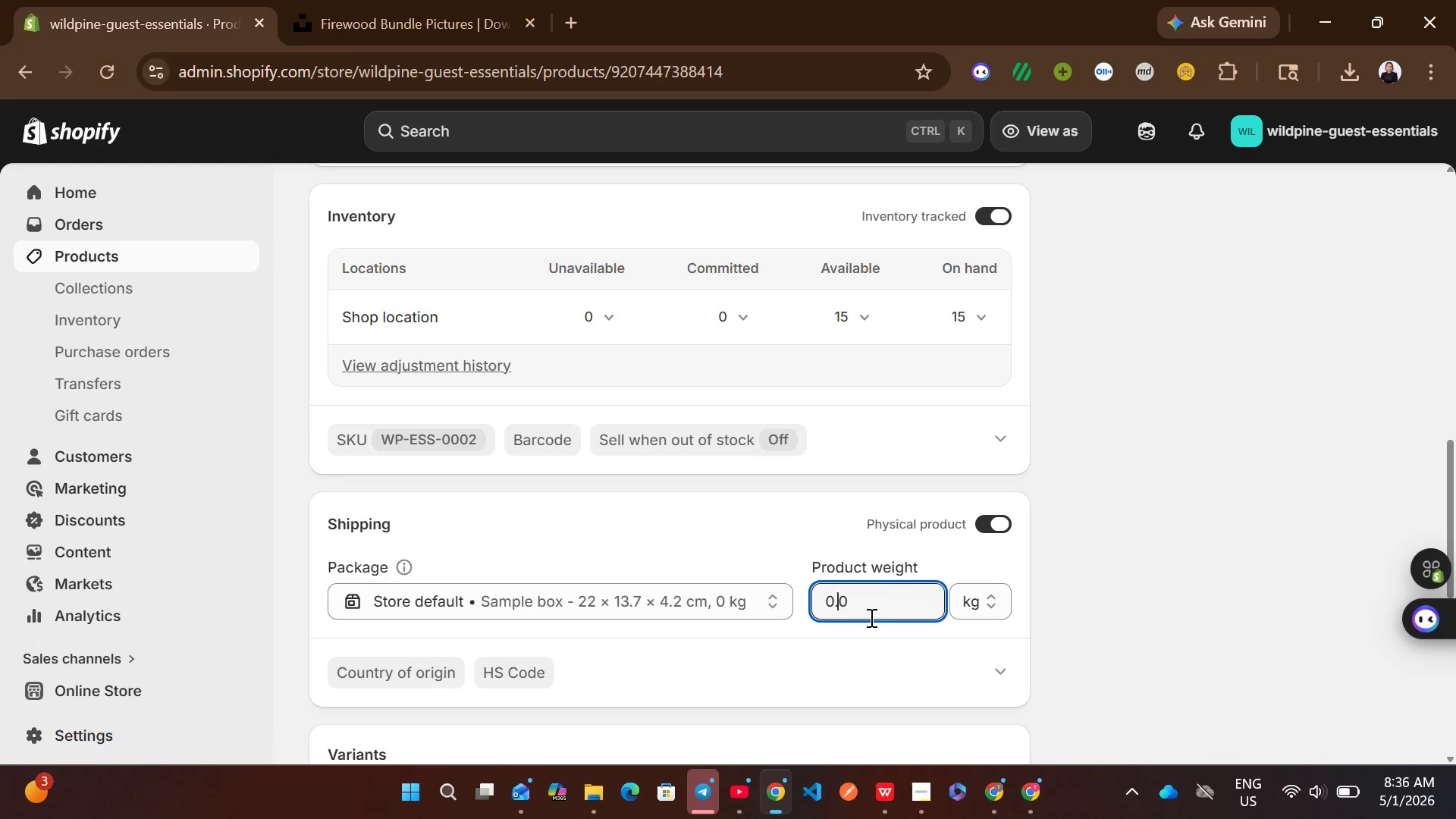 
key(ArrowLeft)
 